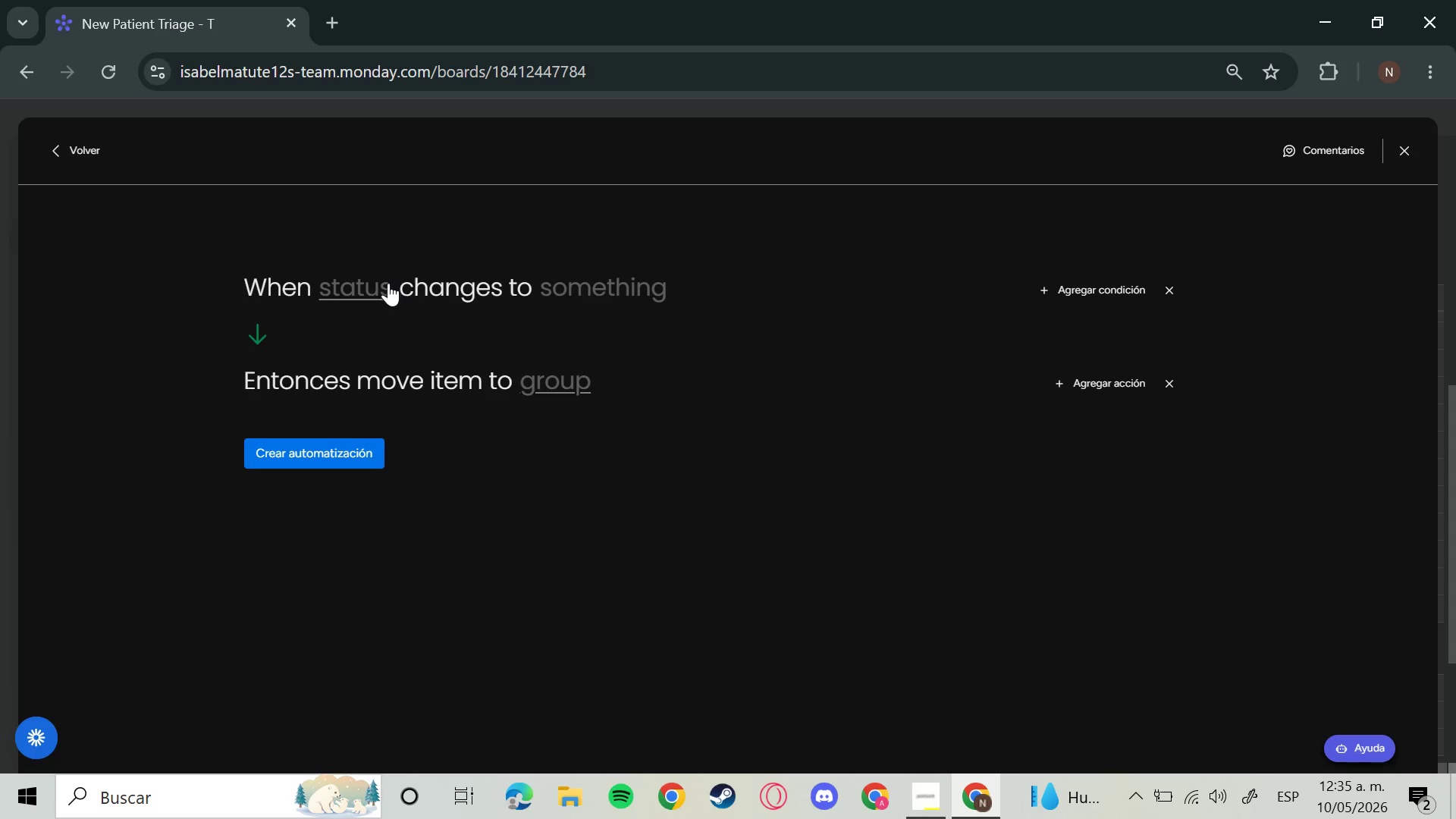 
left_click([388, 283])
 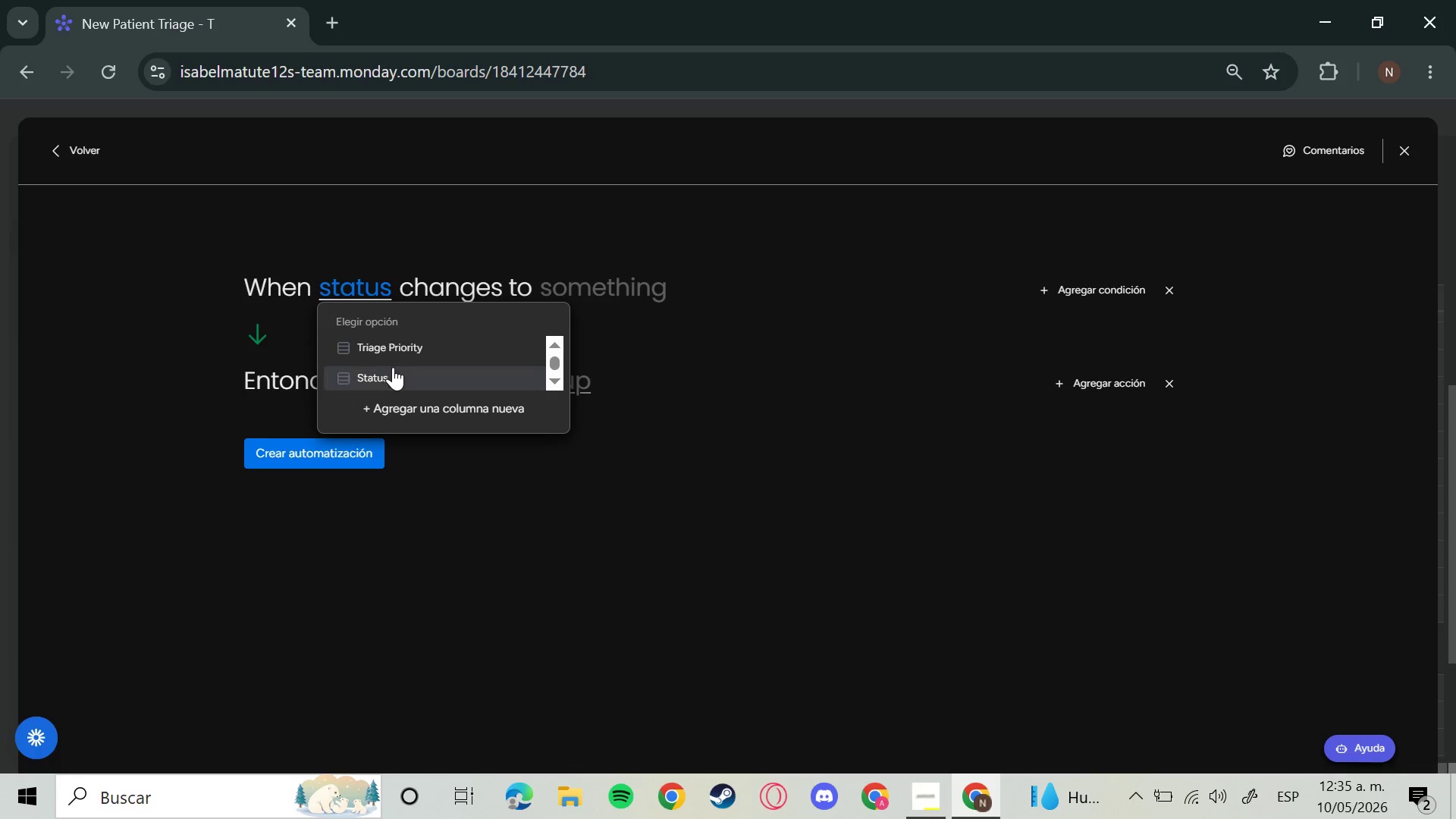 
left_click([393, 367])
 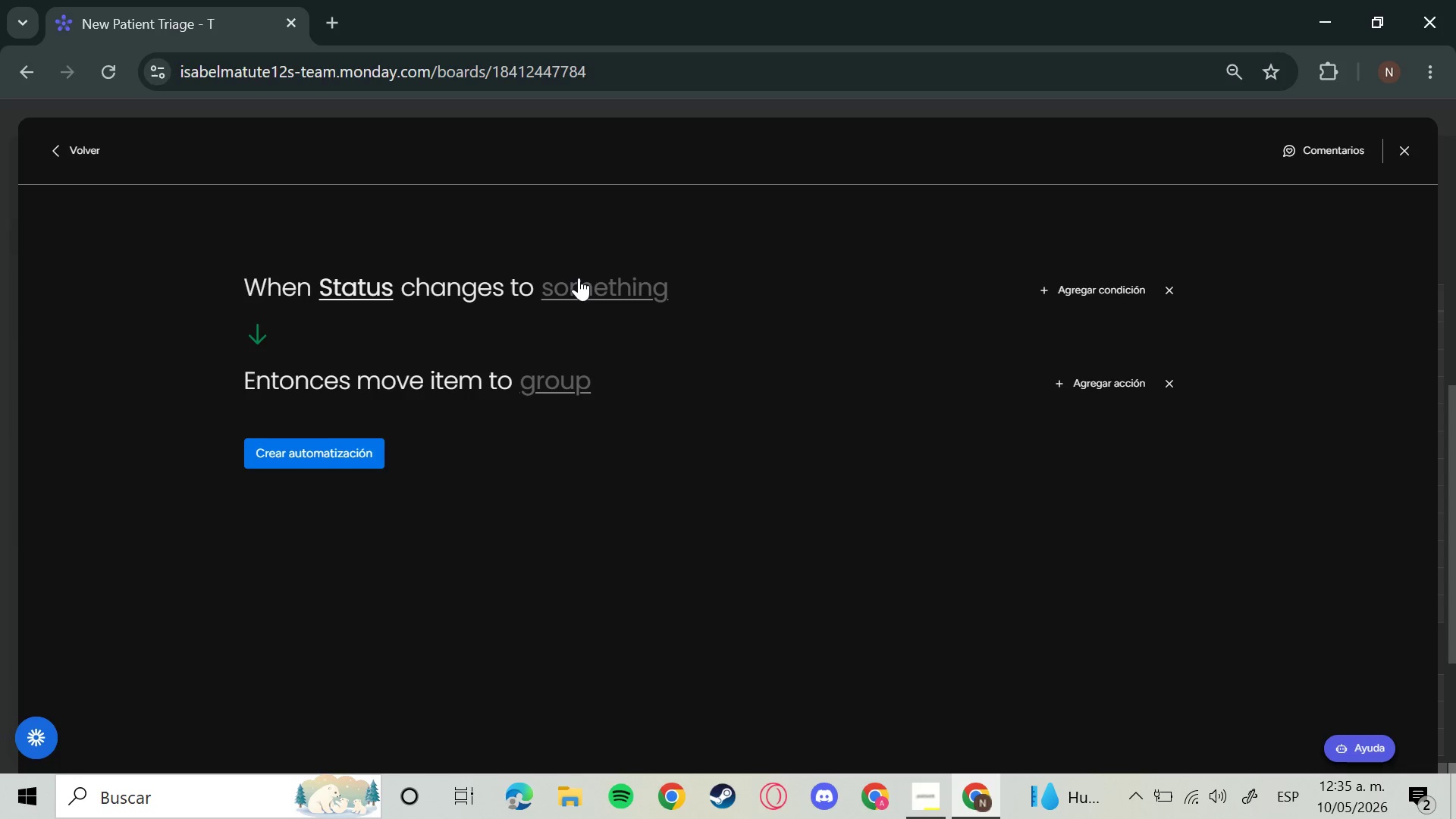 
left_click([579, 278])
 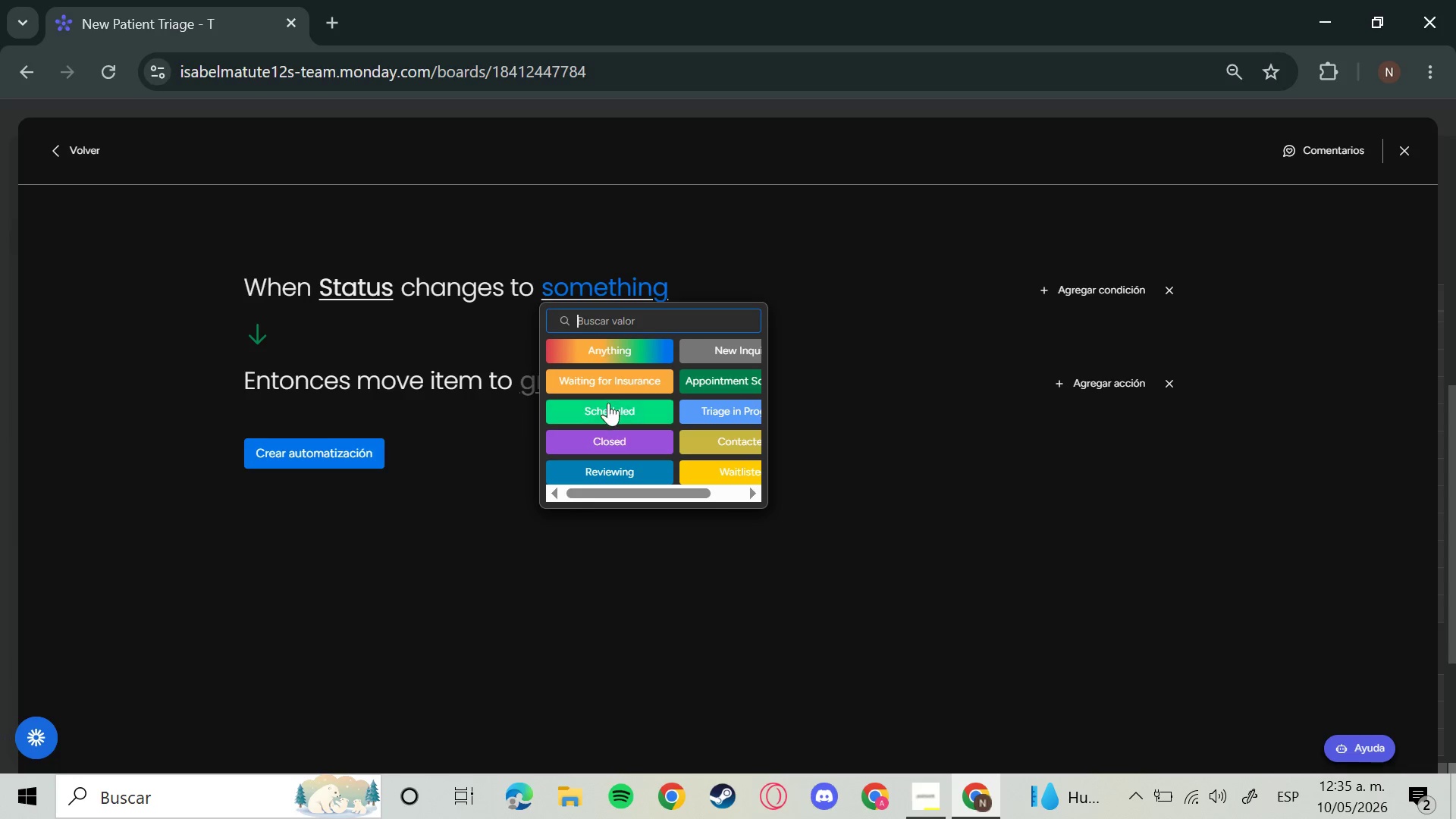 
left_click([608, 404])
 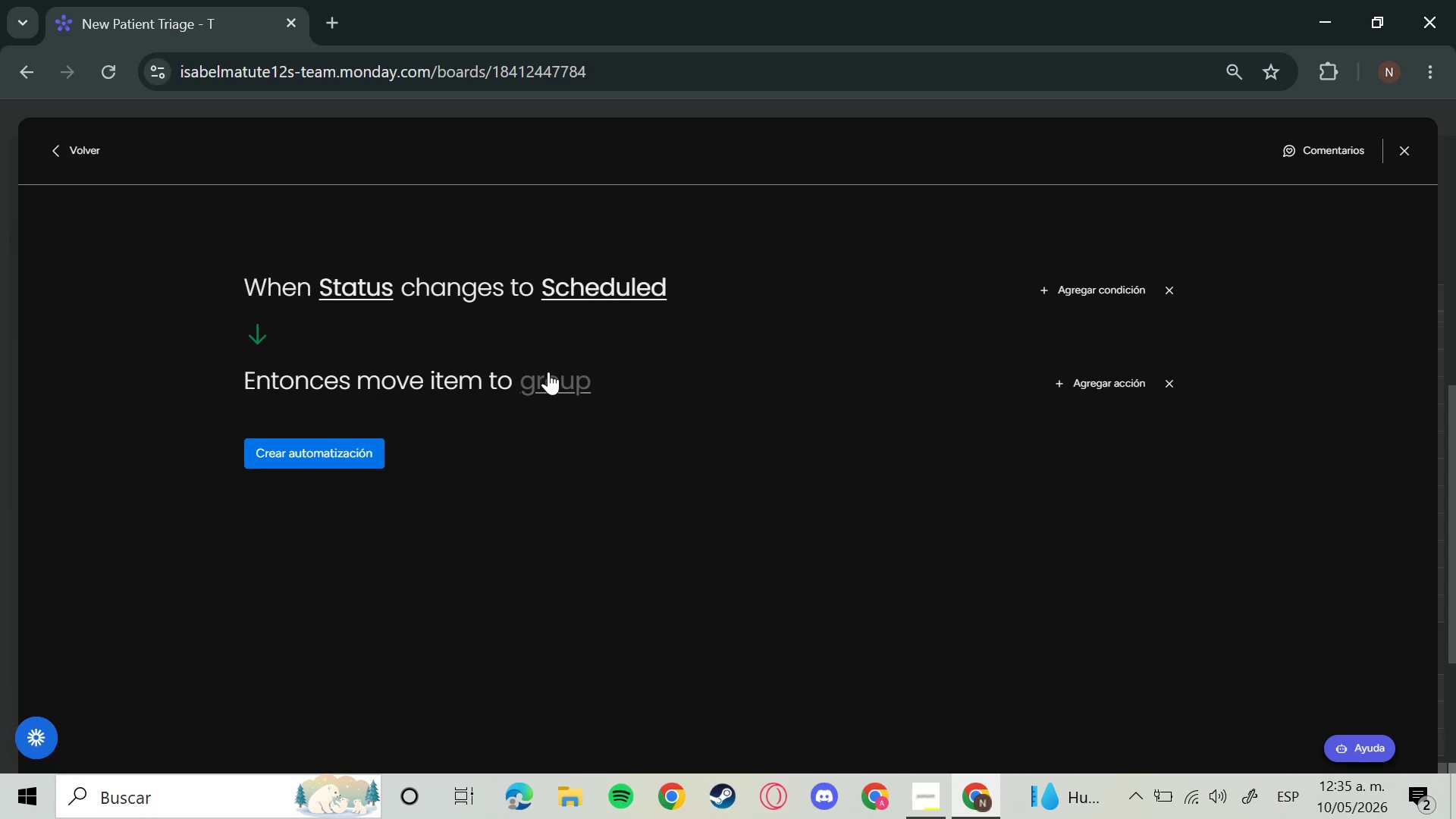 
left_click([548, 372])
 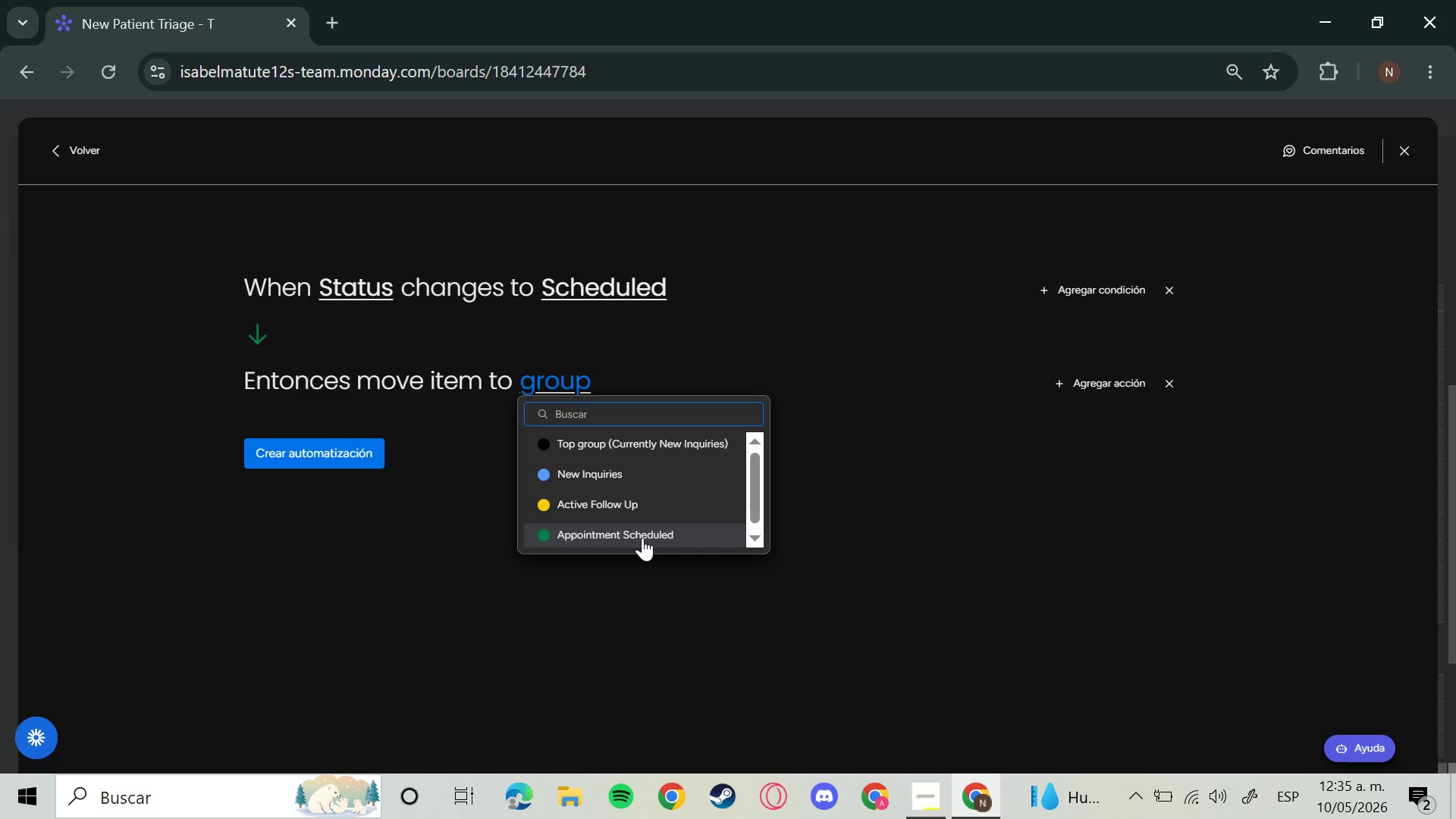 
left_click([642, 538])
 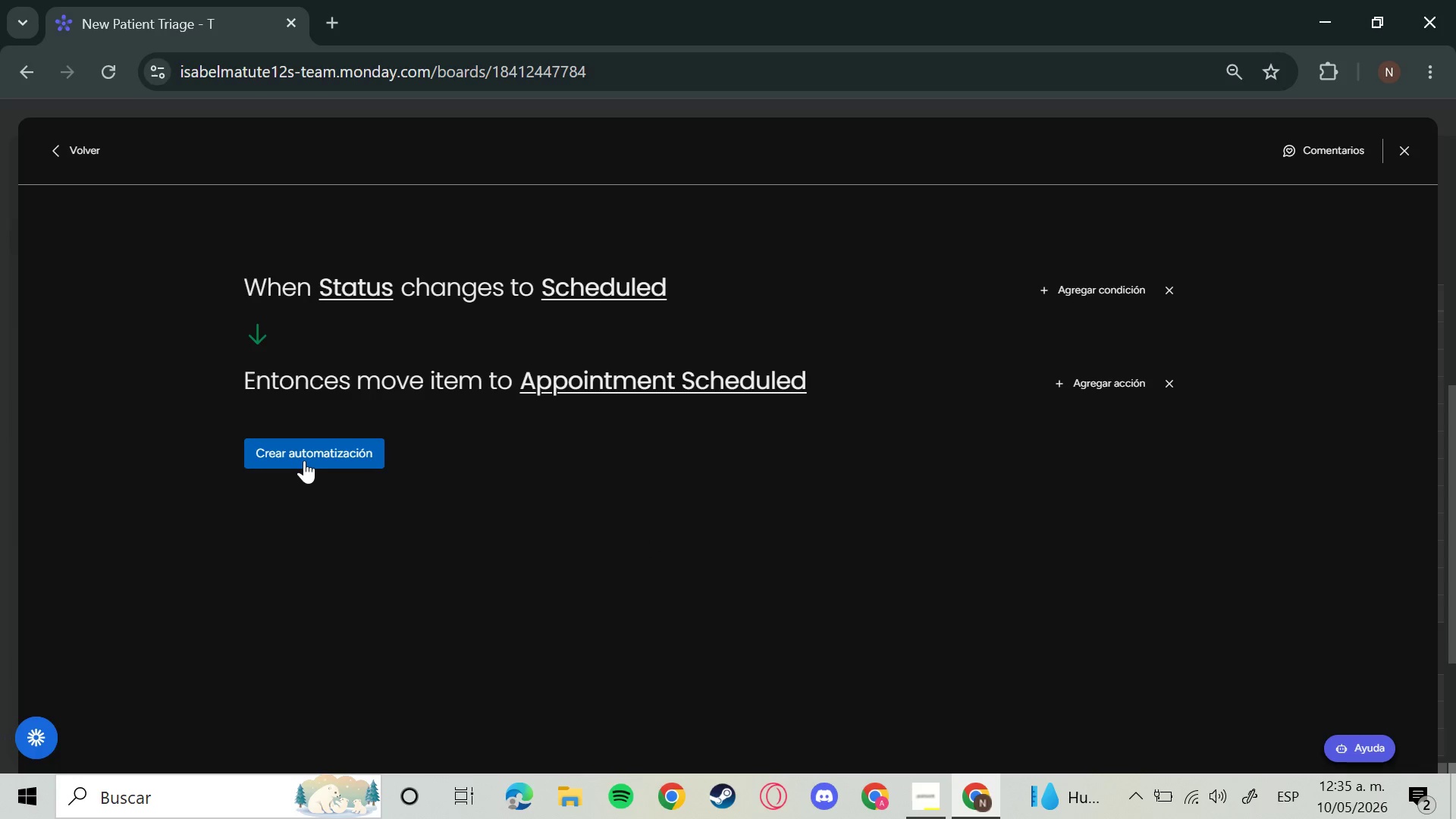 
left_click([304, 460])
 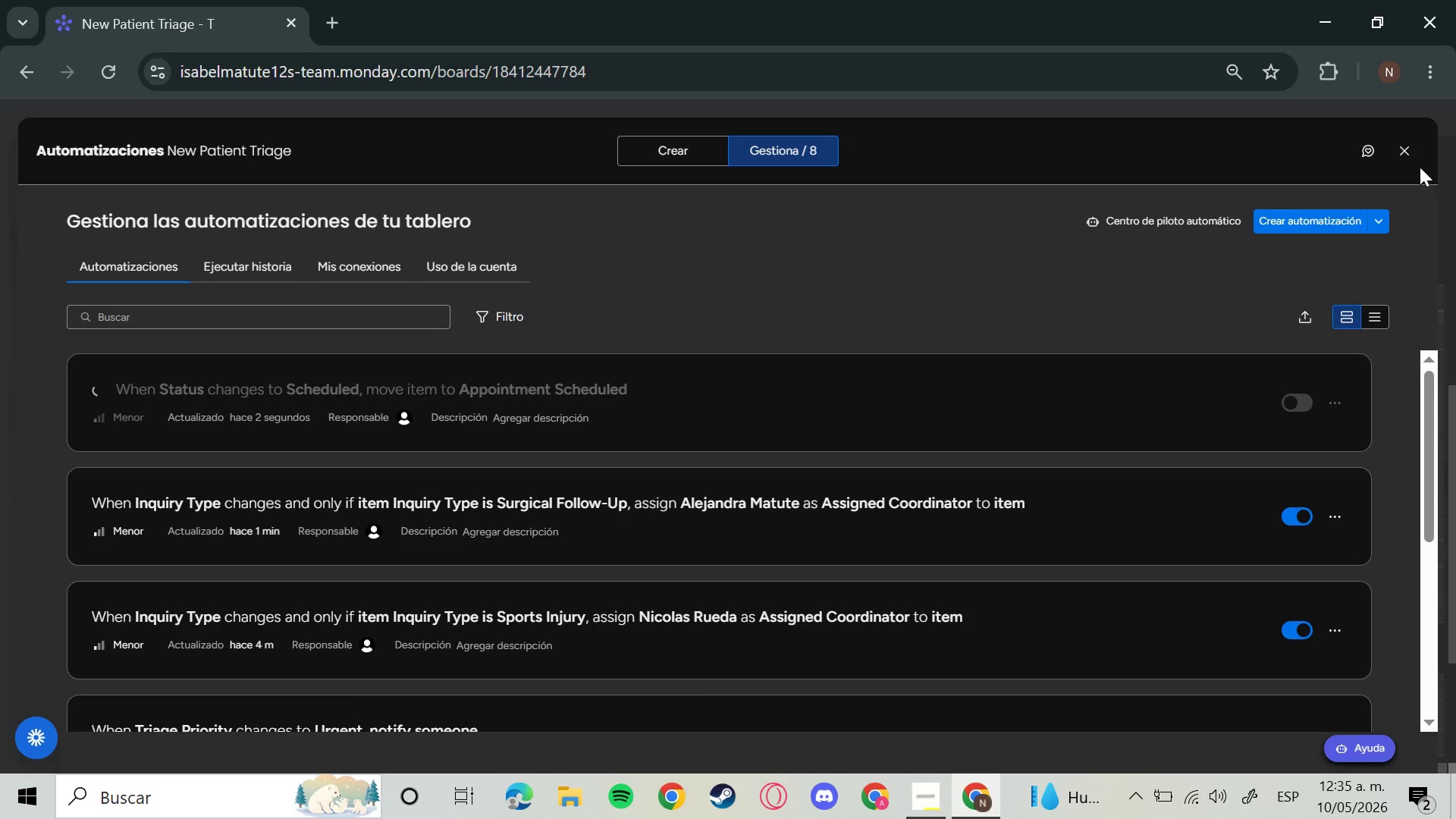 
left_click([1416, 163])
 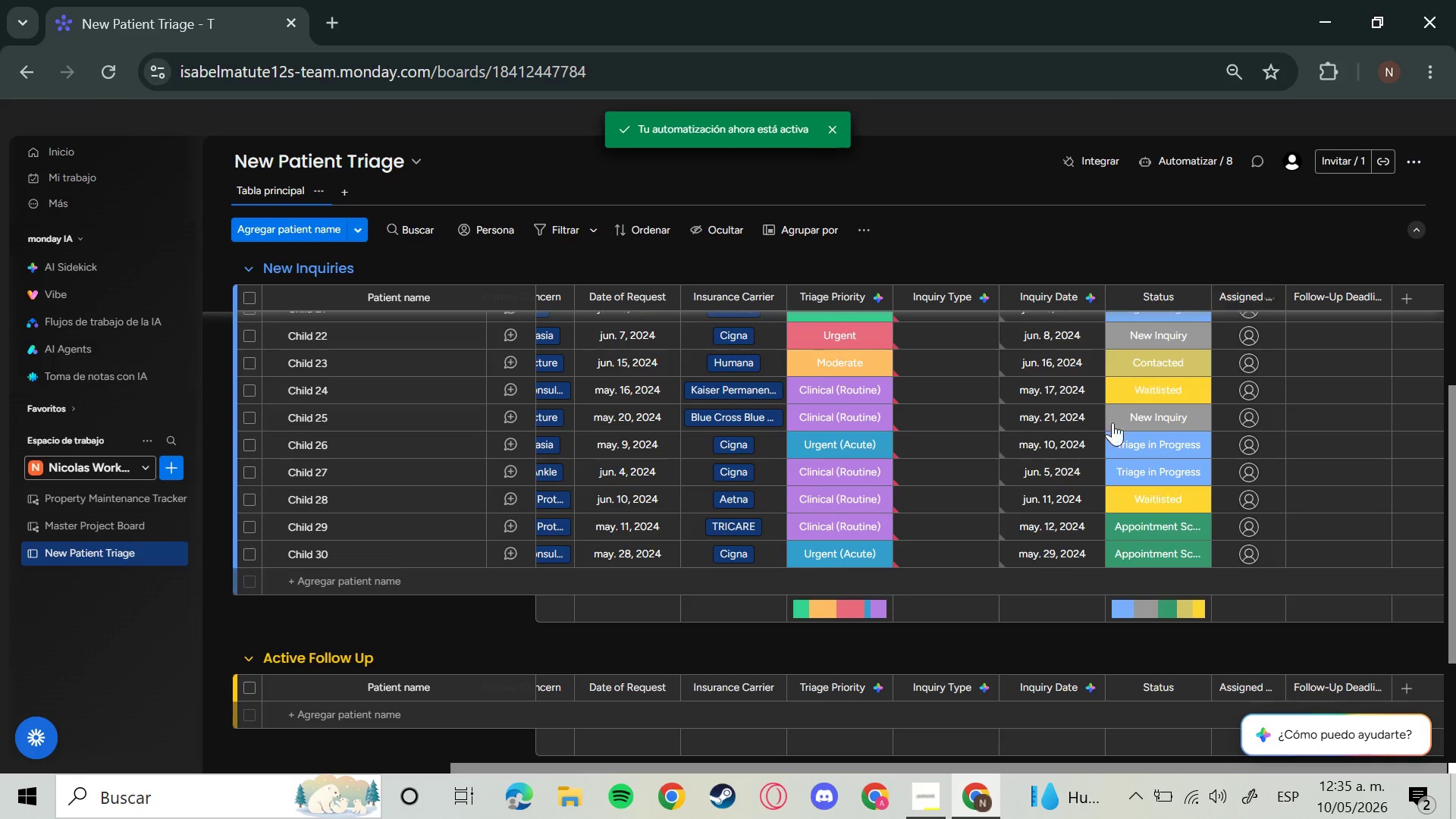 
mouse_move([1052, 525])
 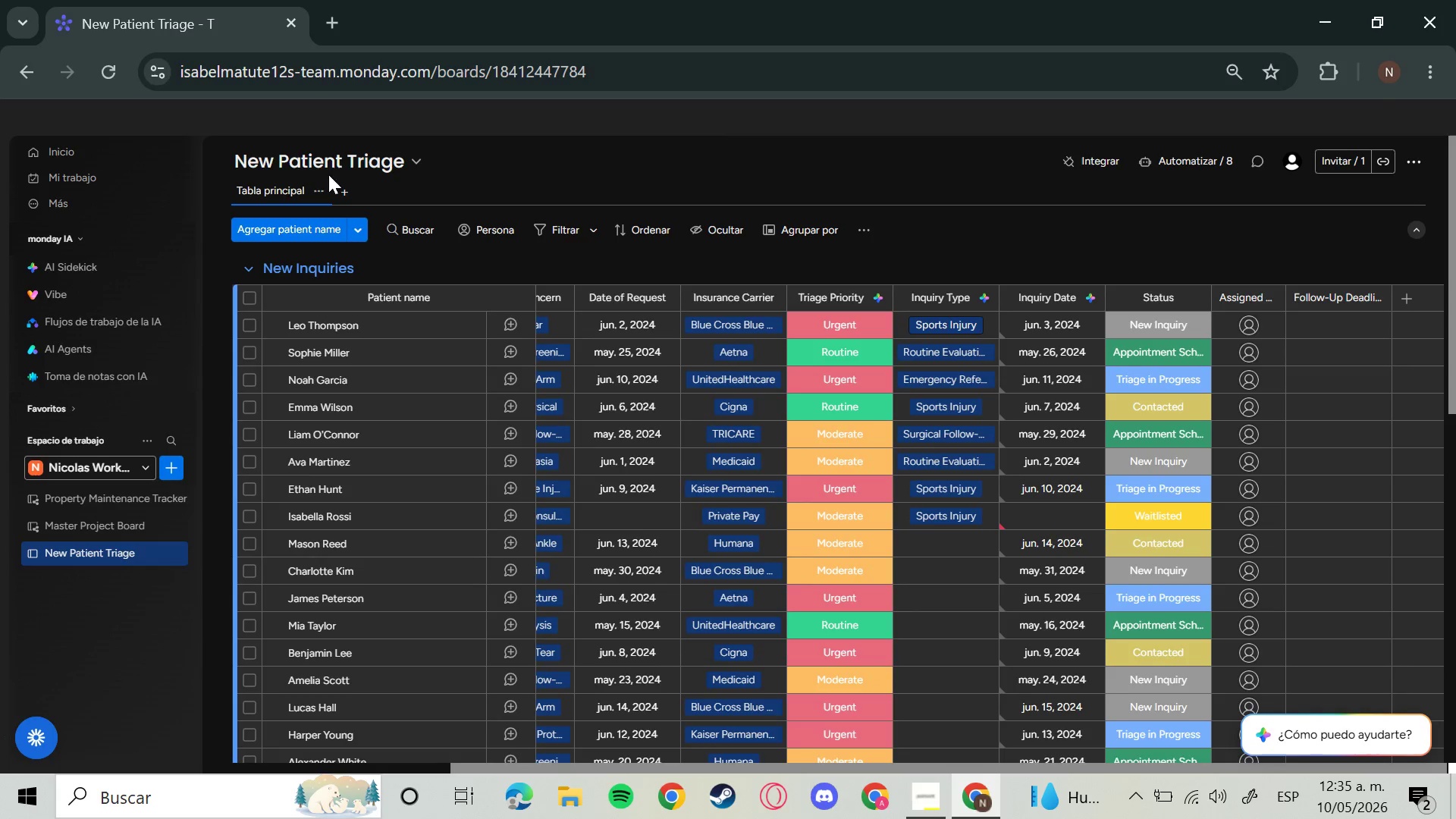 
left_click([407, 220])
 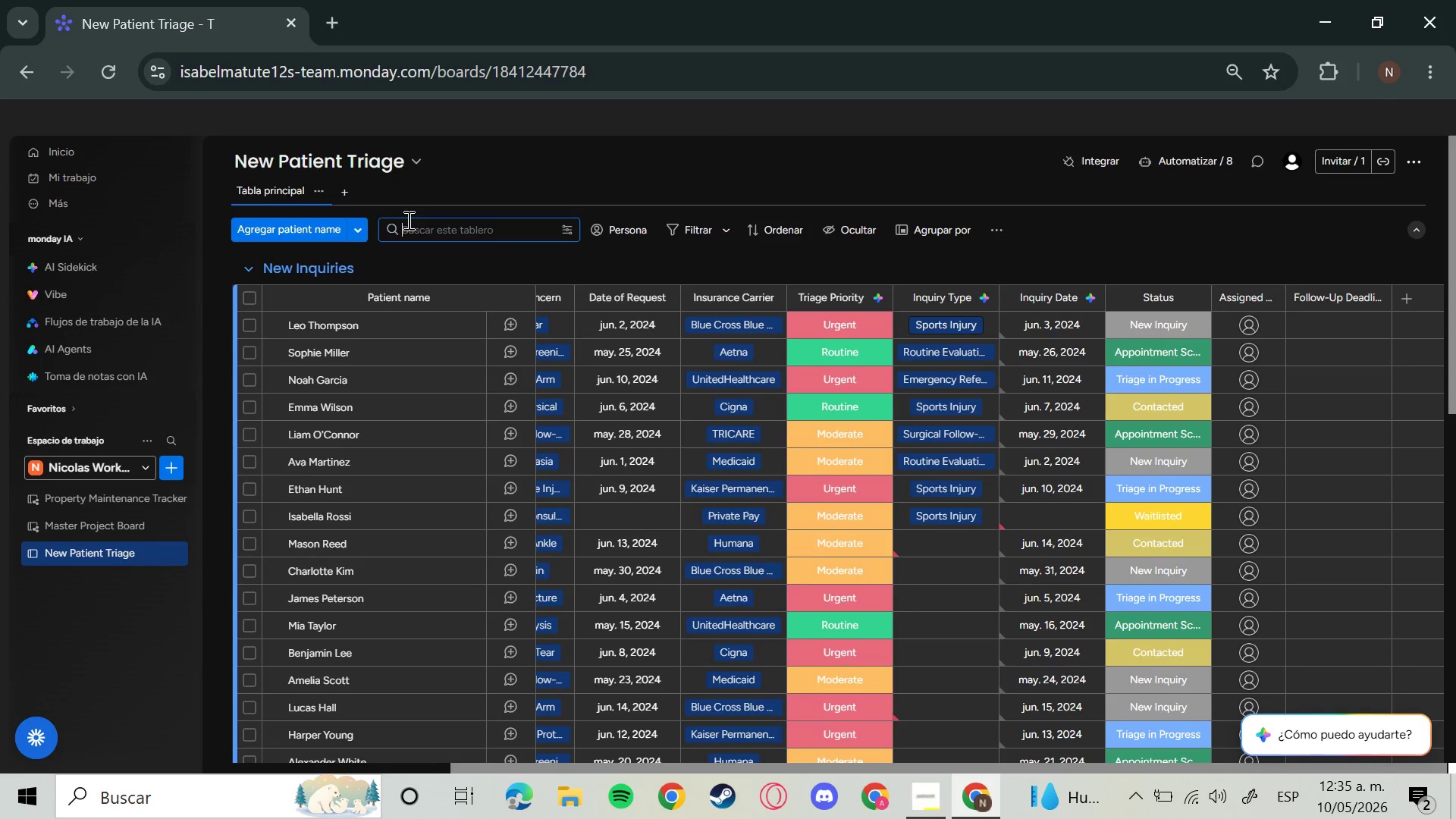 
type(SCHEDUsE)
key(Backspace)
key(Backspace)
key(Backspace)
type(Sche)
 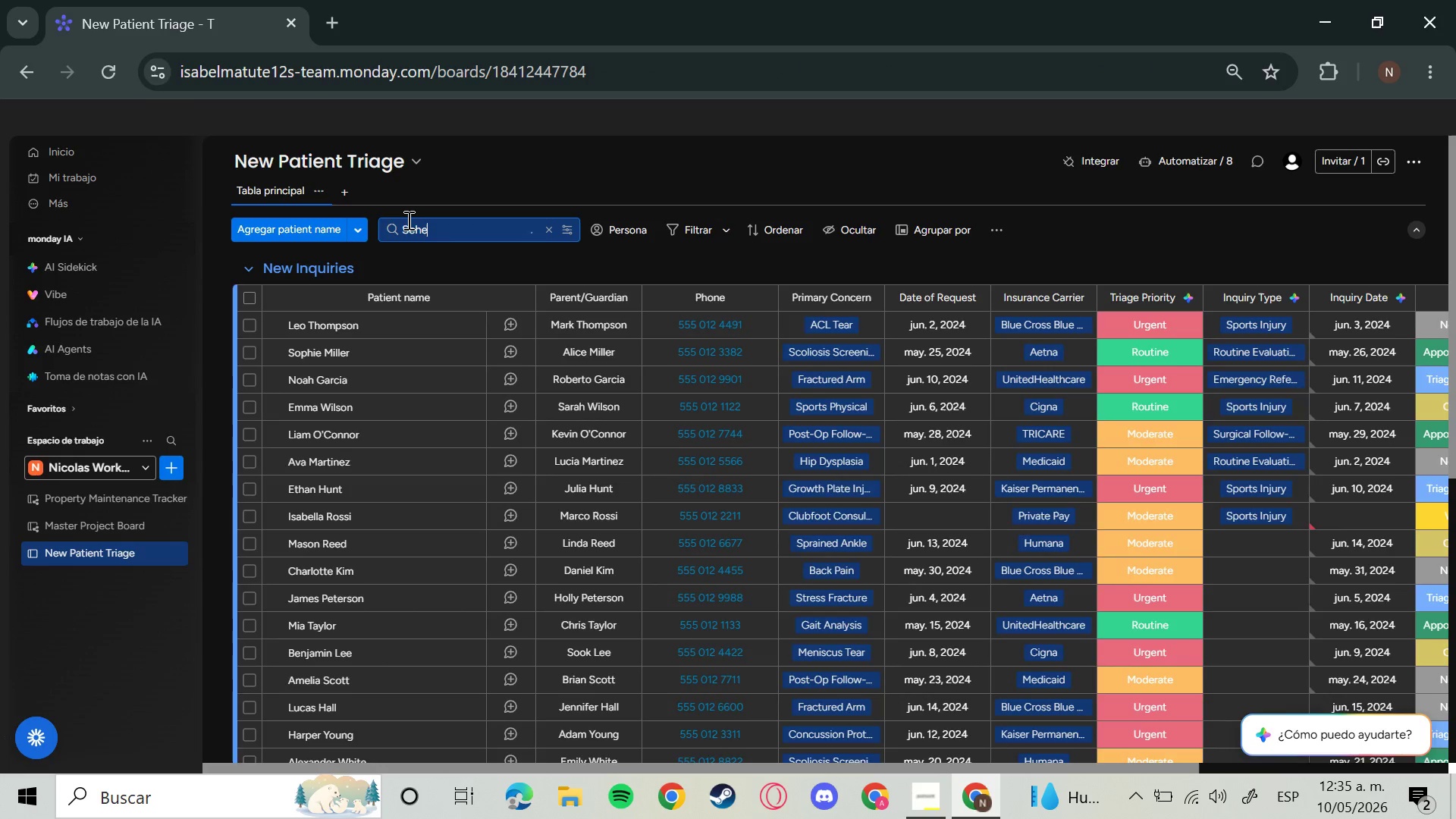 
mouse_move([959, 325])
 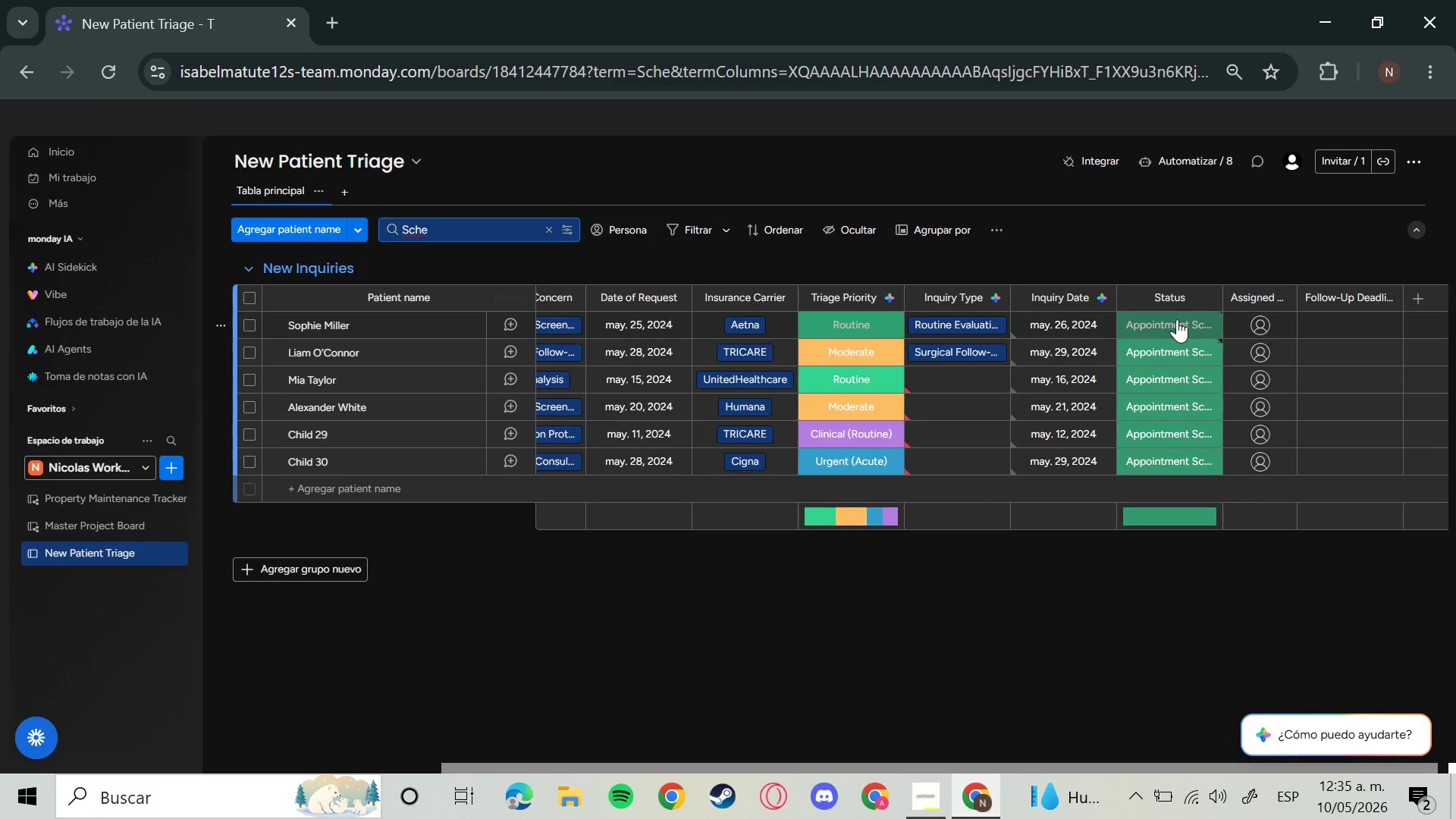 
left_click([1177, 318])
 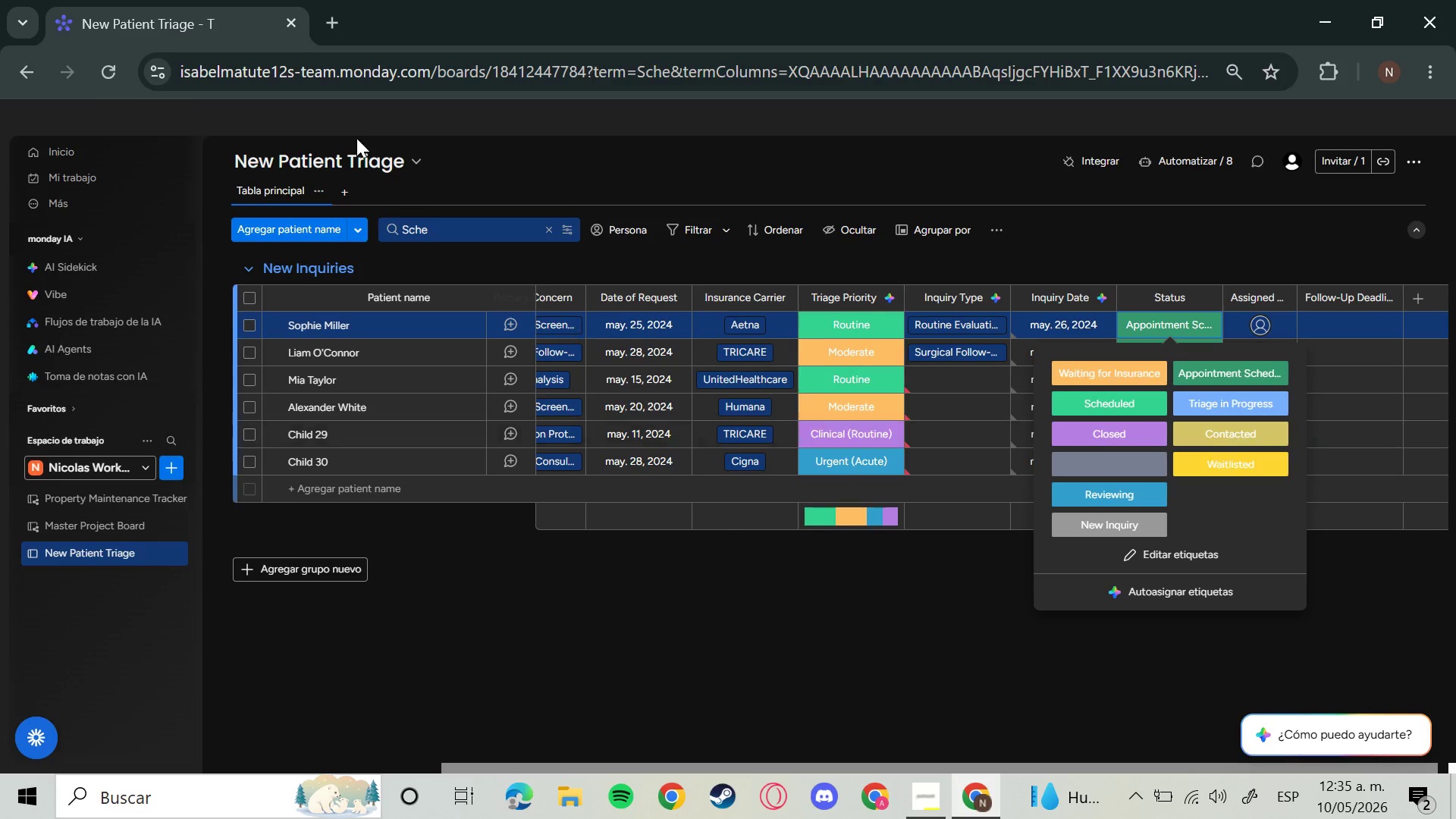 
left_click([795, 147])
 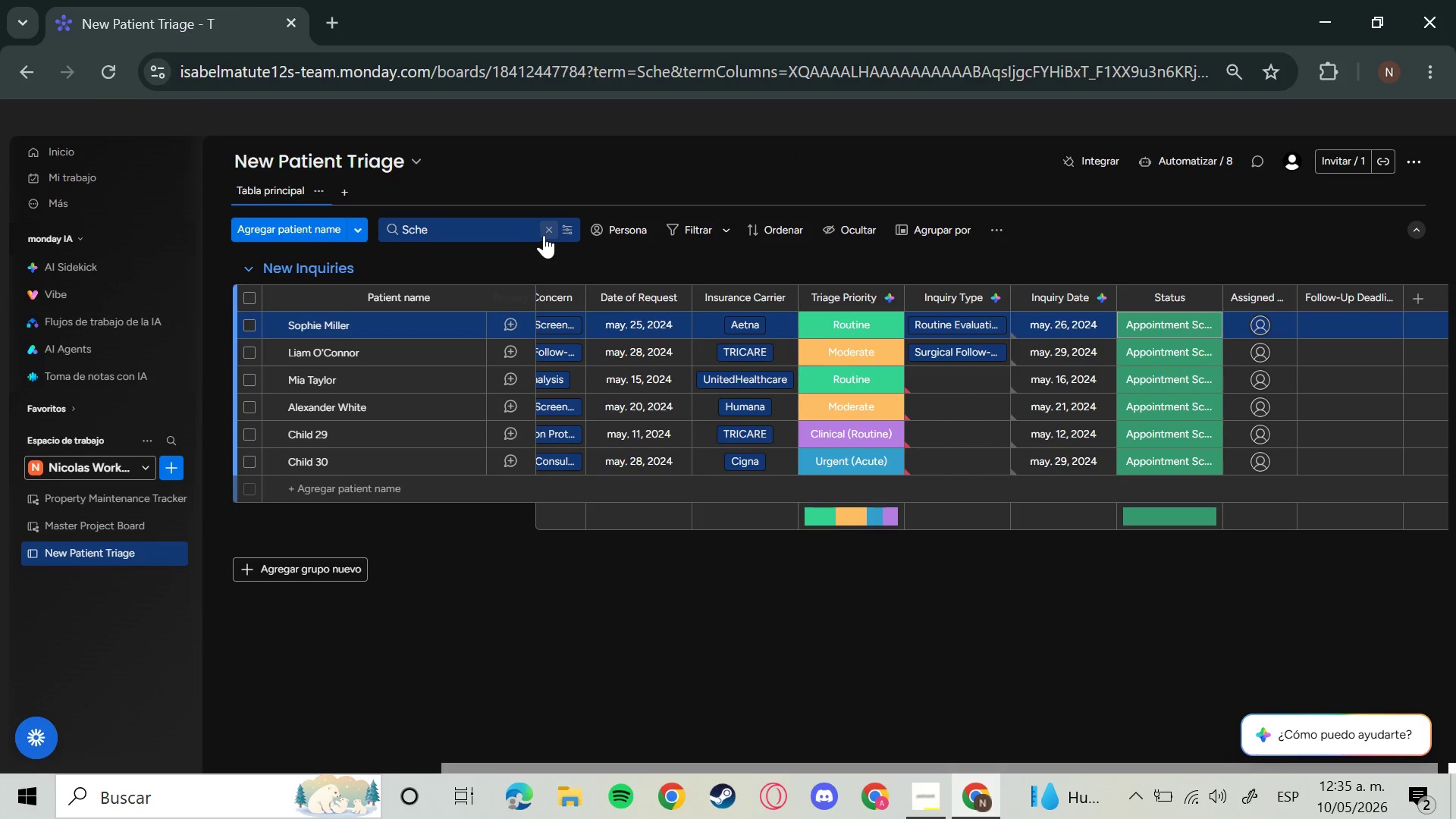 
left_click([548, 232])
 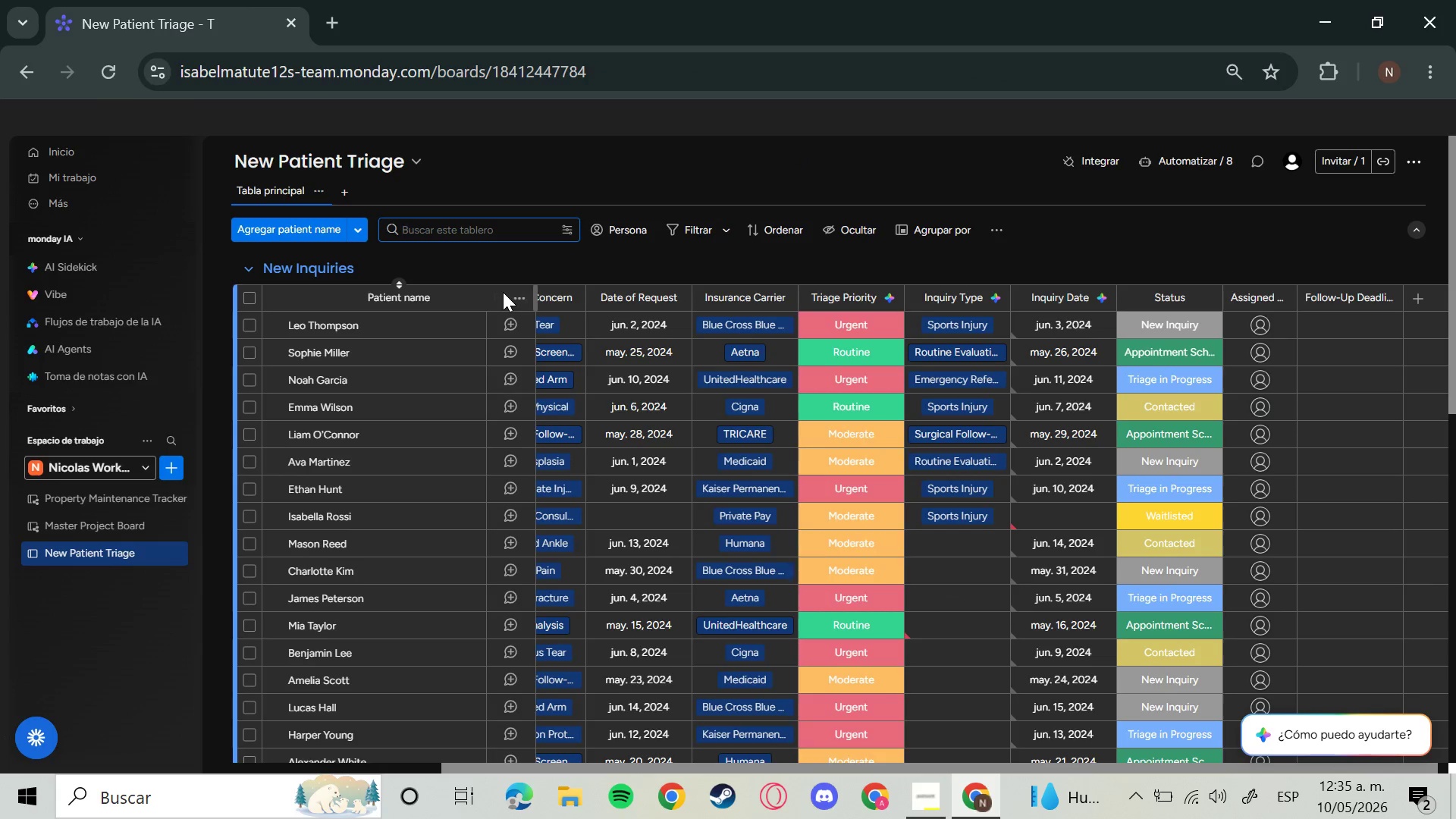 
type(sche)
 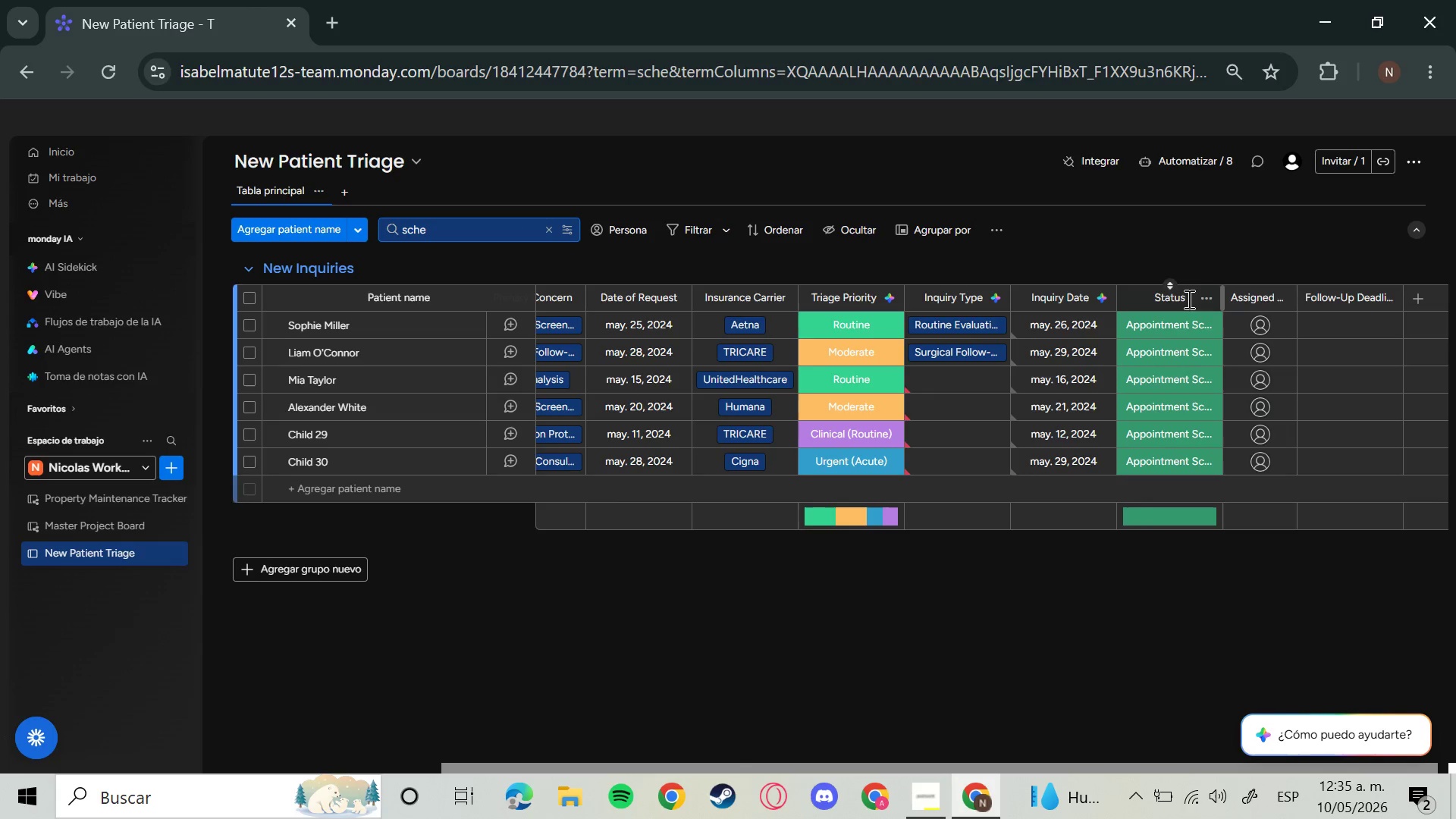 
left_click([1185, 321])
 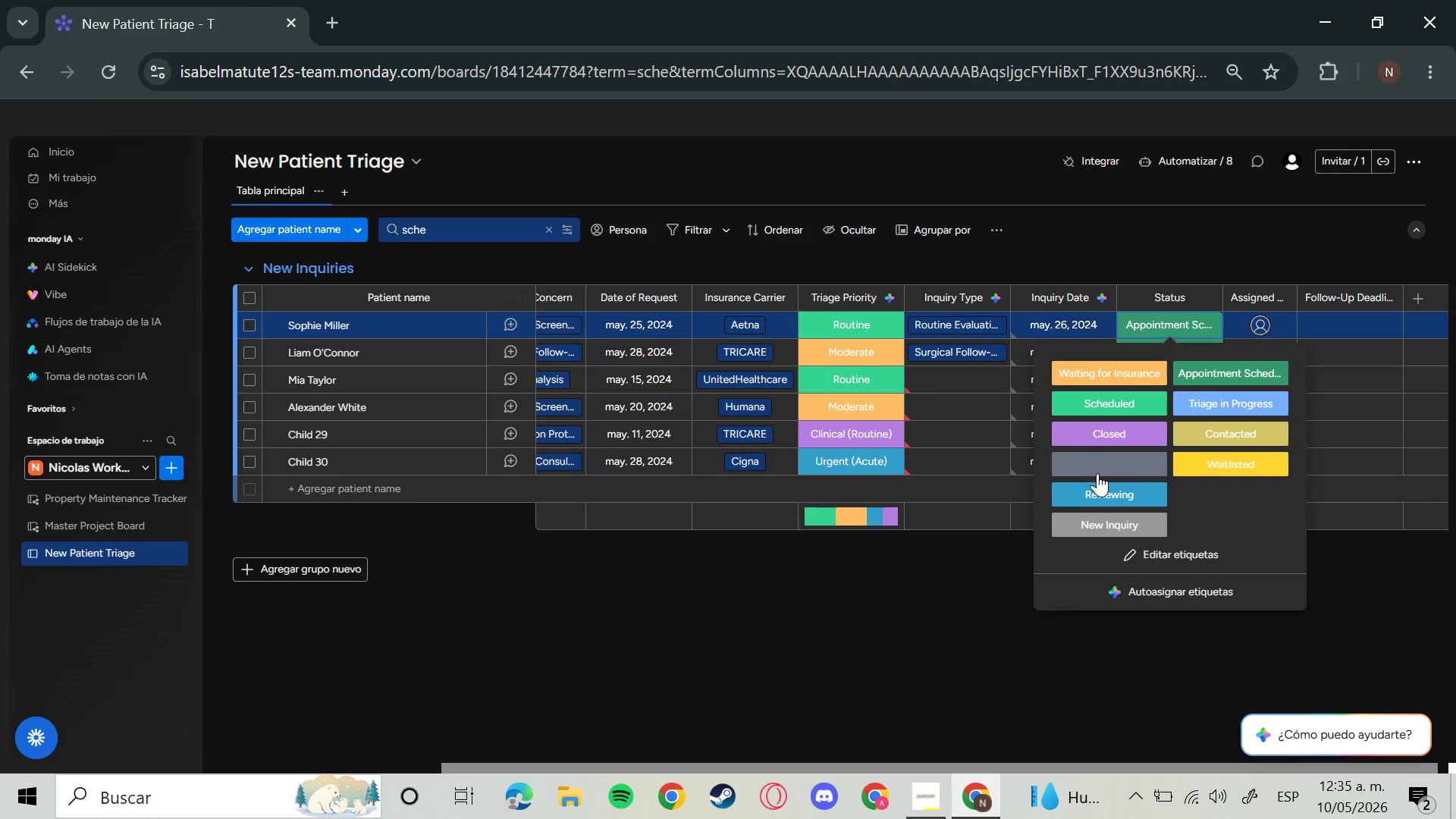 
left_click([1098, 473])
 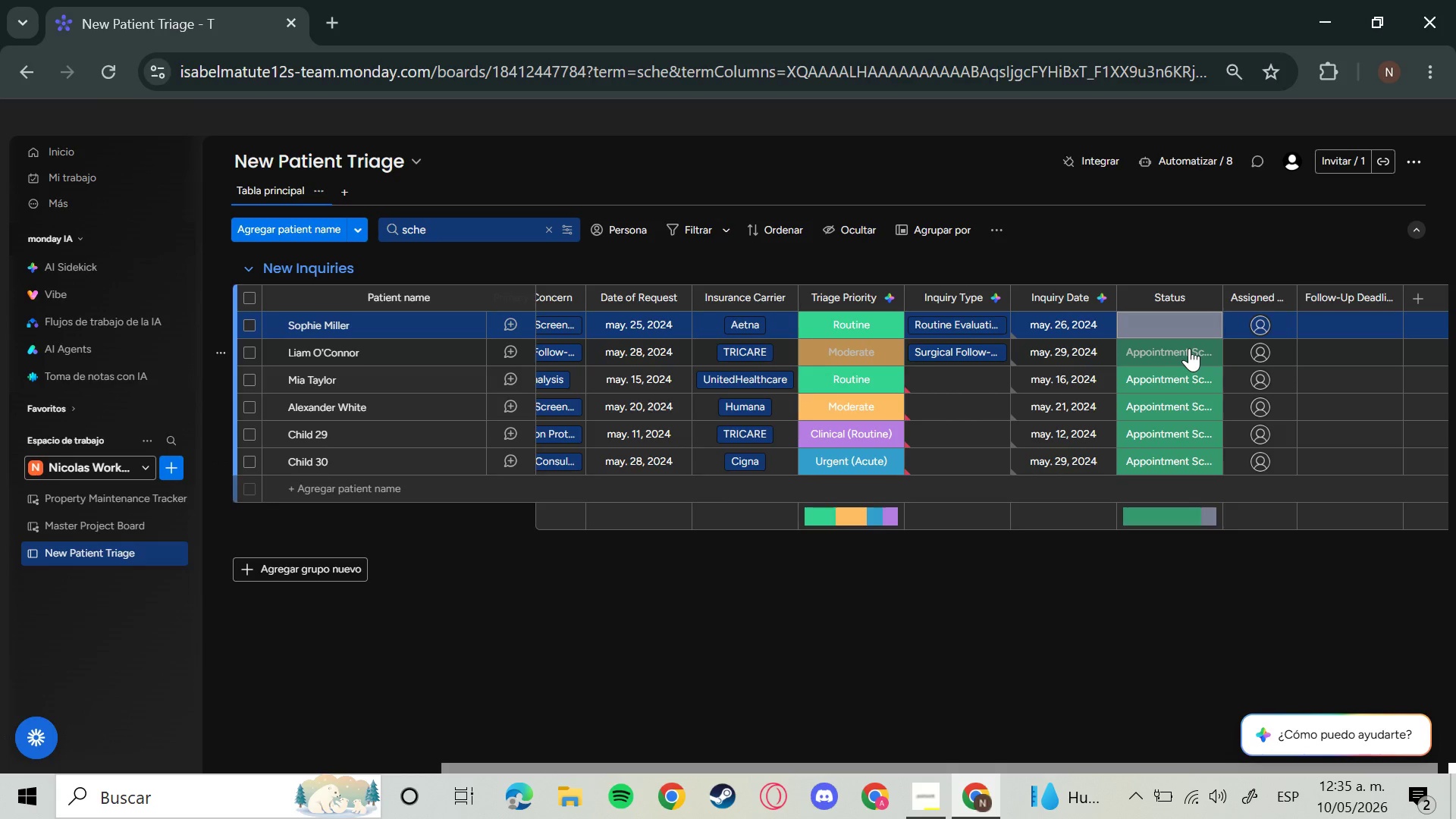 
left_click([1189, 348])
 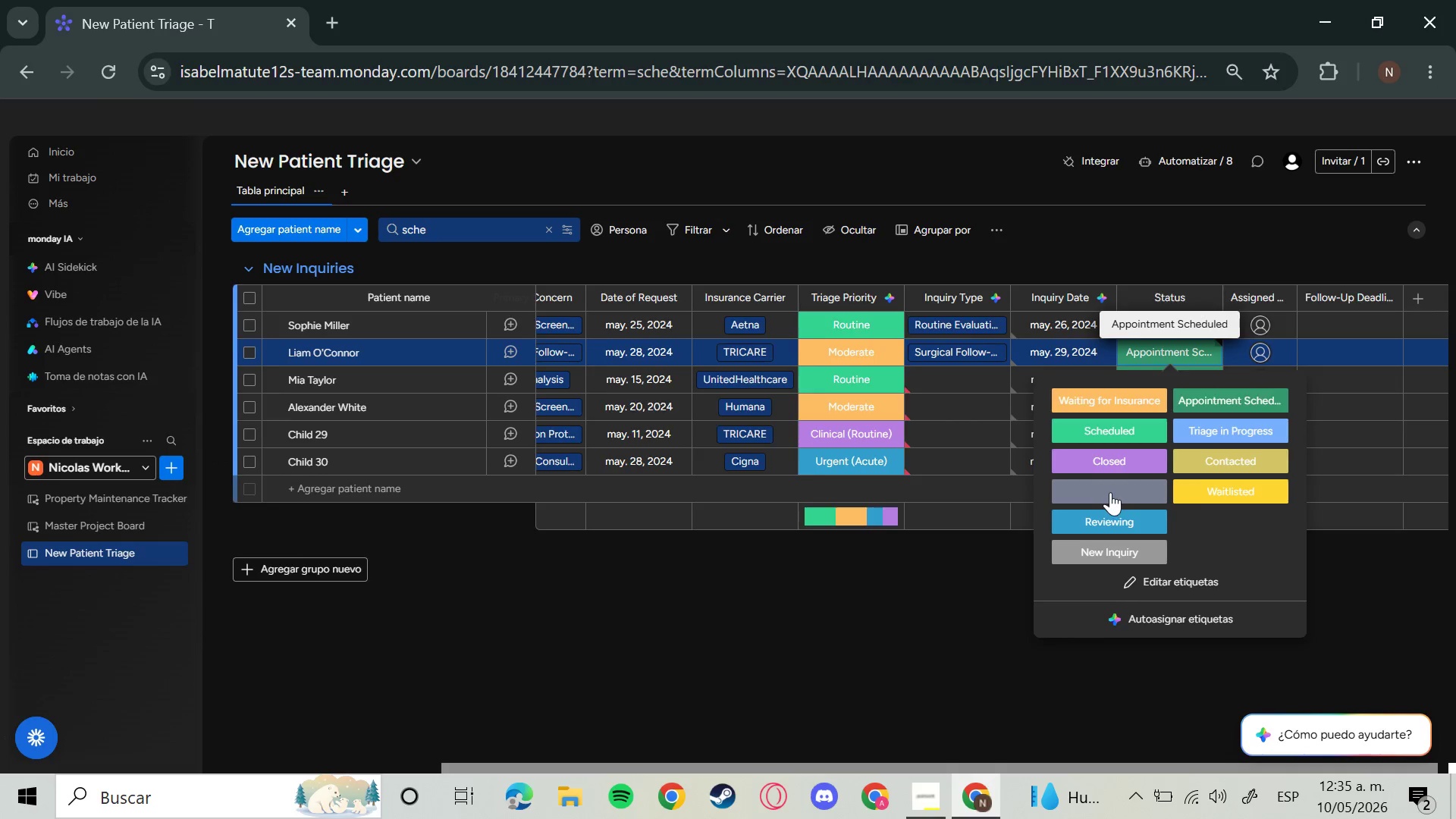 
left_click_drag(start_coordinate=[1109, 488], to_coordinate=[1114, 463])
 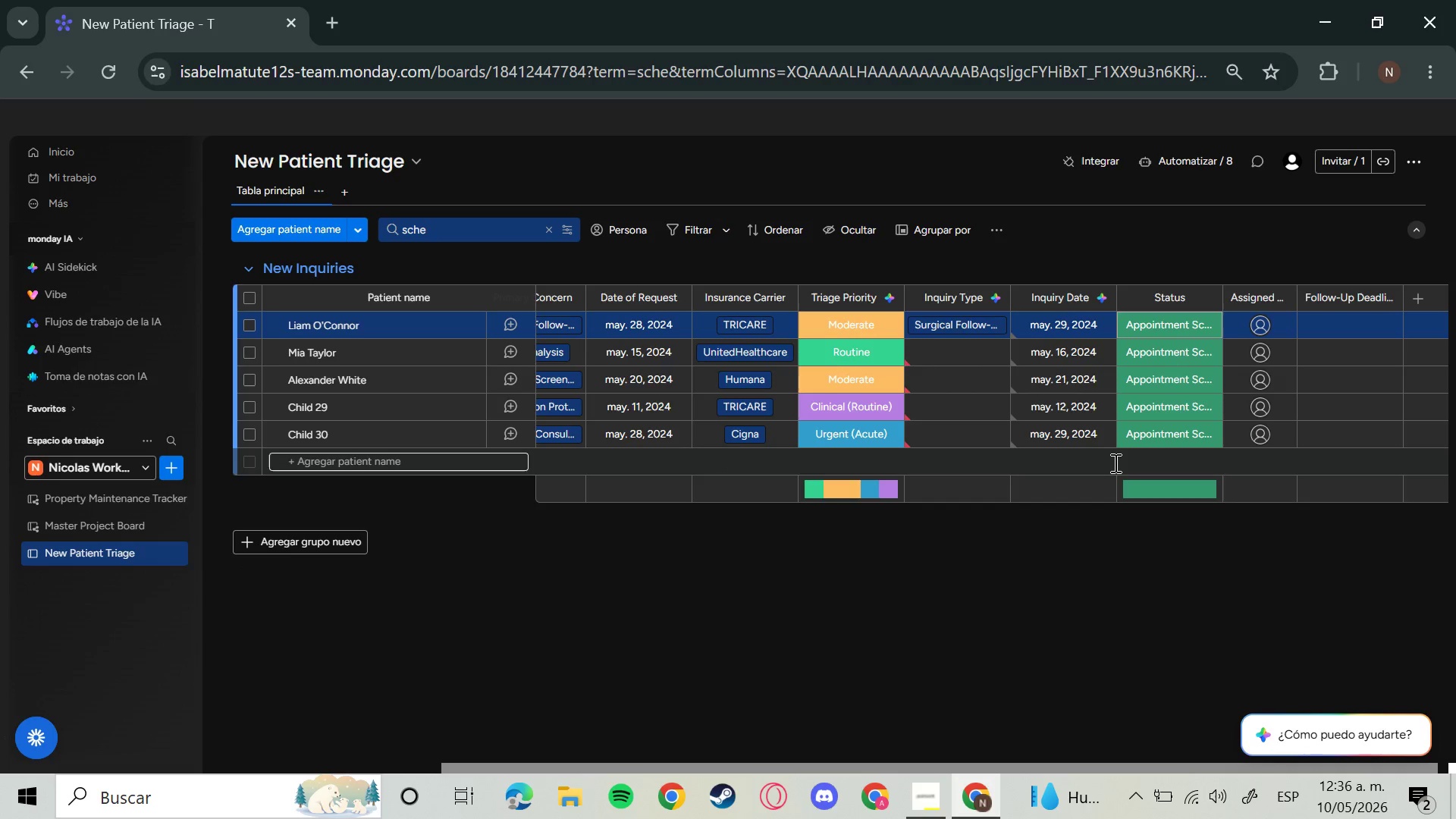 
left_click([1114, 463])
 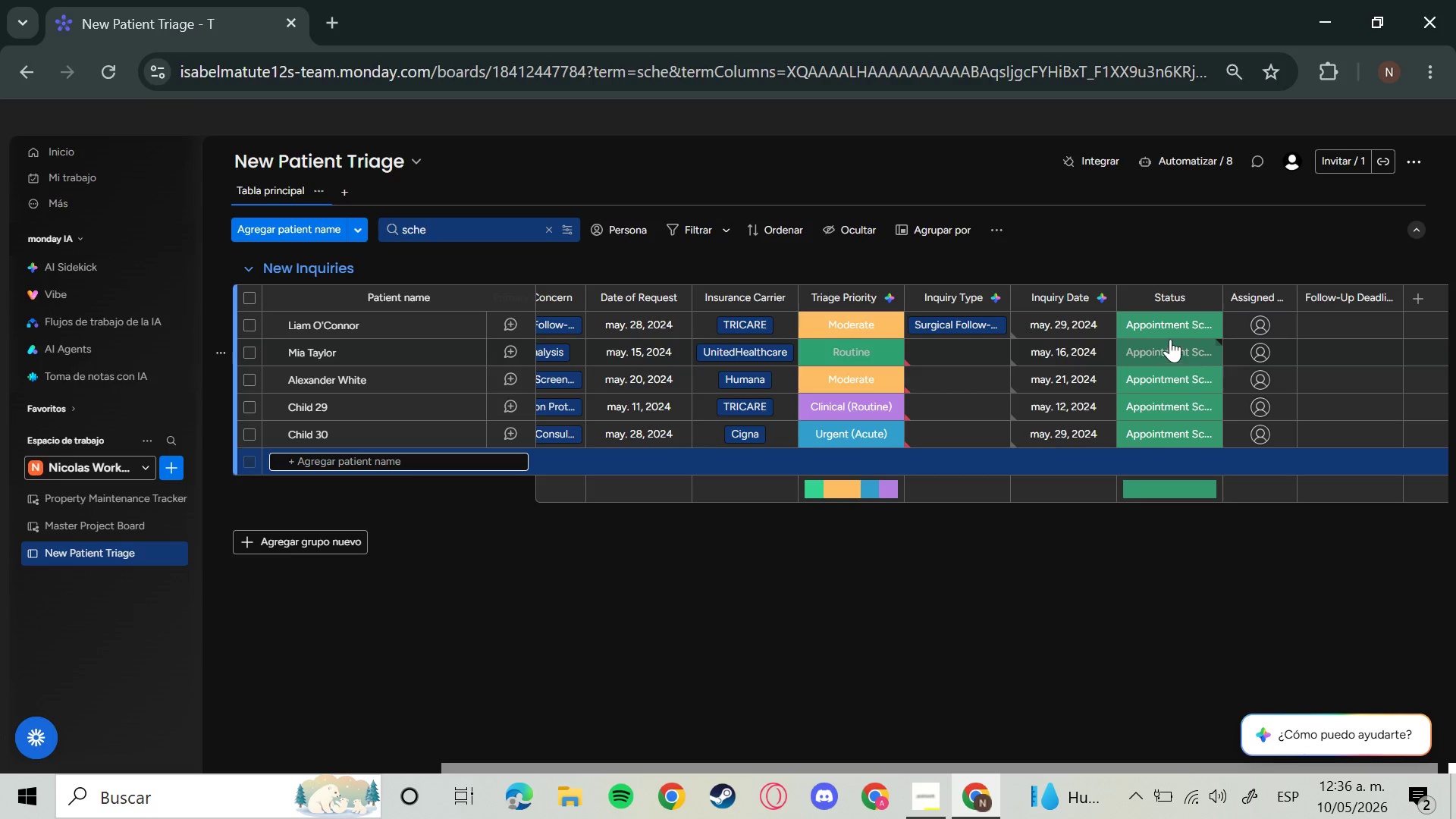 
left_click([1167, 334])
 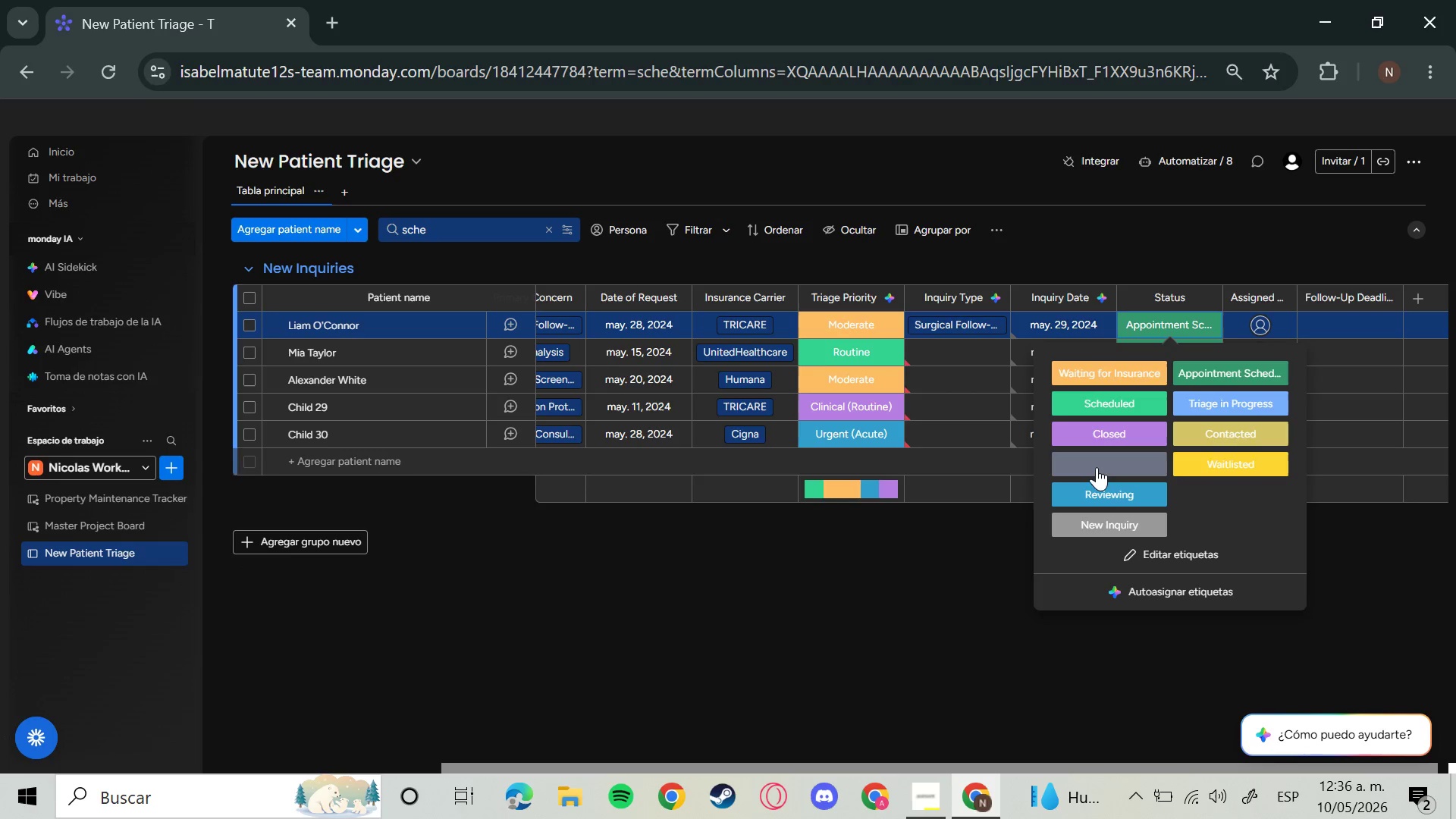 
left_click([1099, 462])
 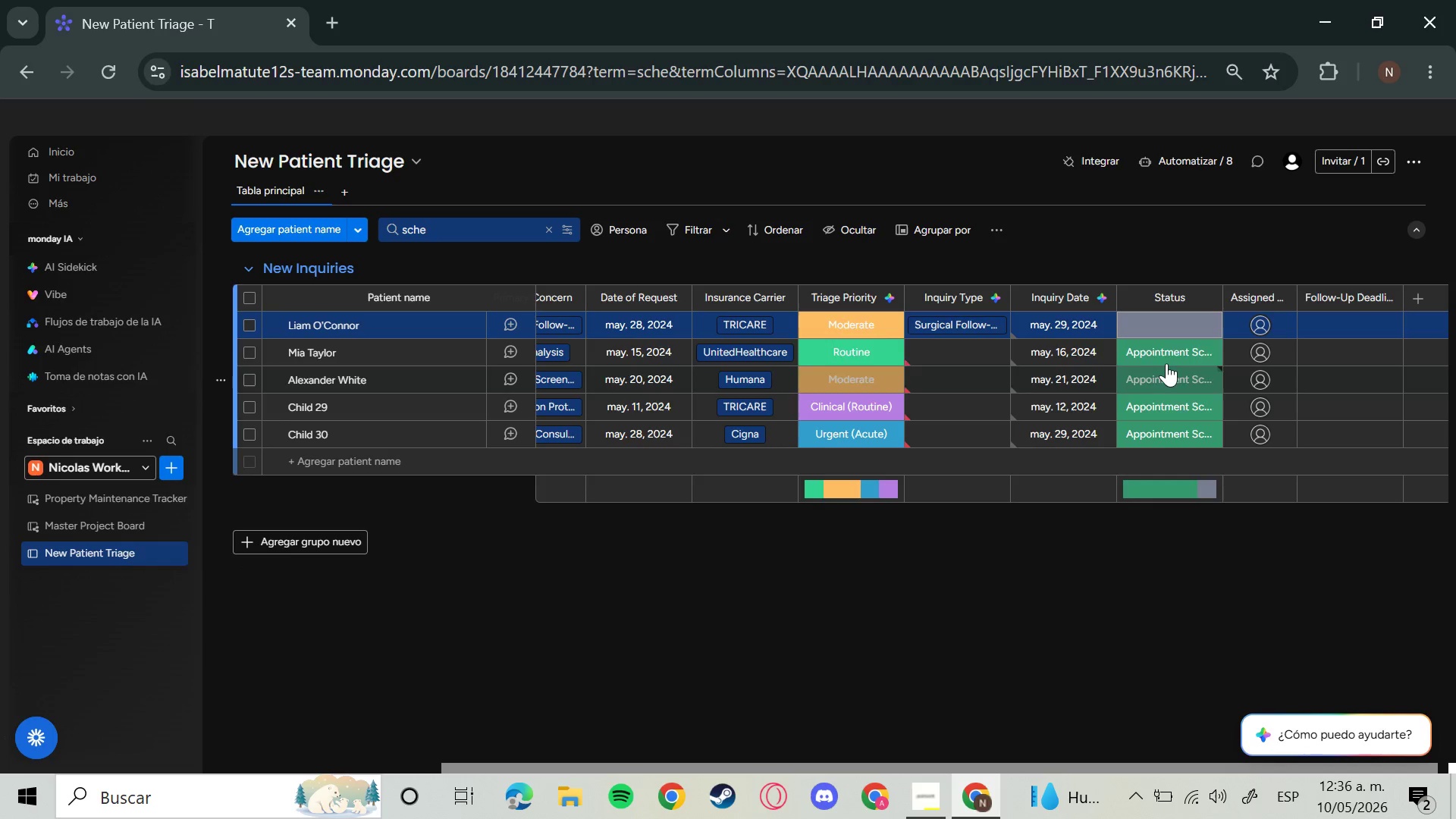 
left_click([1168, 361])
 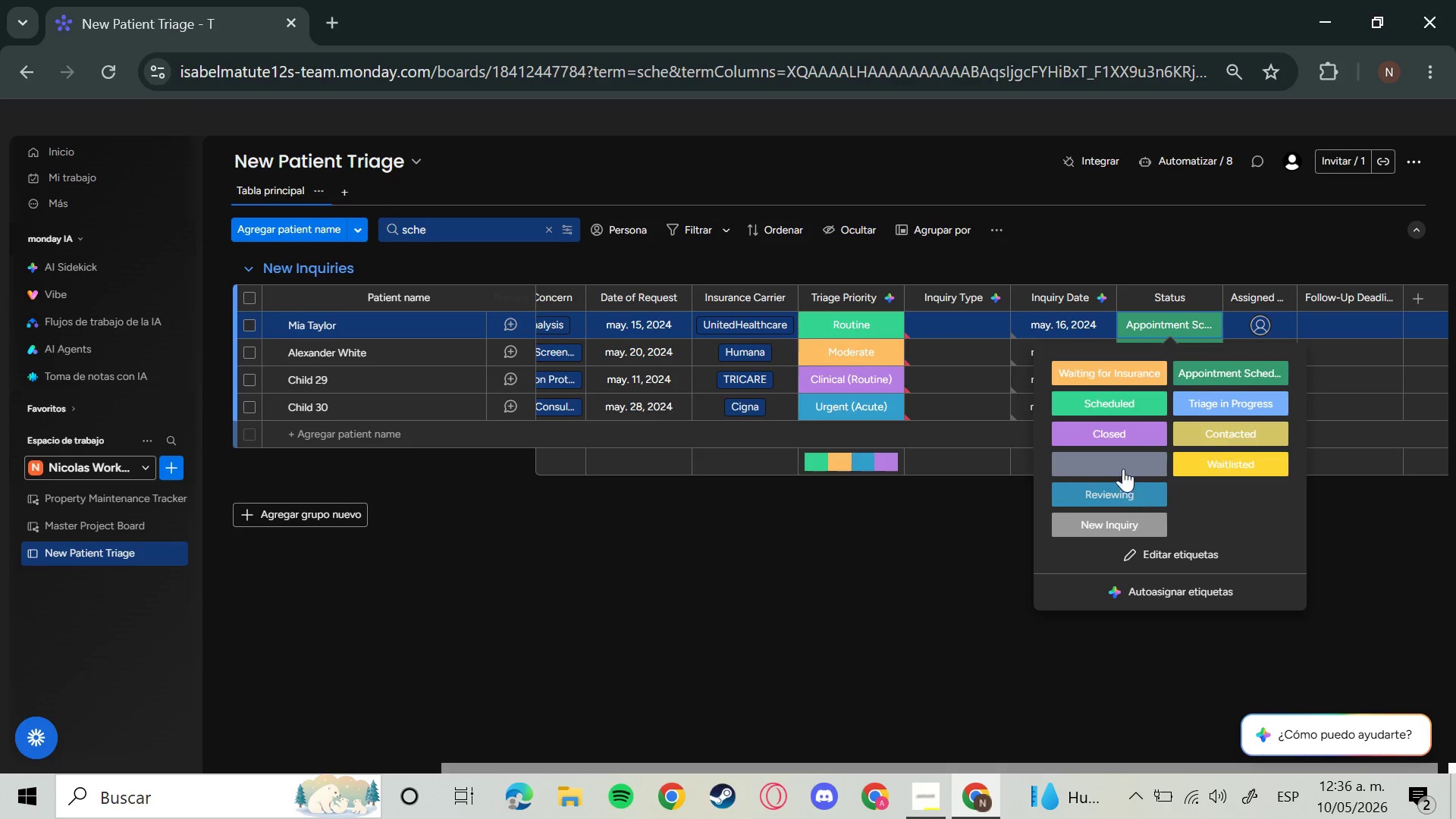 
left_click([1123, 463])
 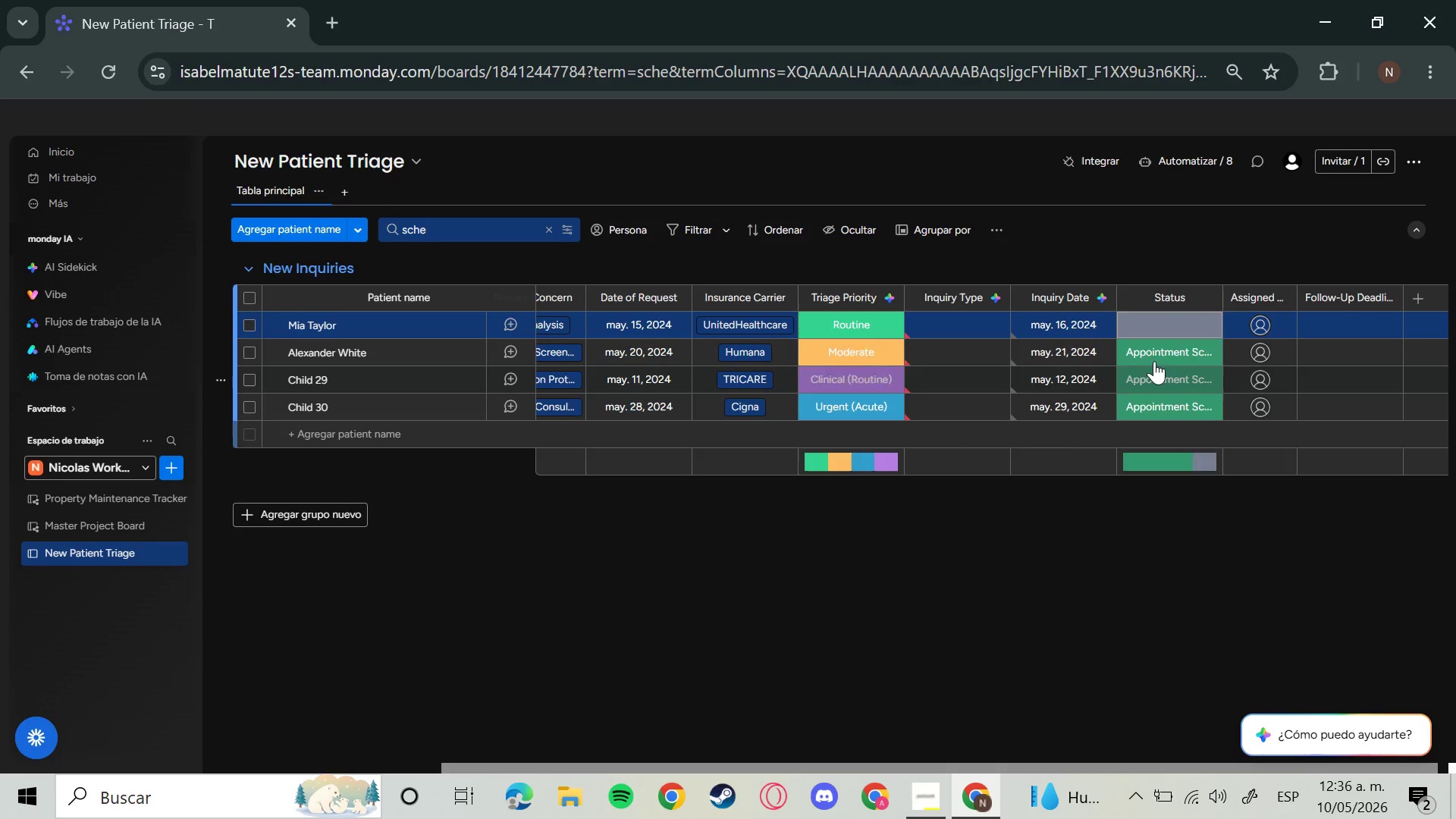 
left_click([1154, 361])
 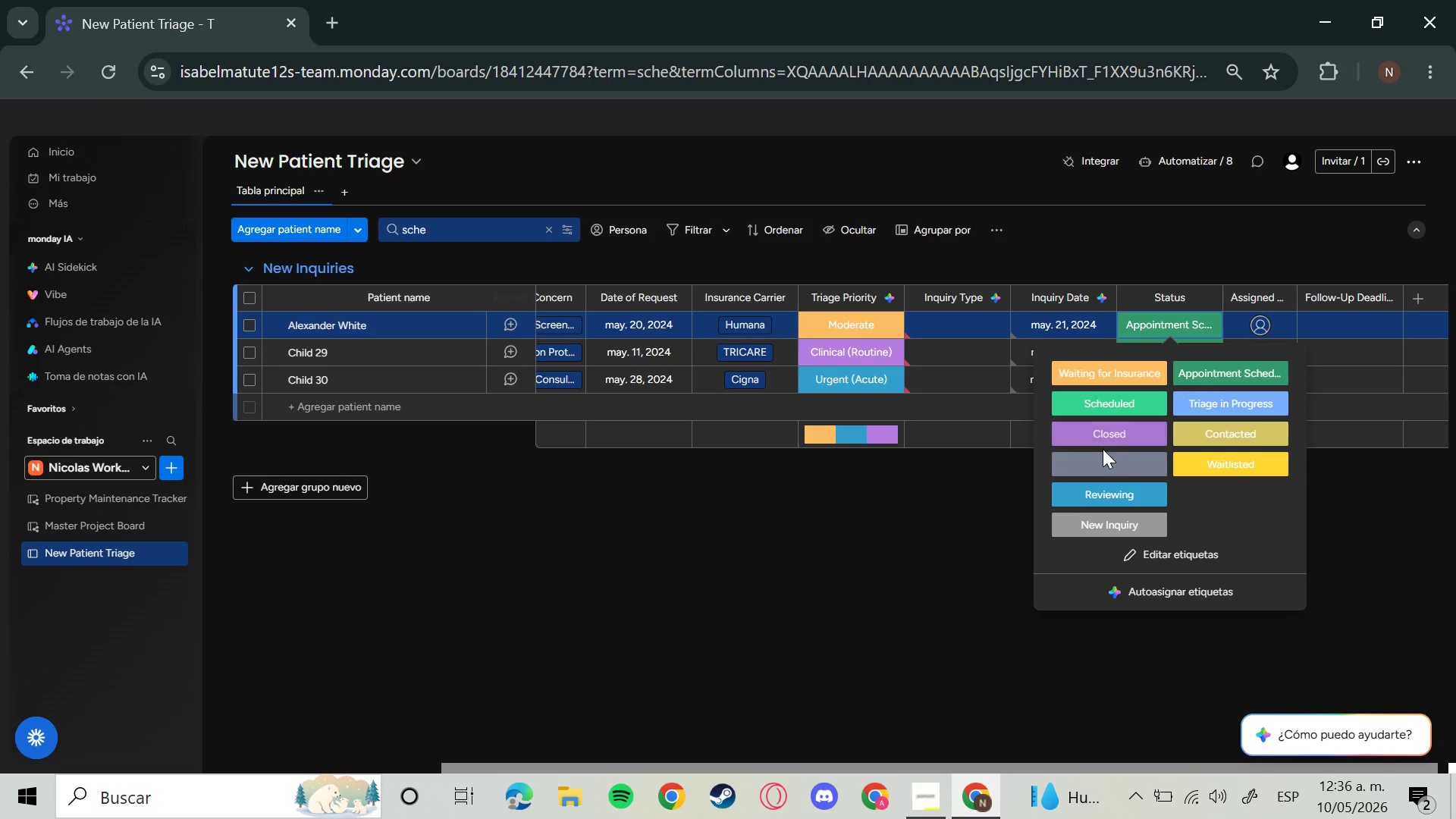 
left_click([1097, 459])
 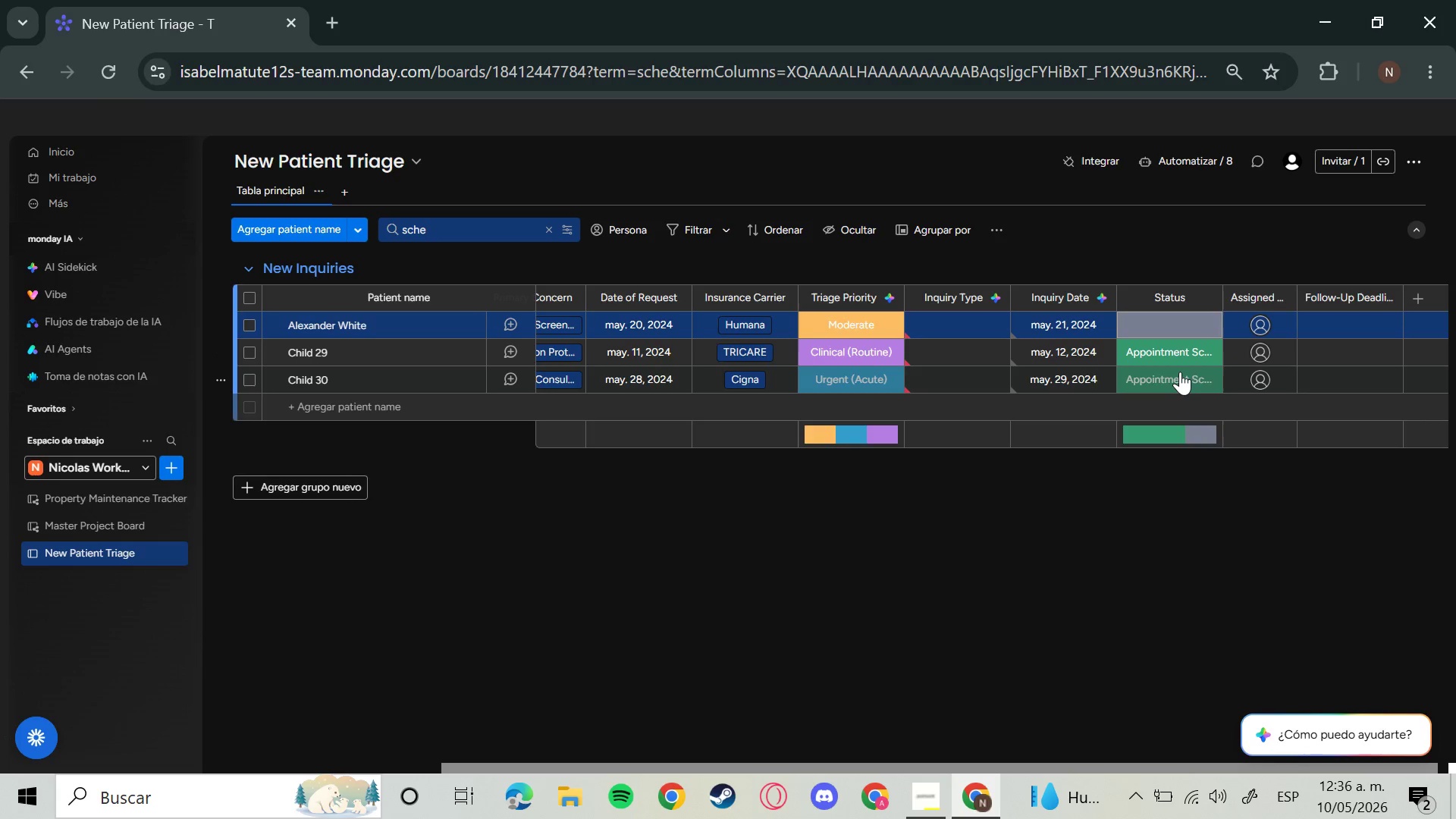 
left_click([1178, 374])
 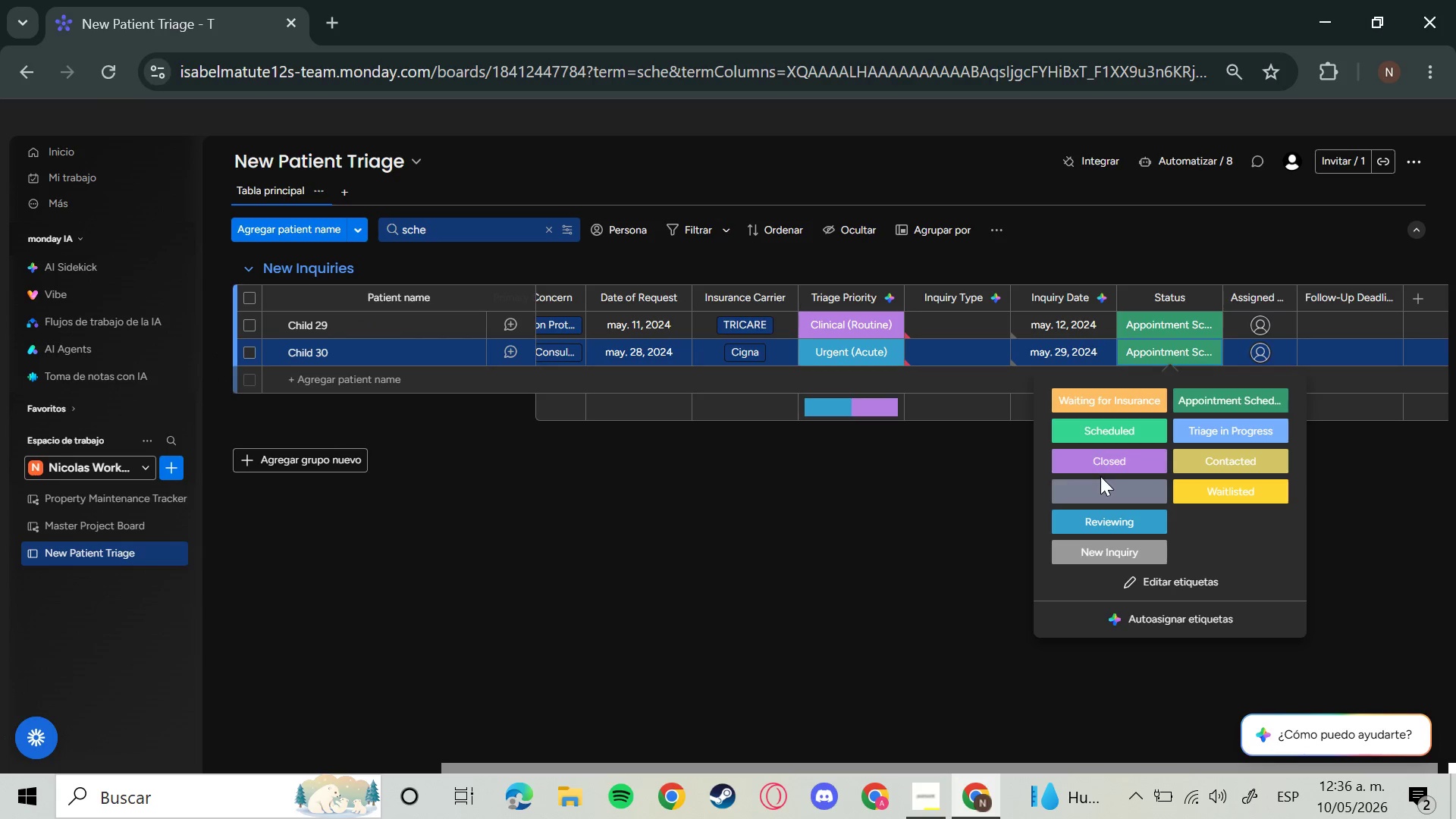 
left_click([1097, 482])
 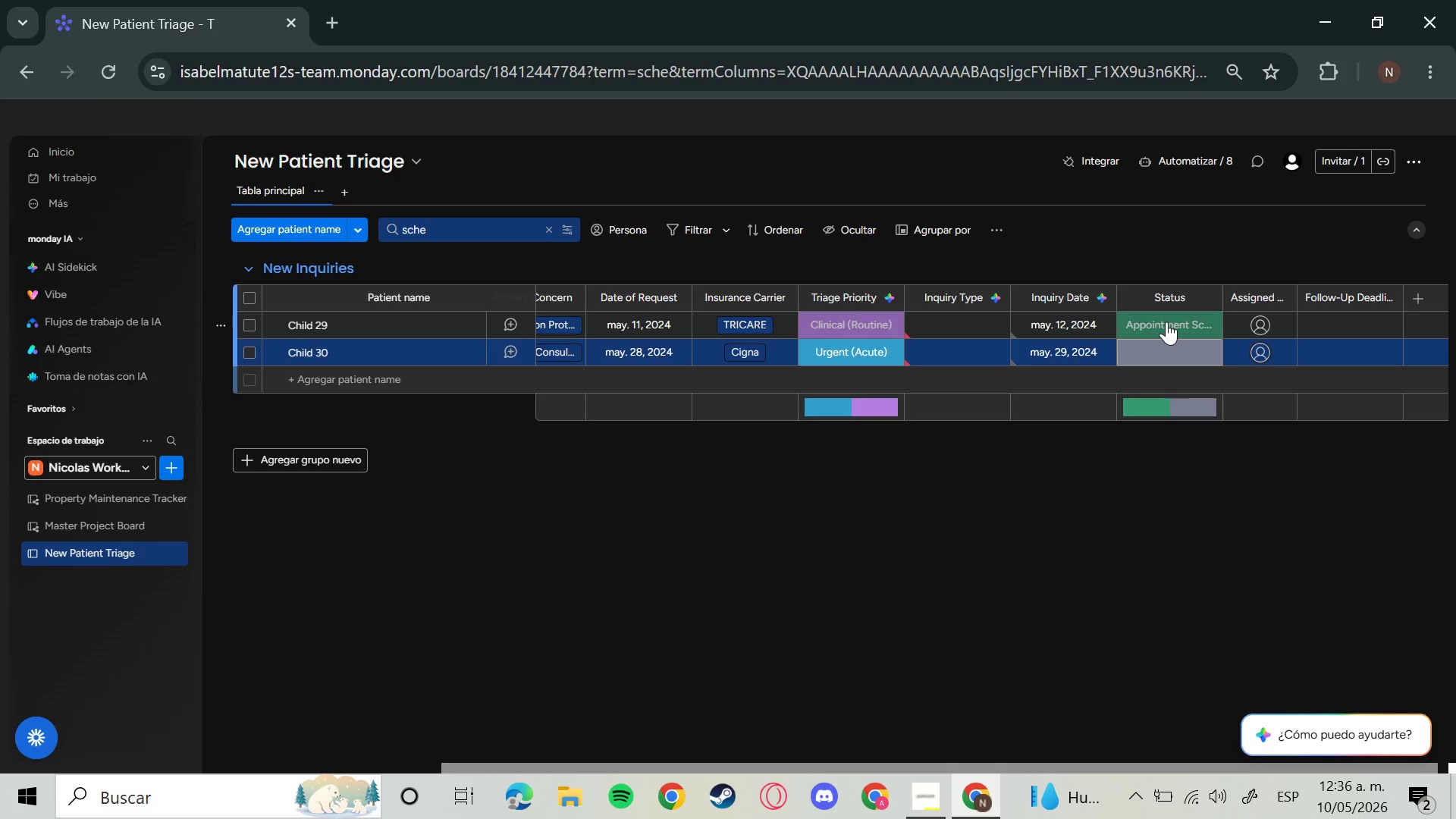 
left_click([1166, 322])
 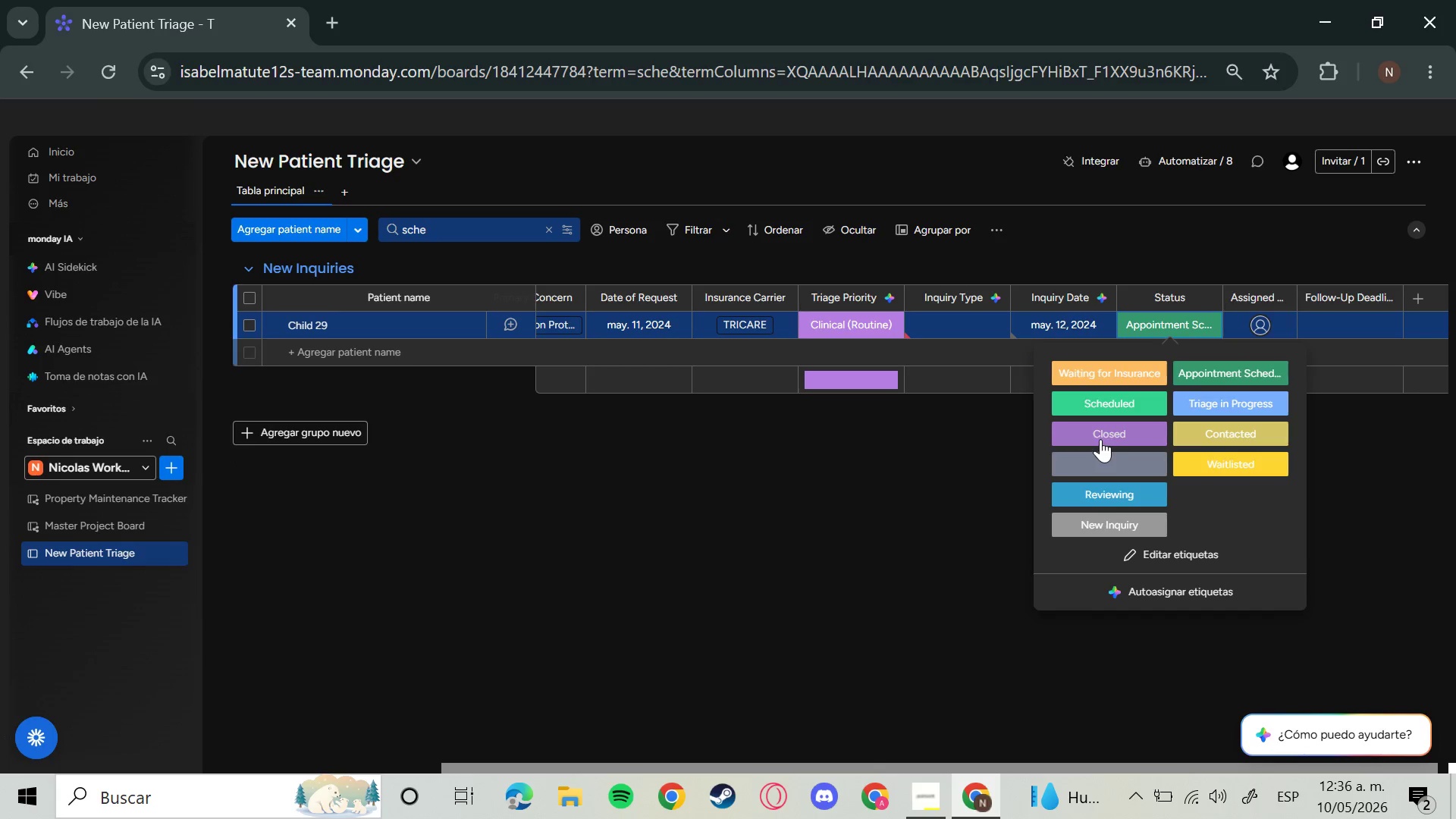 
left_click([1094, 457])
 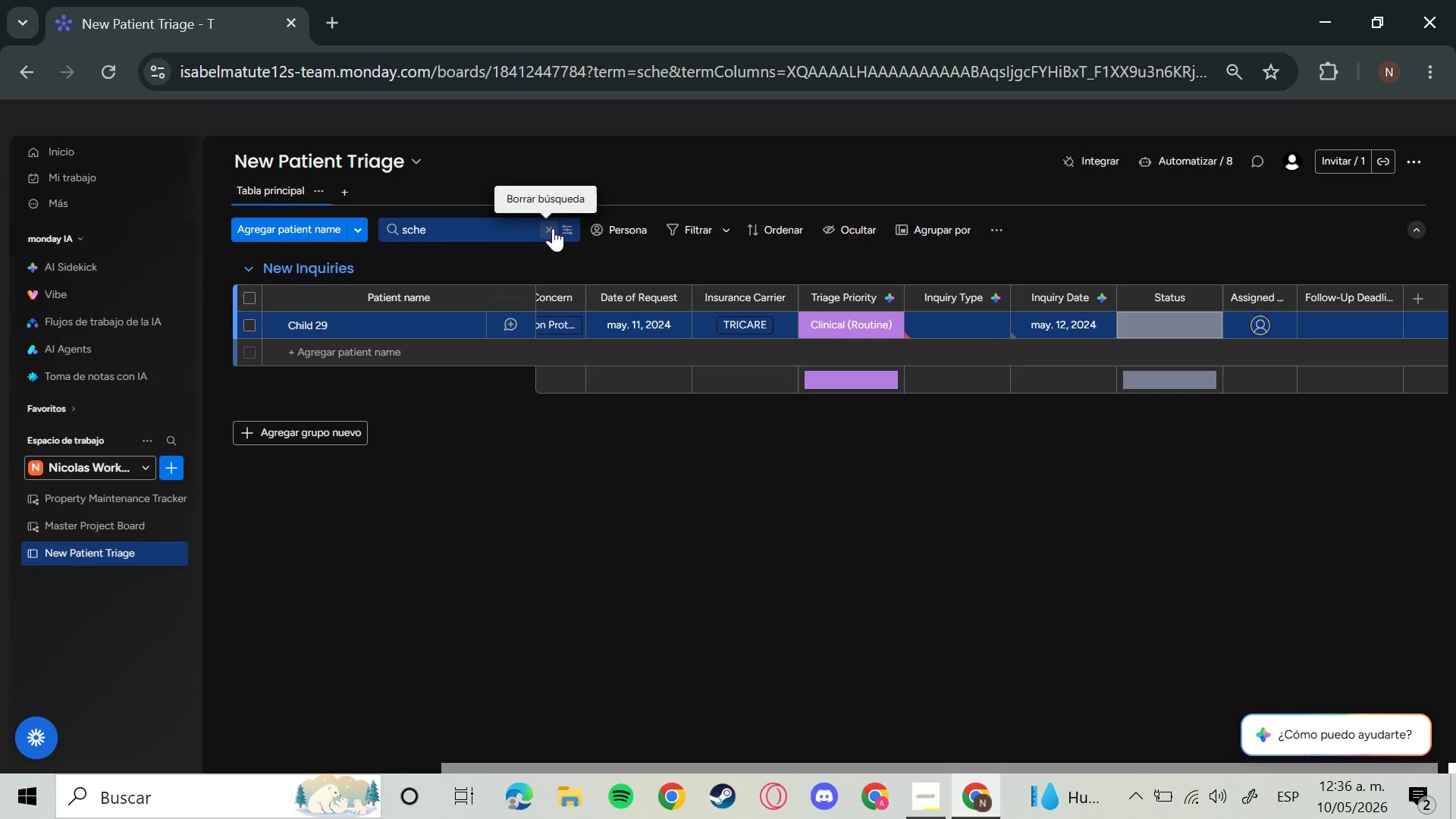 
wait(5.42)
 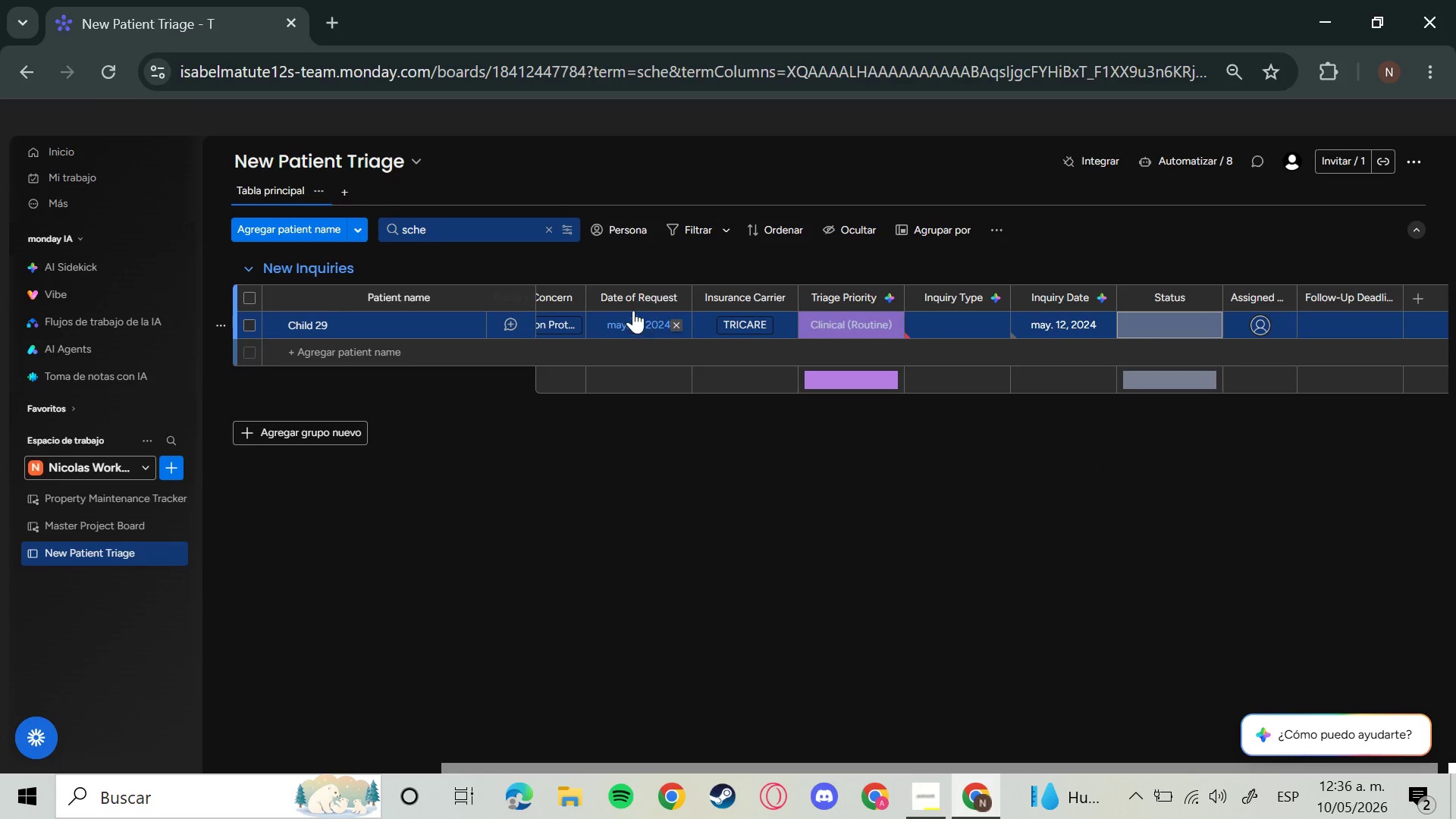 
left_click([553, 228])
 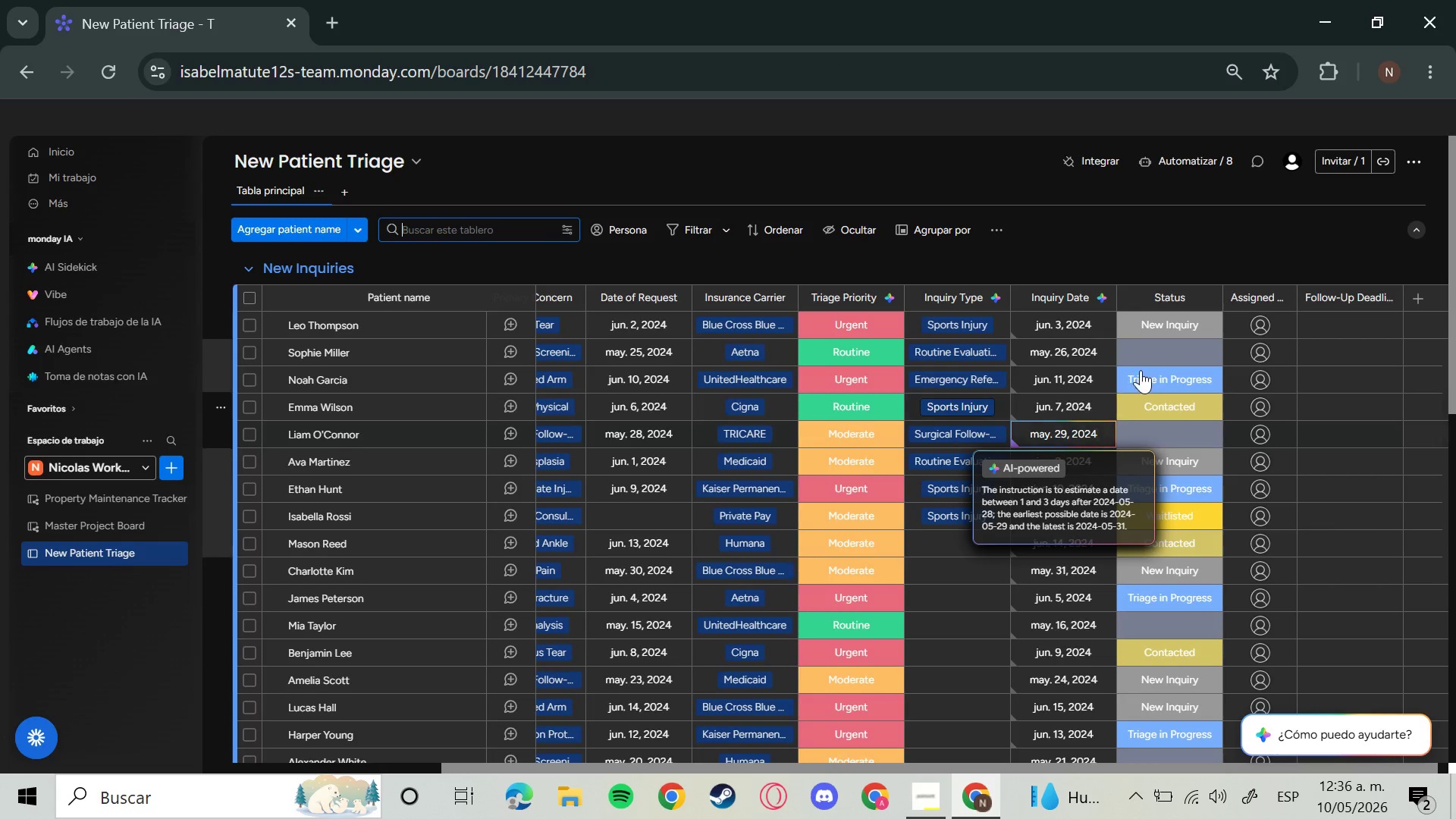 
left_click([1153, 359])
 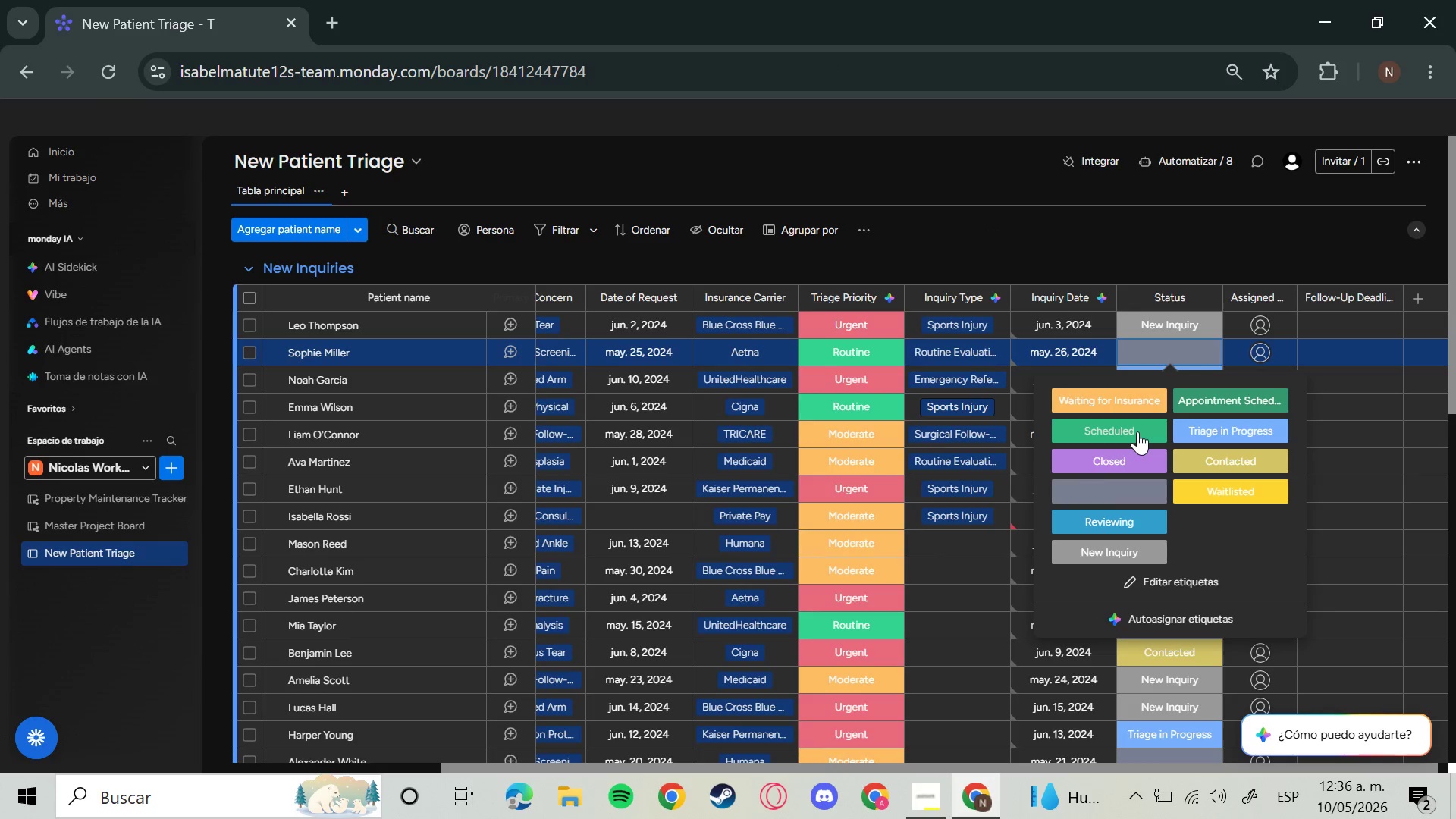 
mouse_move([1205, 408])
 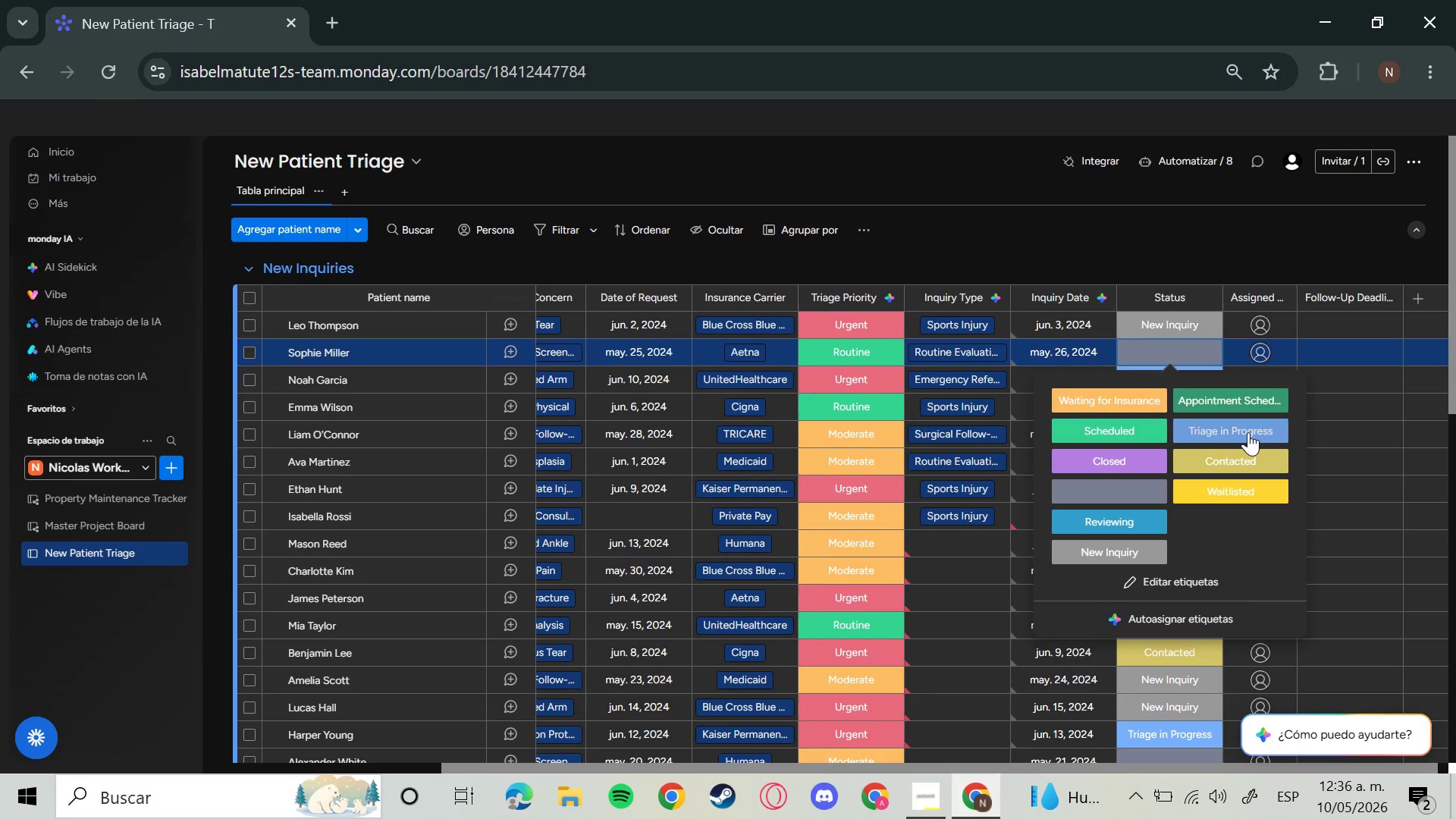 
left_click([1235, 404])
 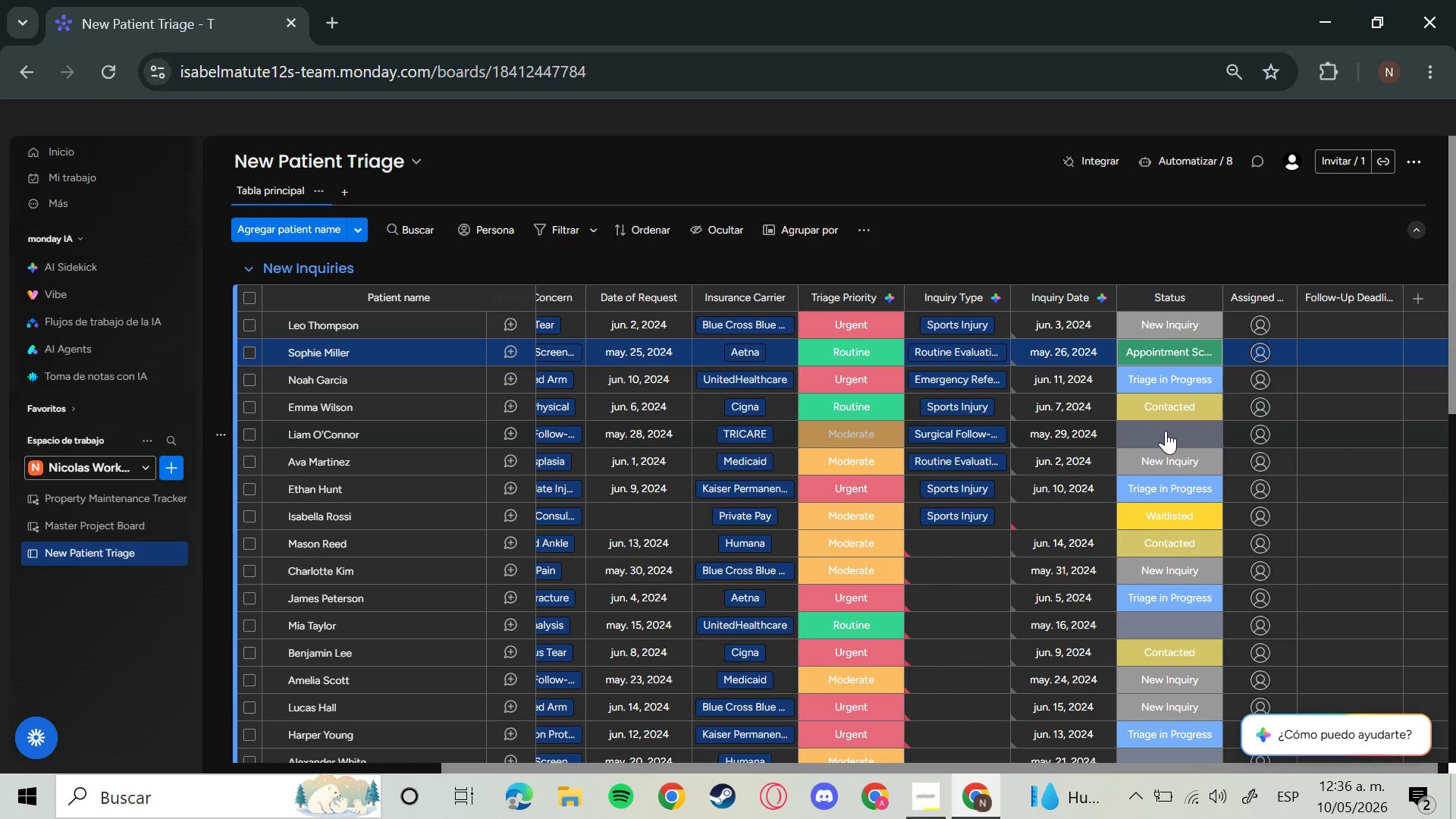 
left_click([1163, 431])
 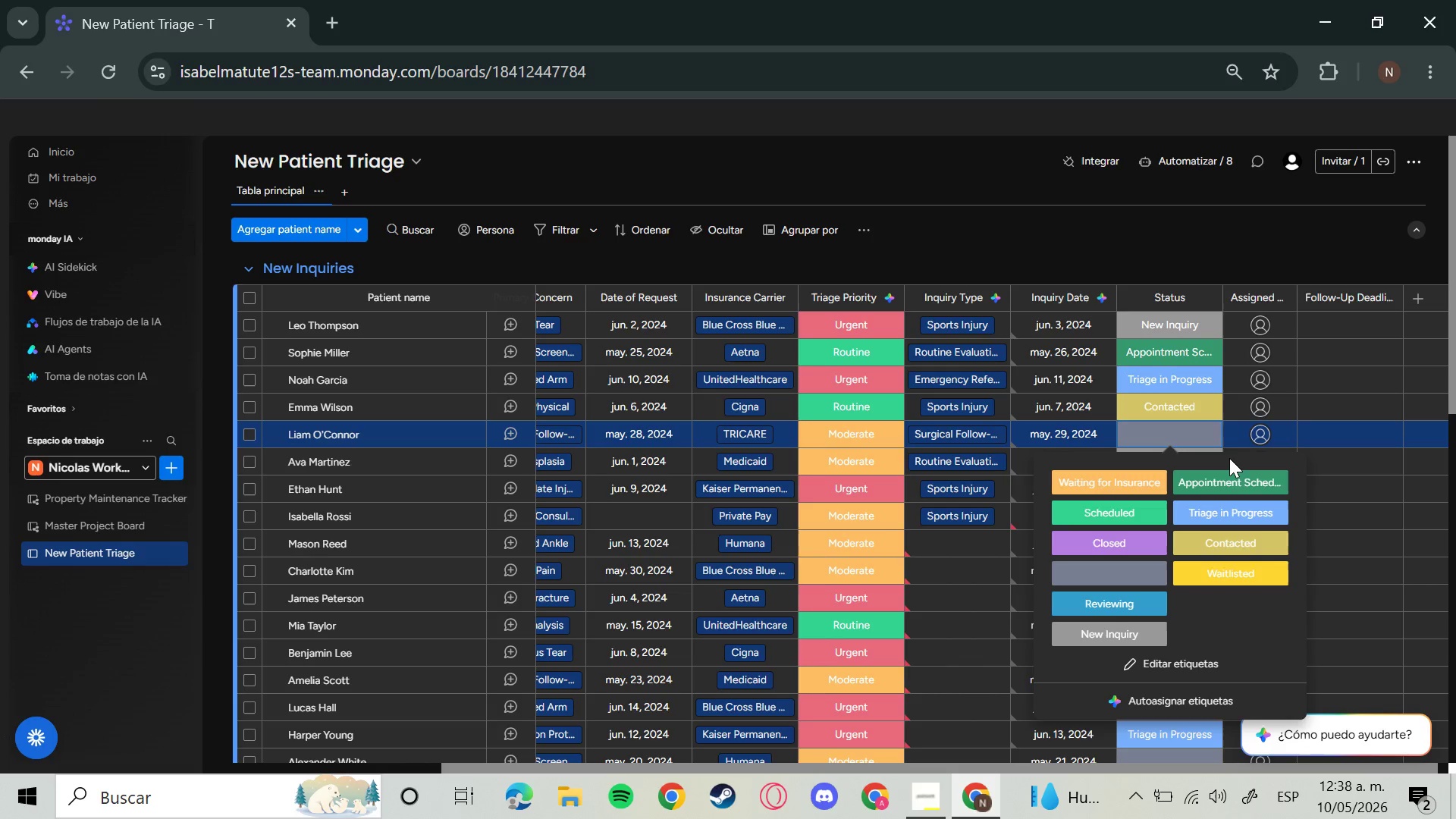 
wait(92.92)
 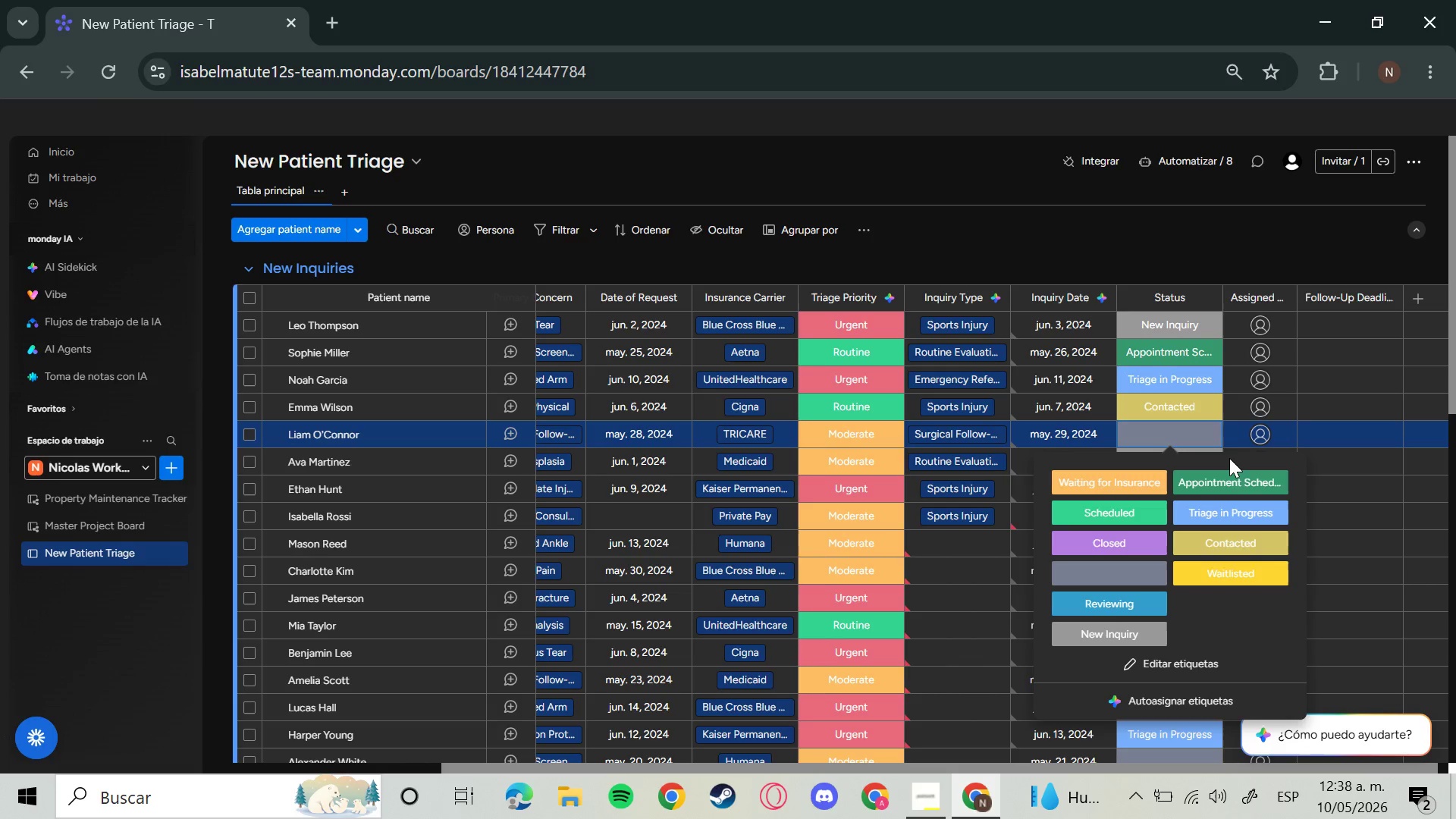 
left_click([1153, 262])
 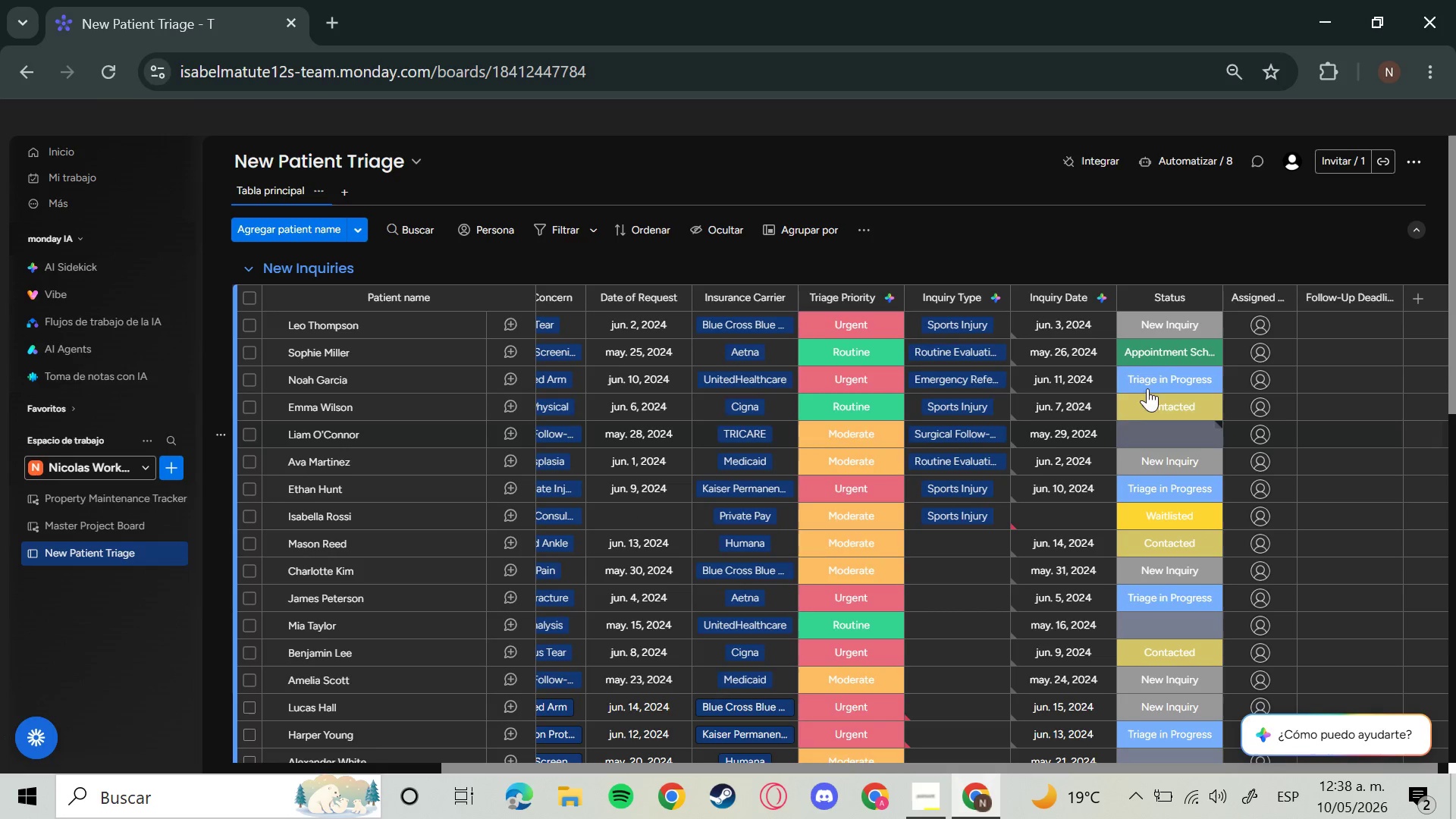 
wait(5.86)
 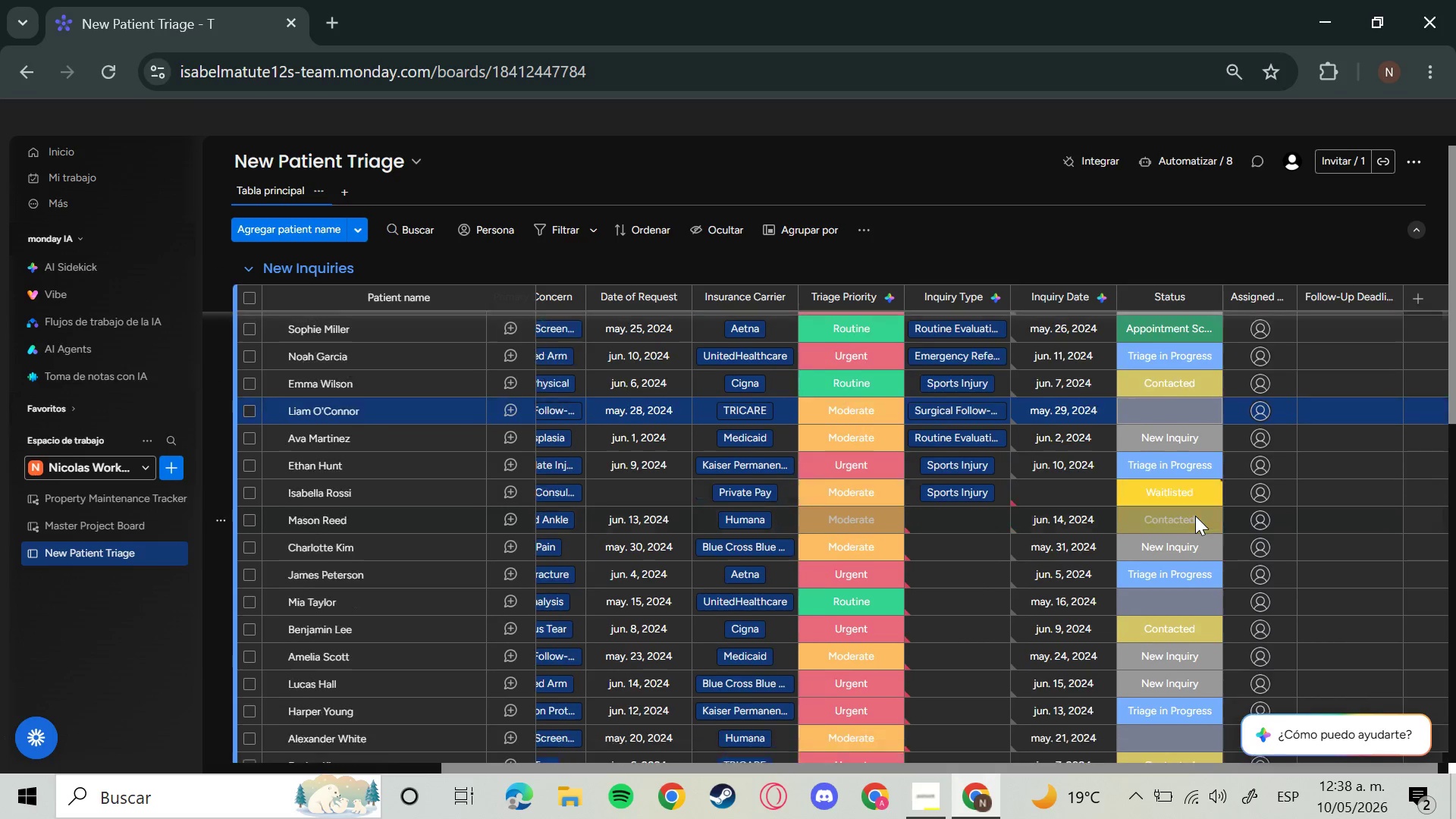 
left_click([1156, 350])
 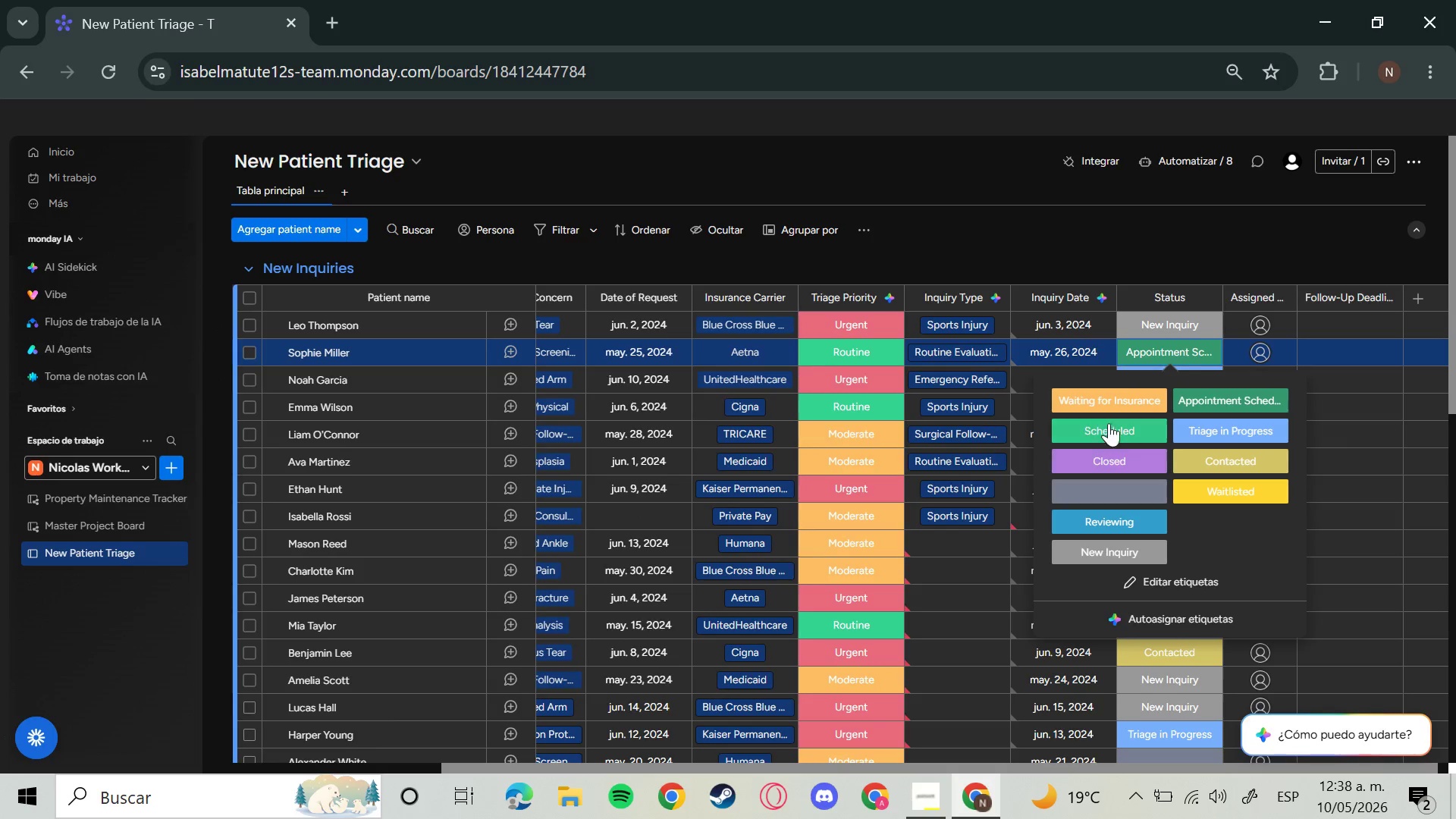 
left_click([1108, 422])
 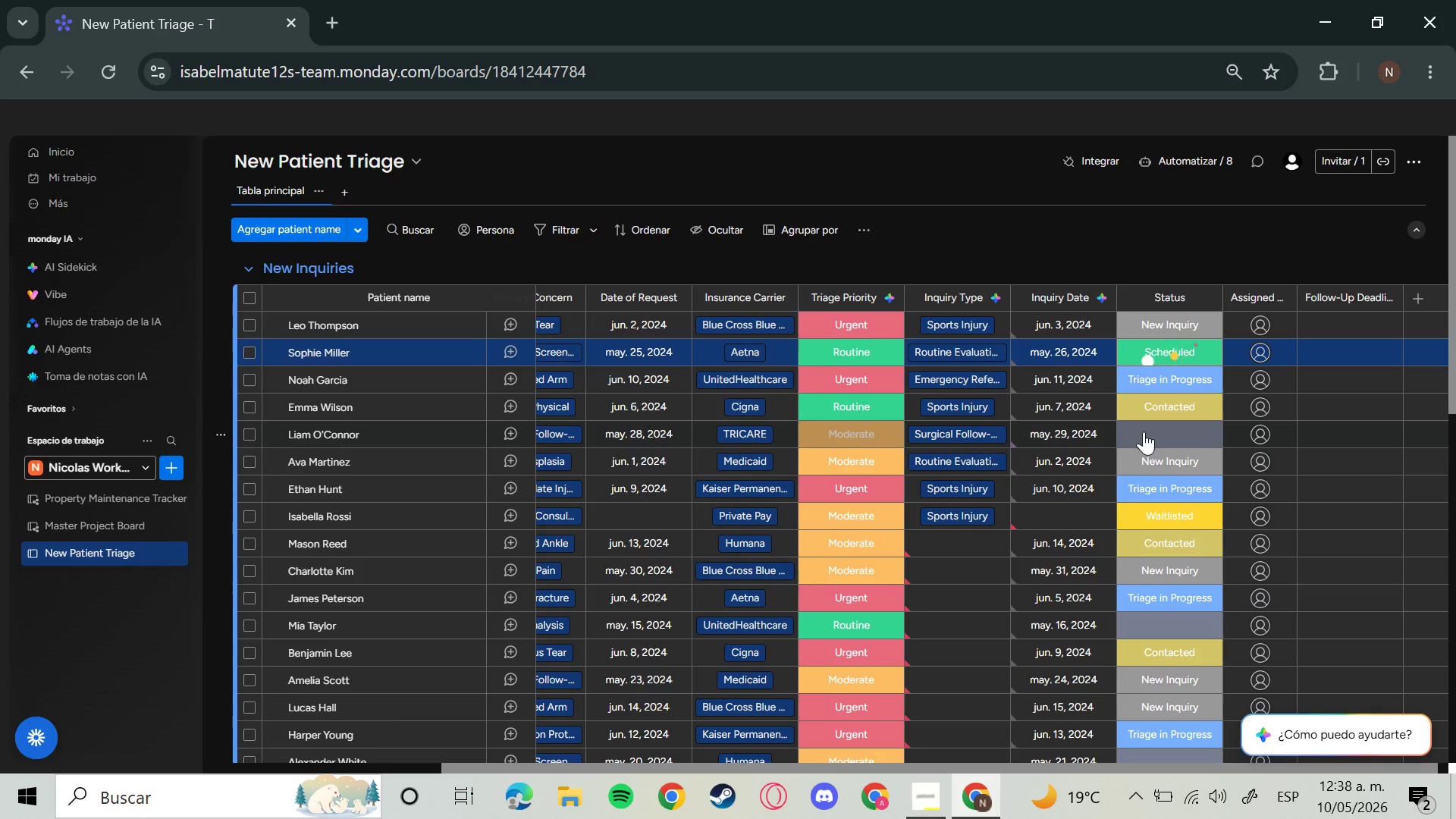 
left_click([1144, 431])
 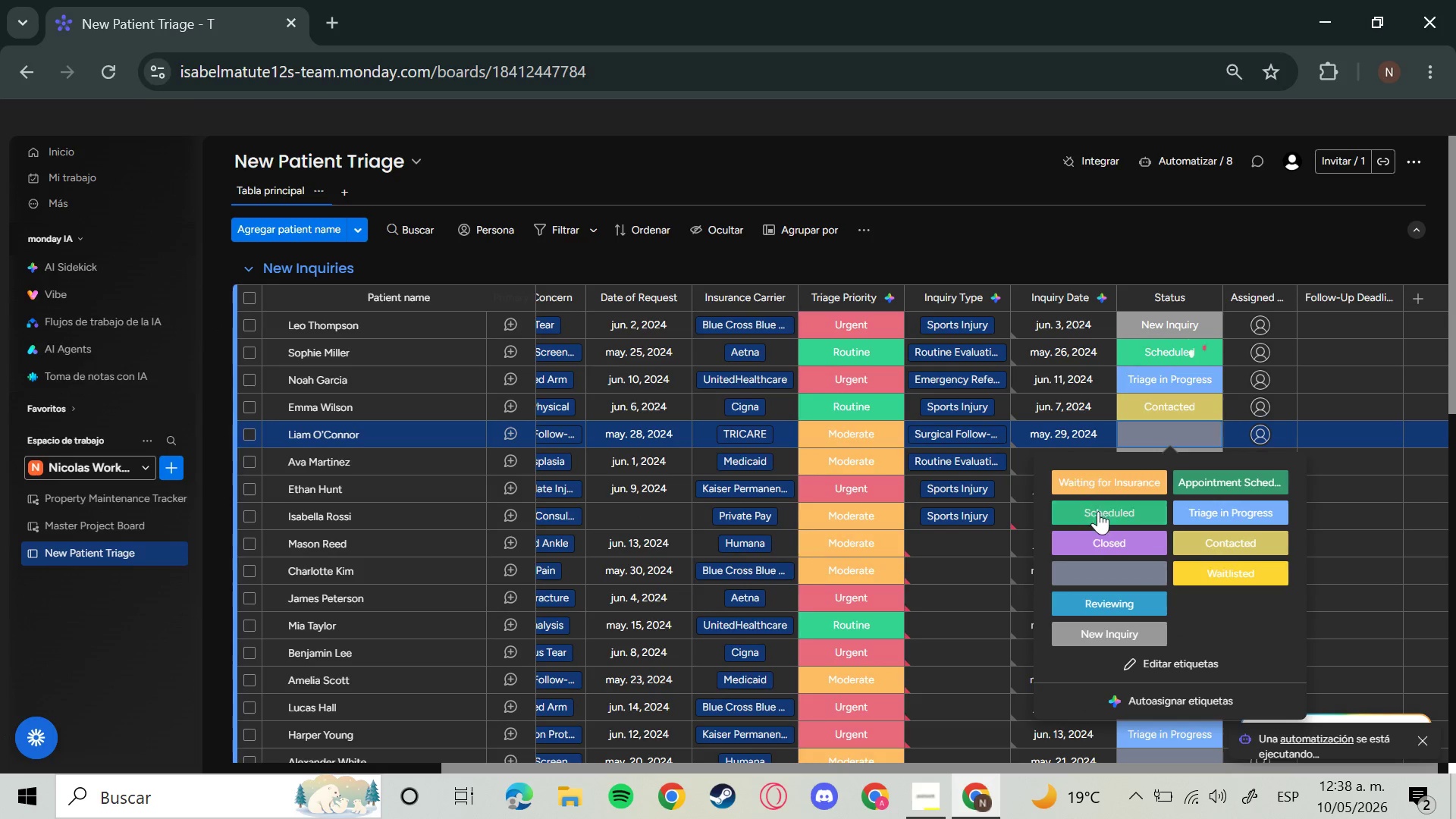 
left_click([1098, 511])
 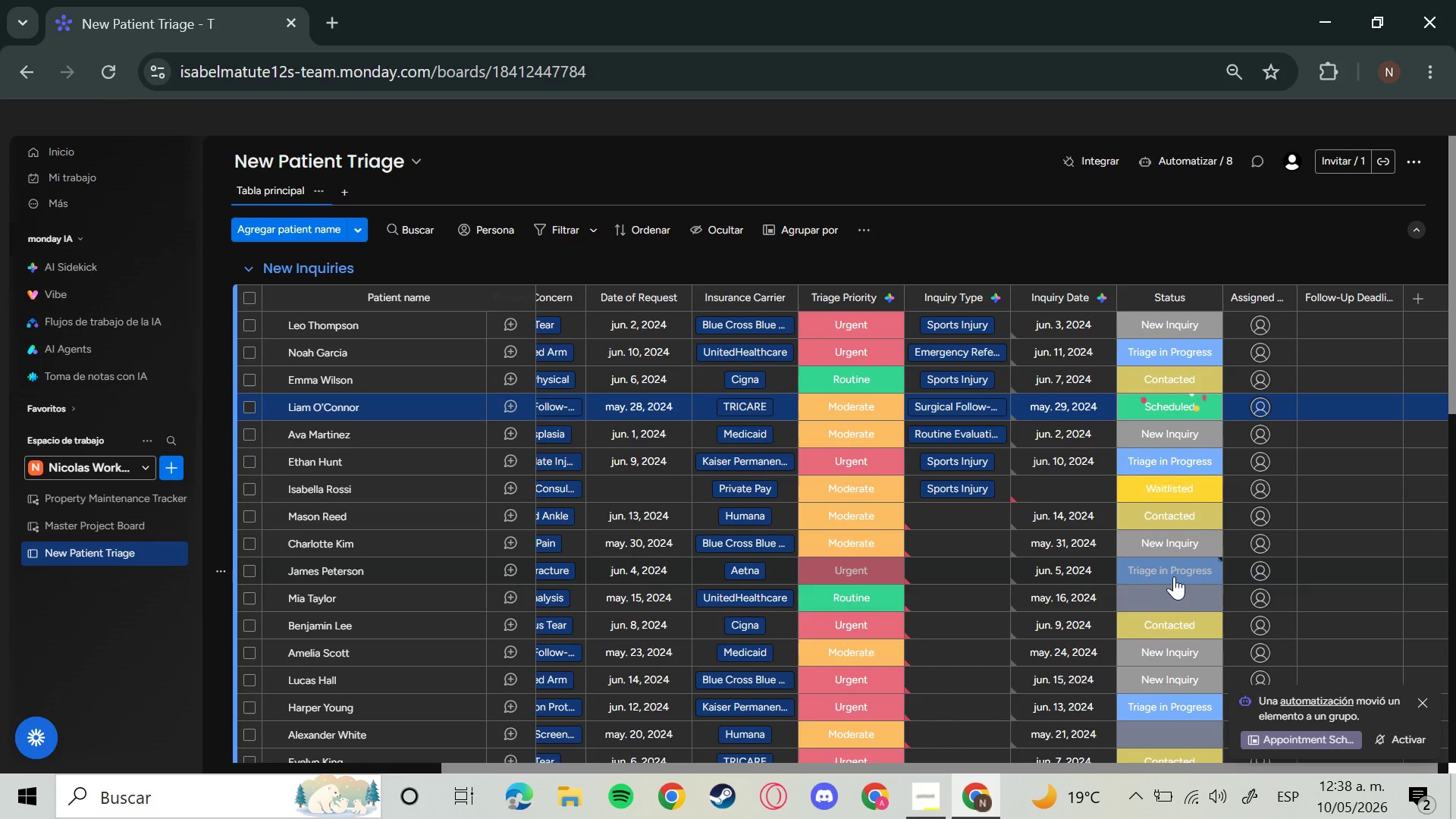 
left_click([1165, 592])
 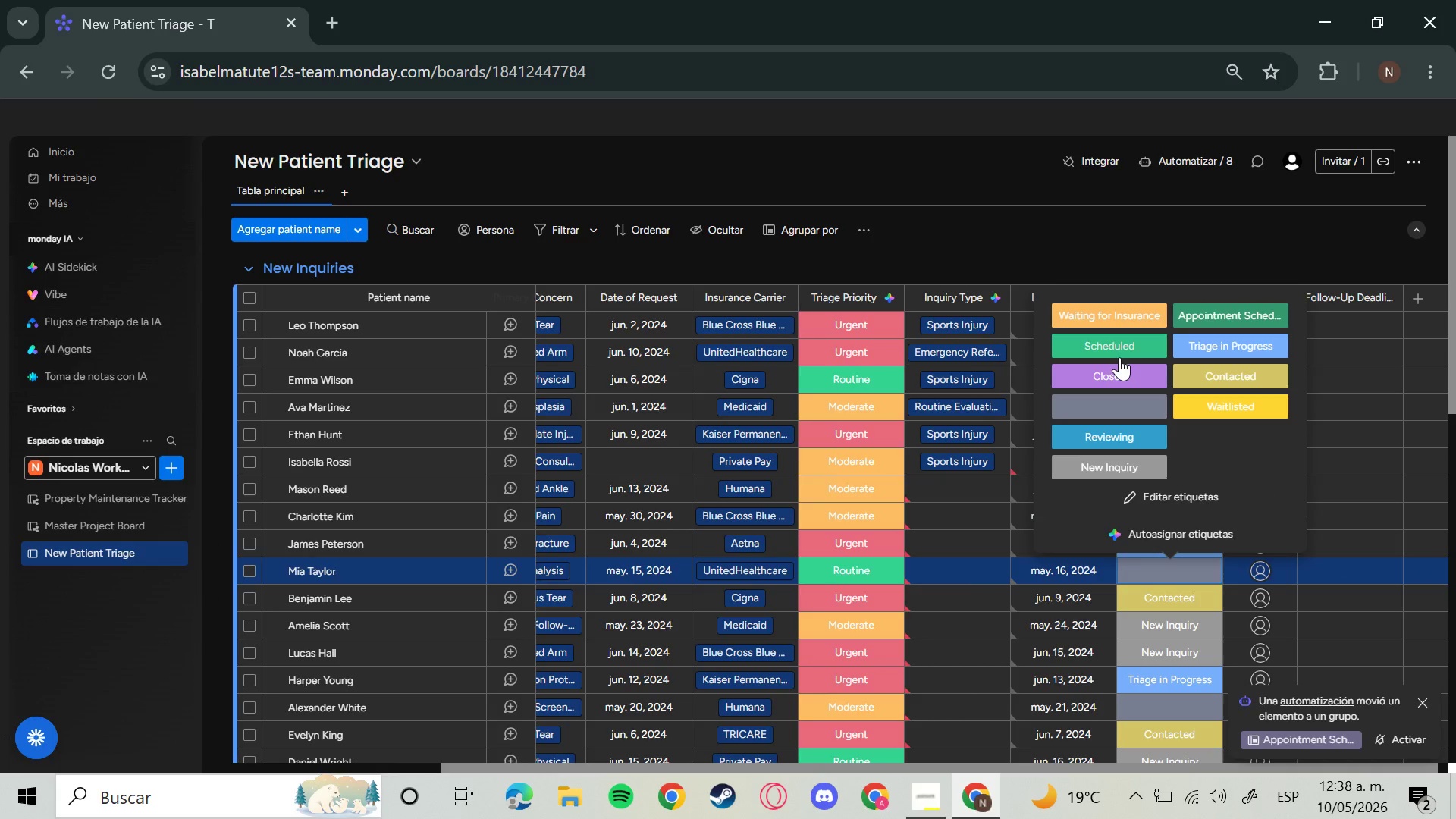 
left_click([1117, 354])
 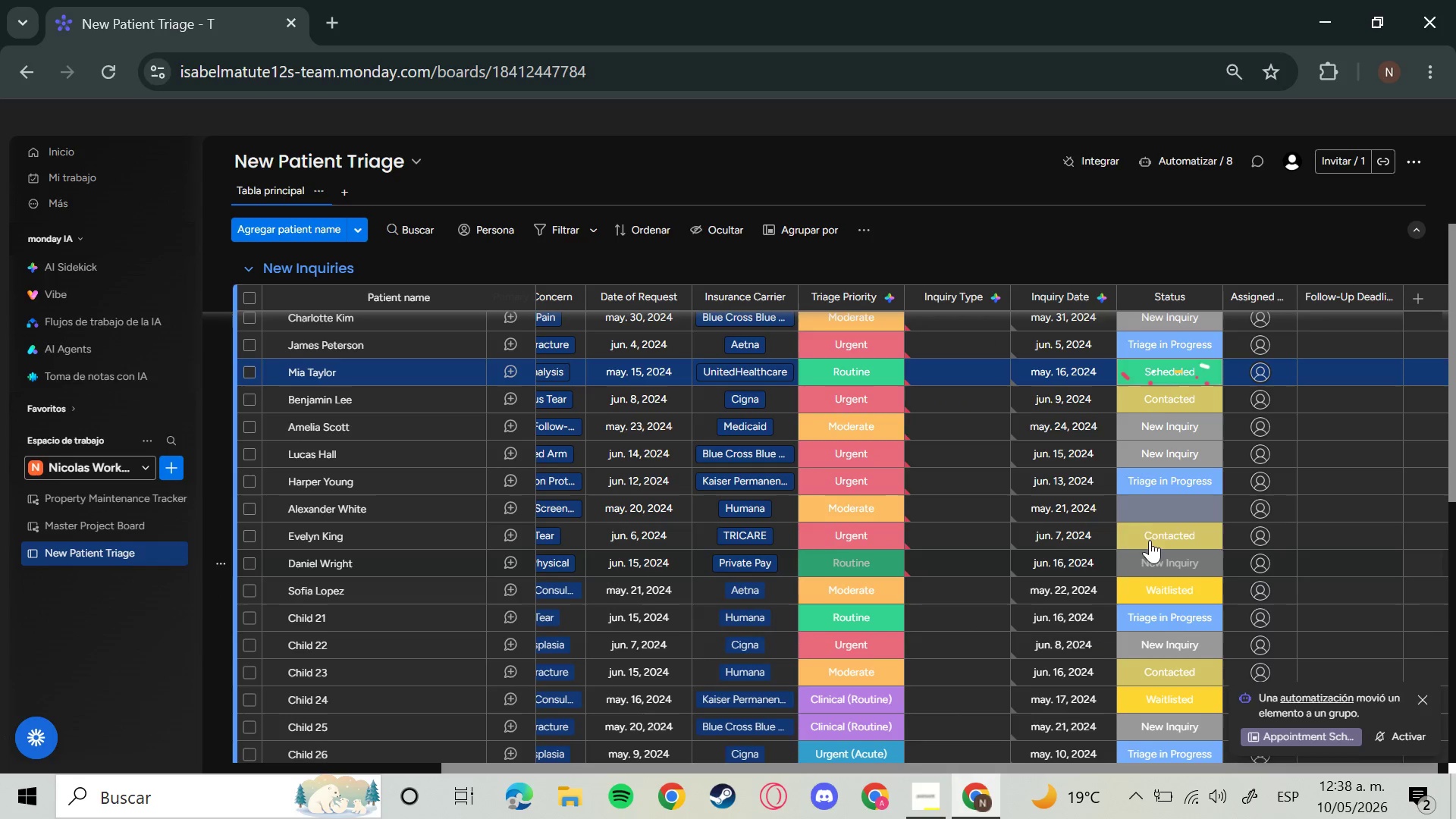 
left_click([1162, 515])
 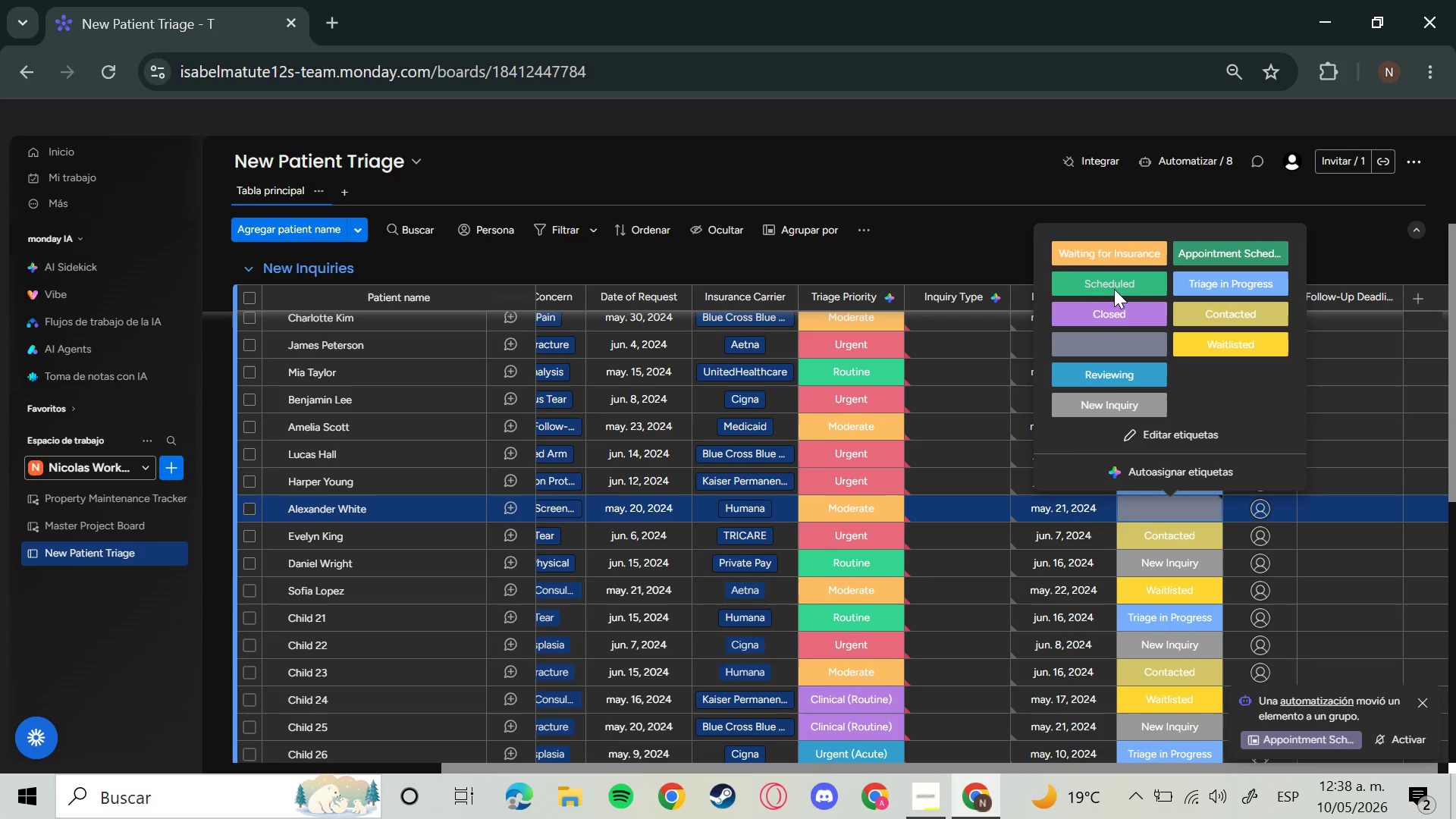 
left_click([1114, 289])
 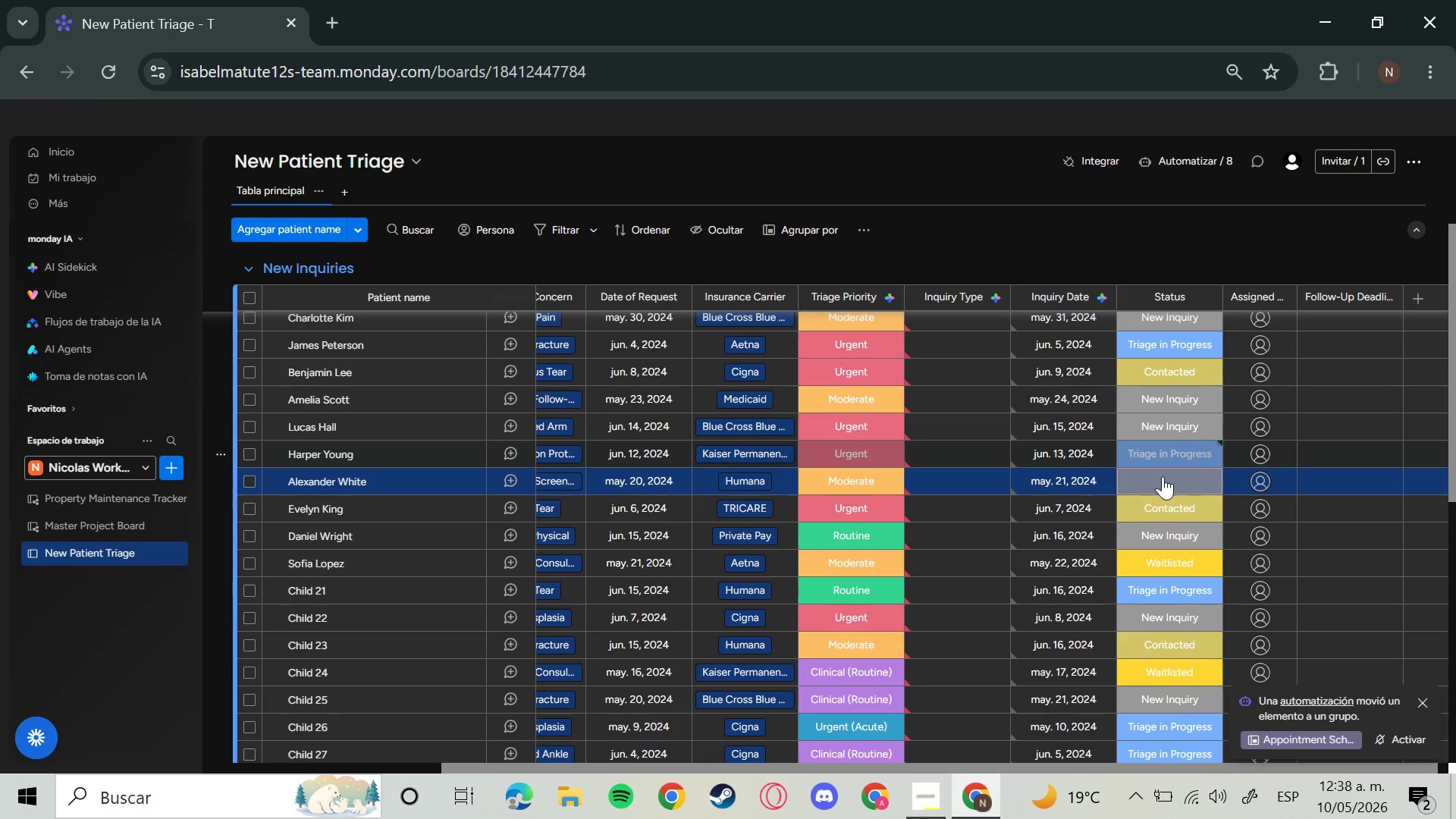 
left_click([1160, 477])
 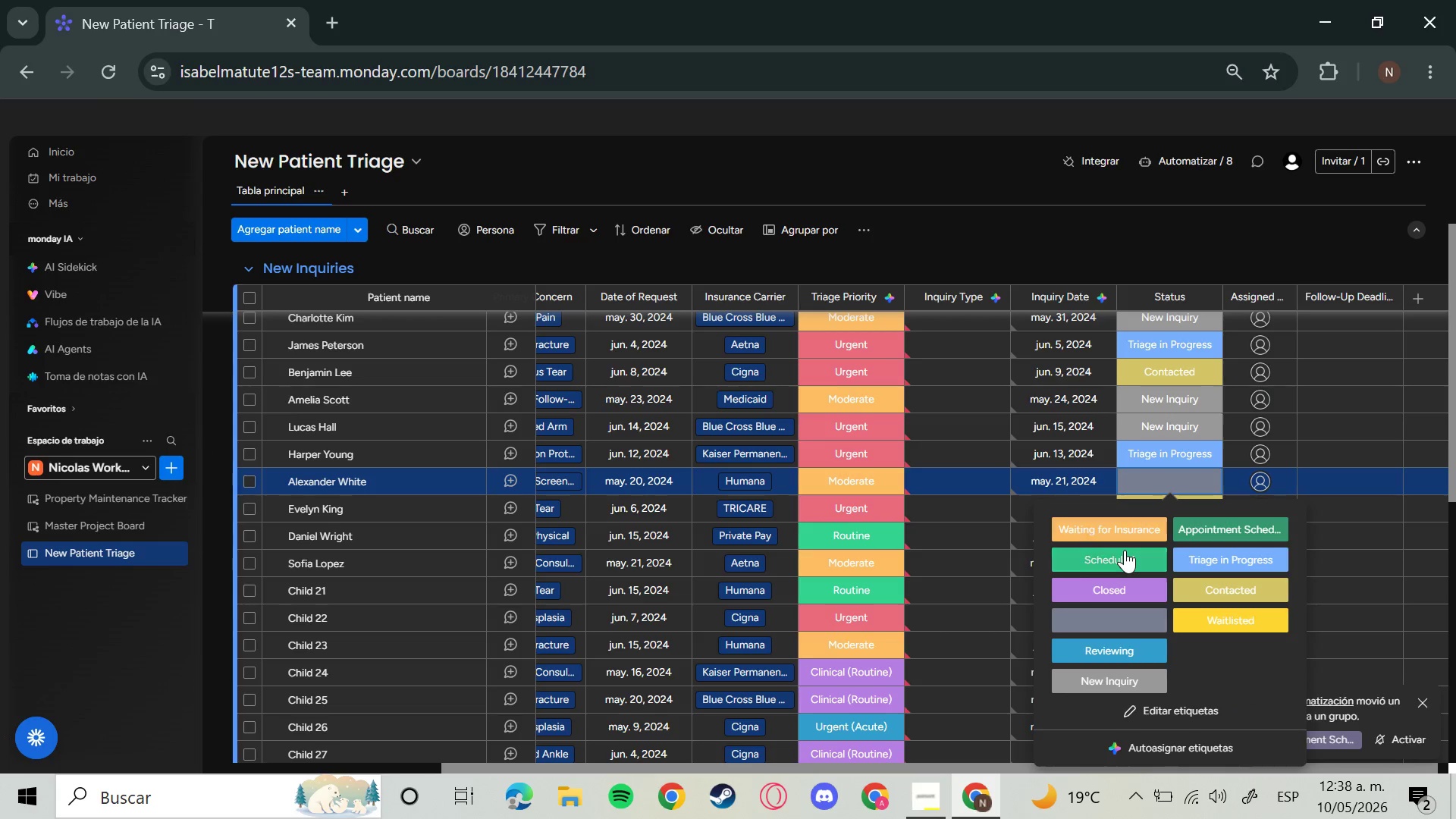 
left_click([1125, 551])
 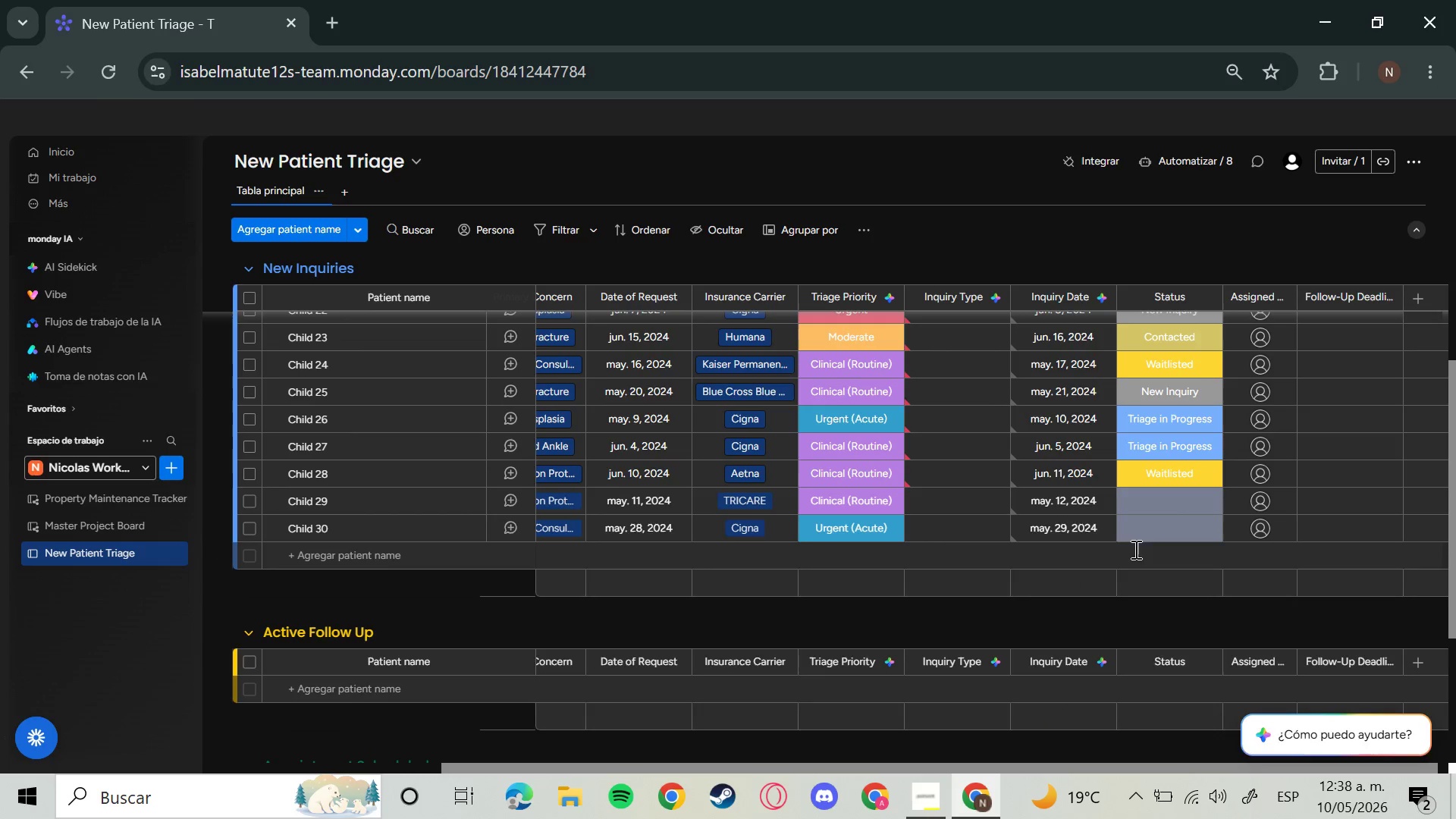 
left_click([1172, 508])
 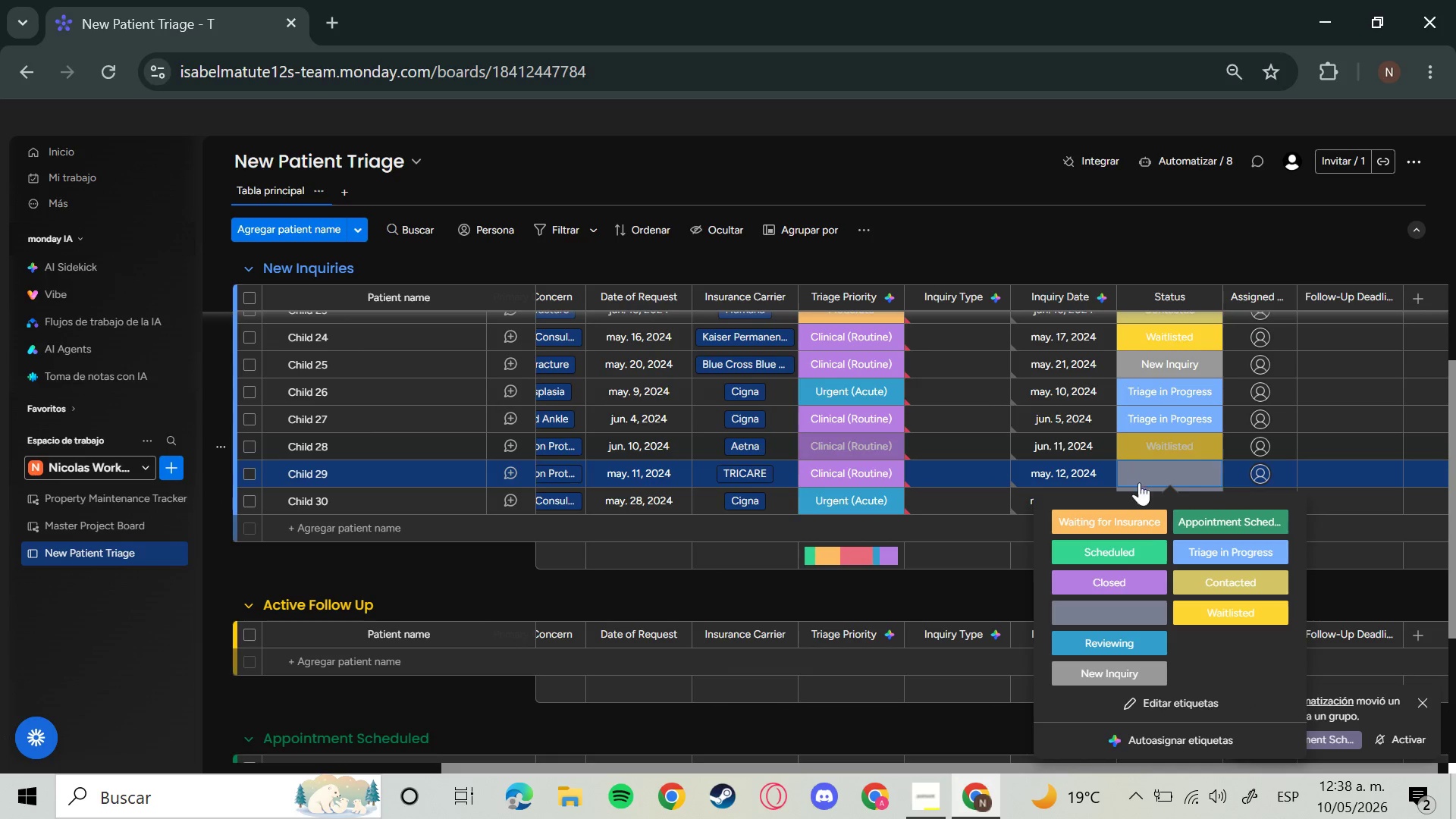 
left_click([1136, 549])
 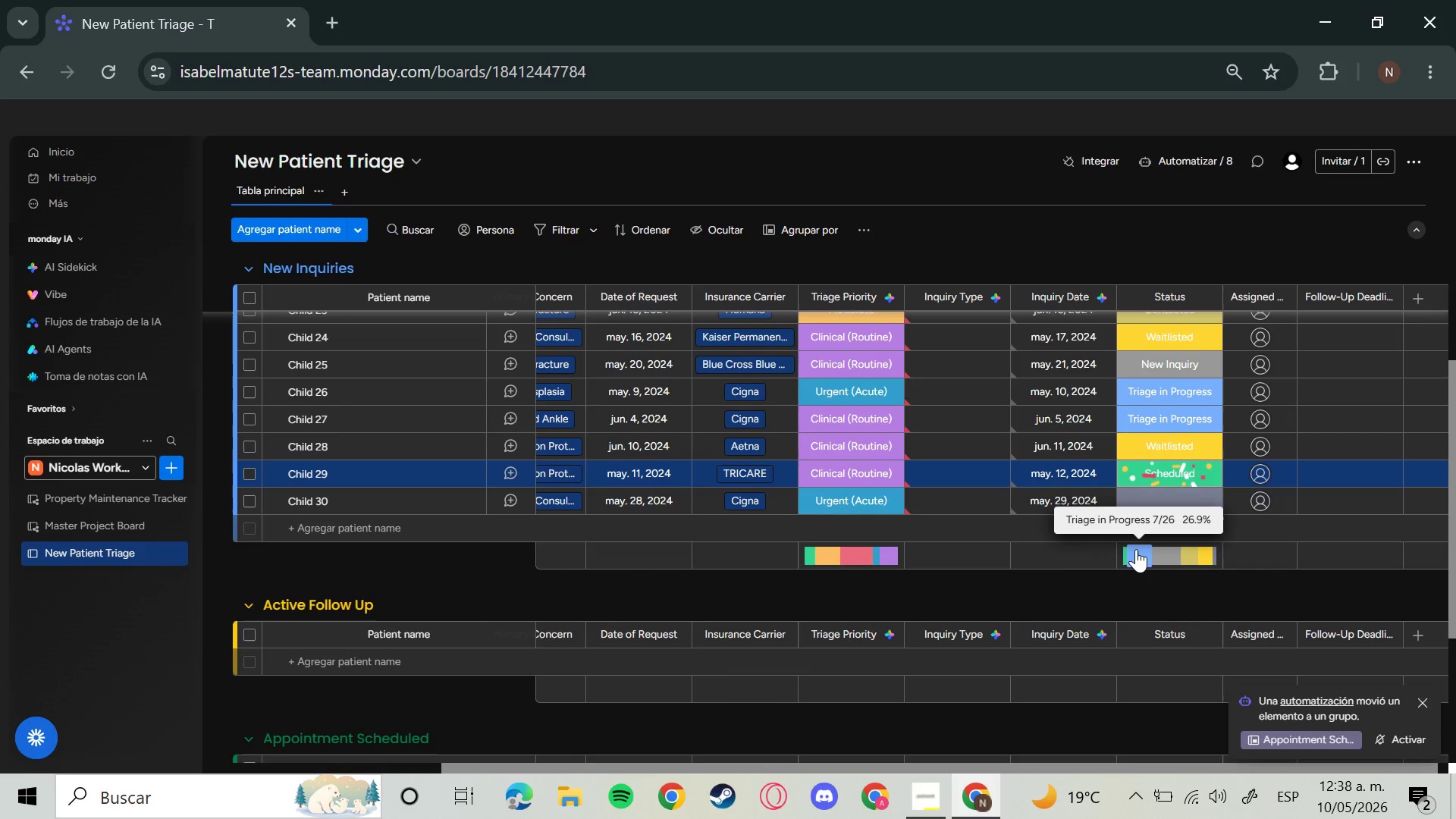 
mouse_move([1185, 510])
 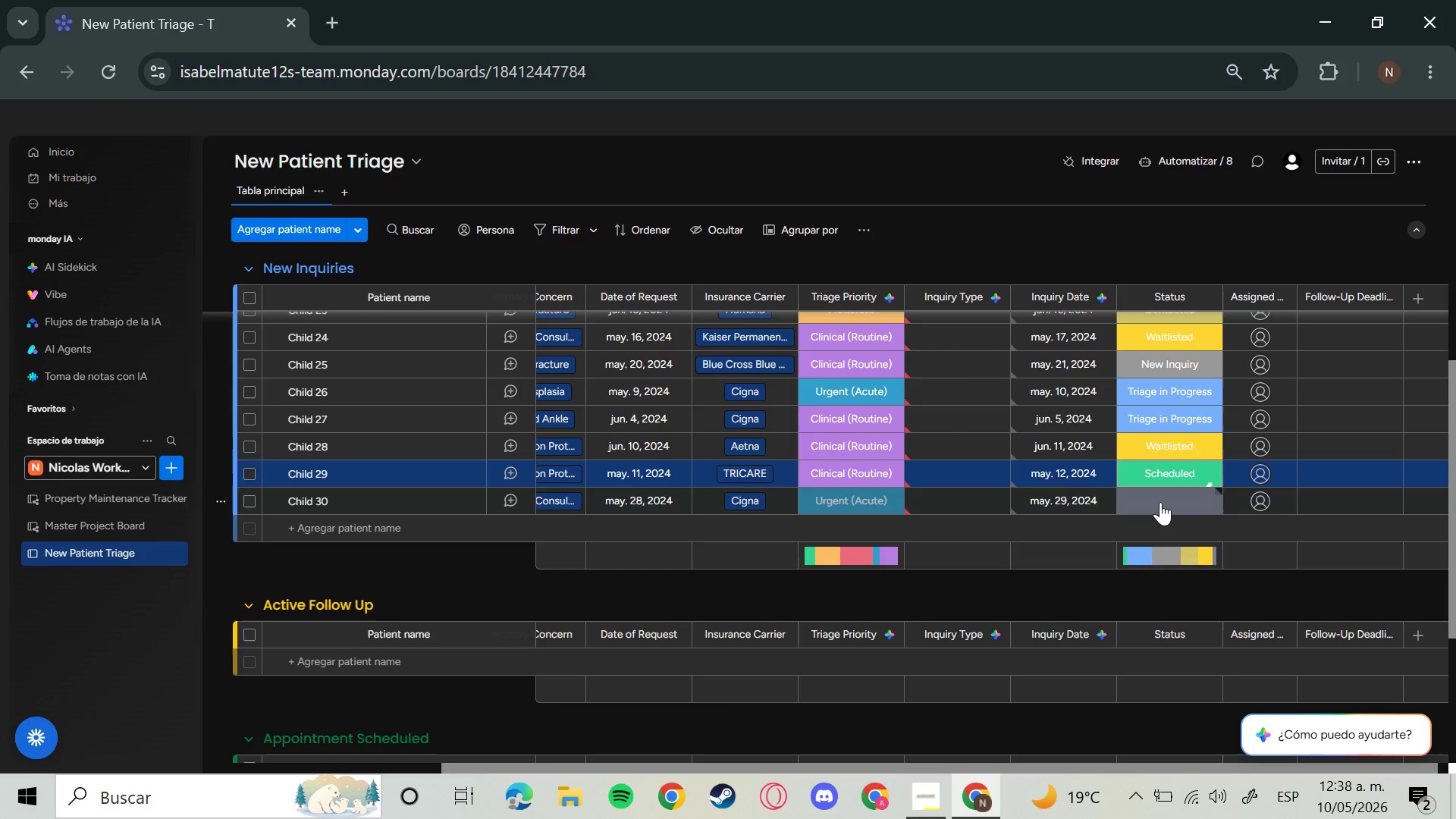 
left_click([1160, 502])
 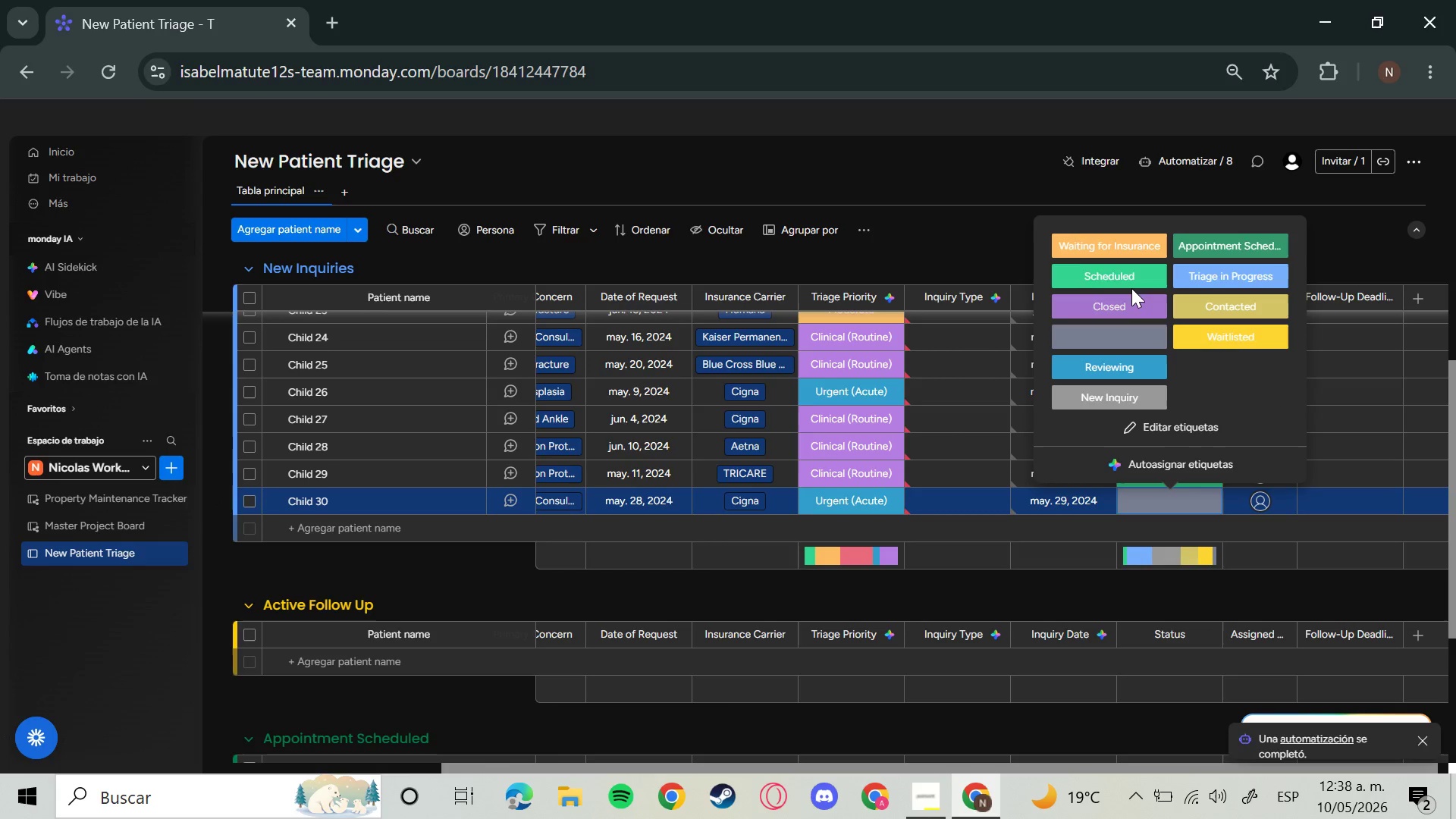 
left_click([1128, 279])
 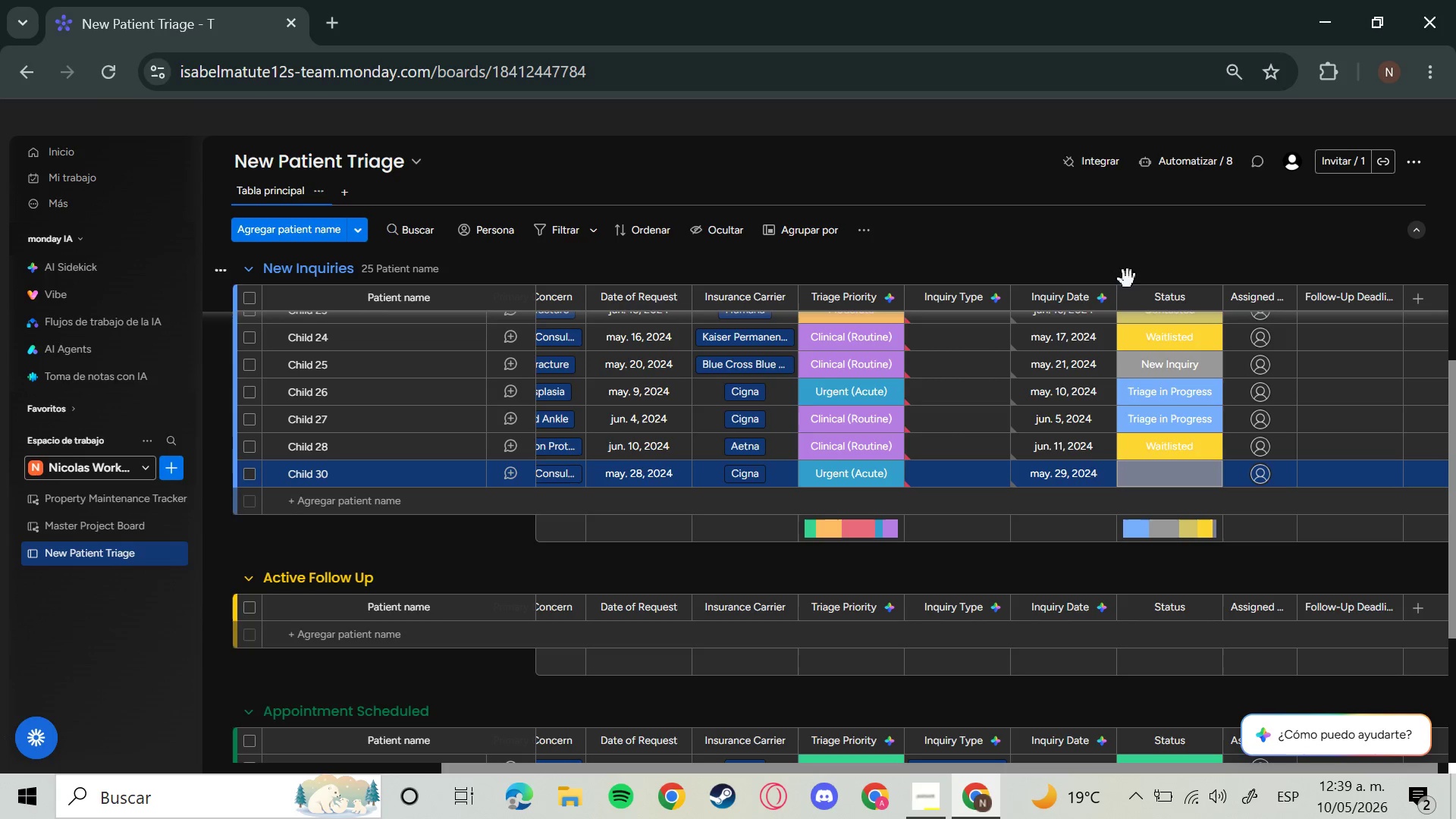 
wait(25.91)
 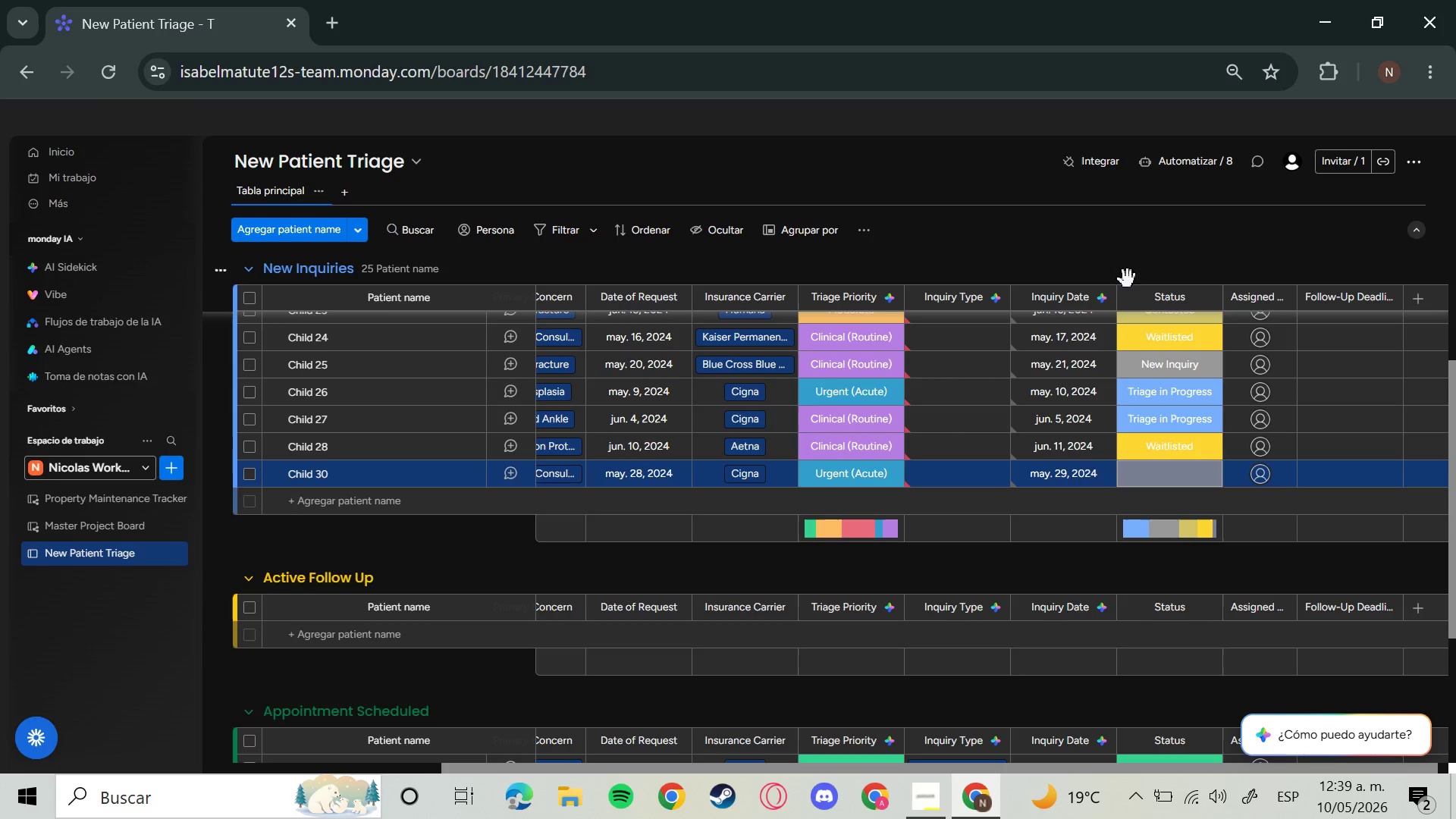 
left_click([1190, 484])
 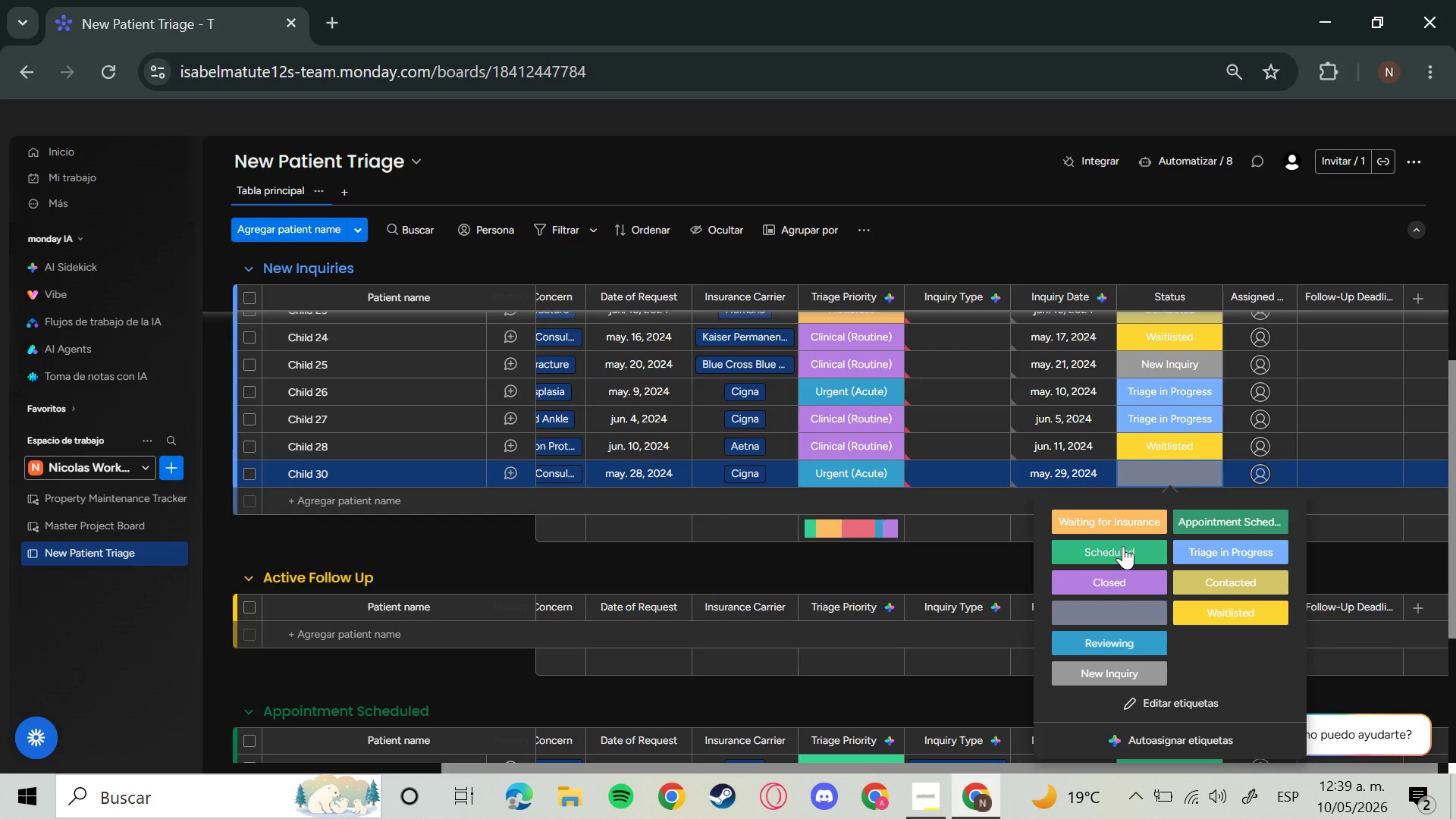 
left_click([1122, 546])
 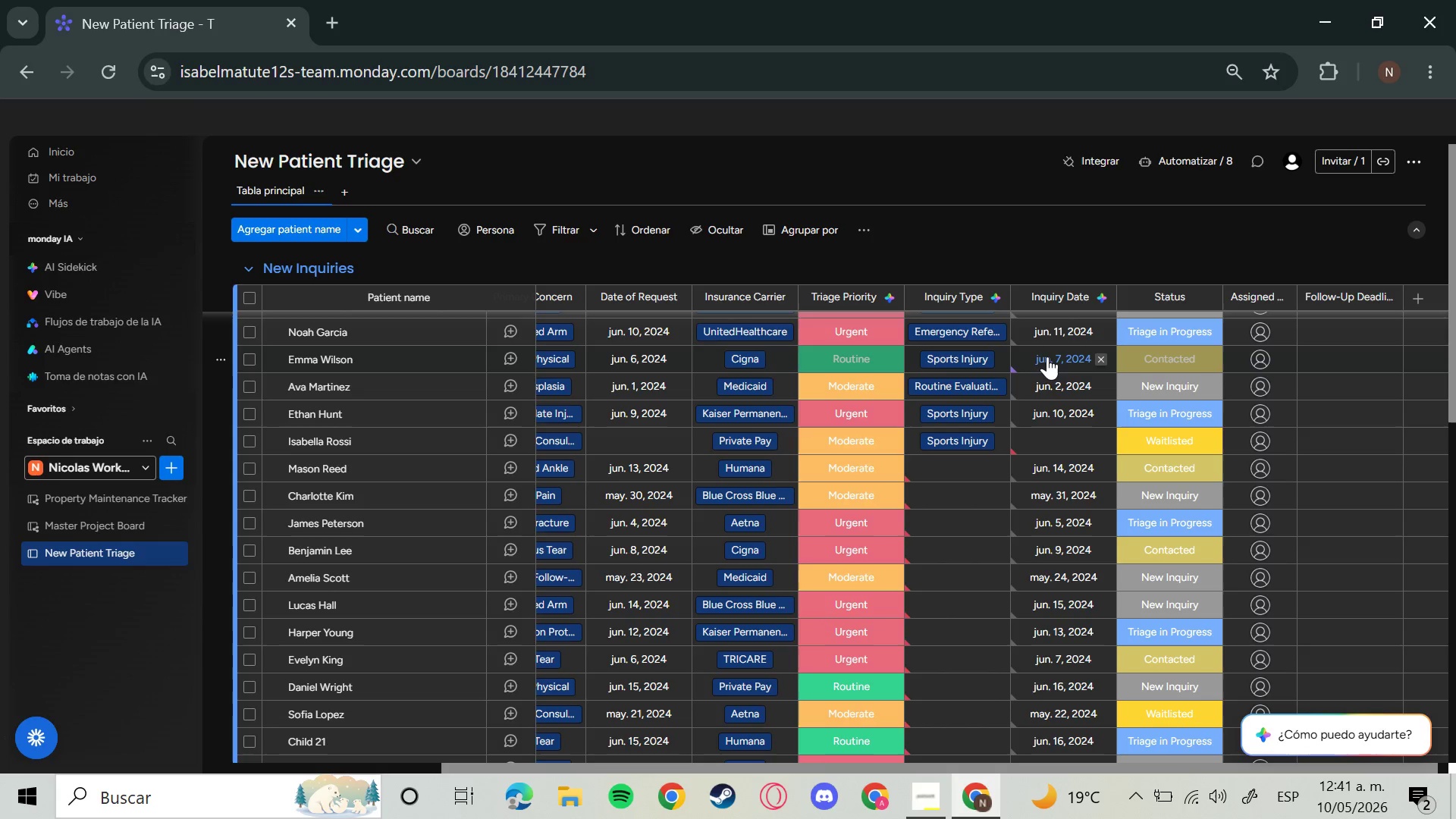 
wait(118.88)
 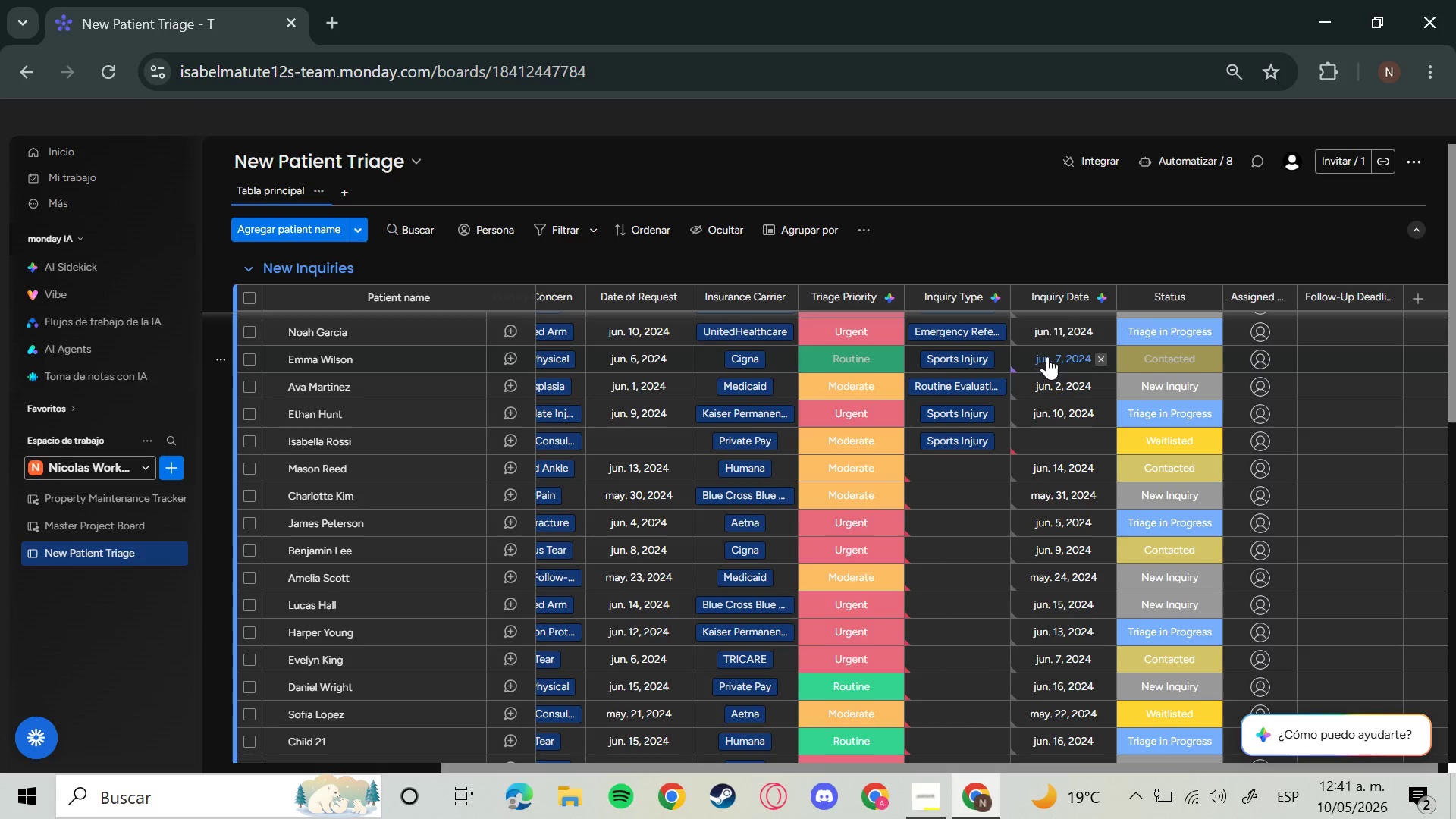 
left_click([411, 220])
 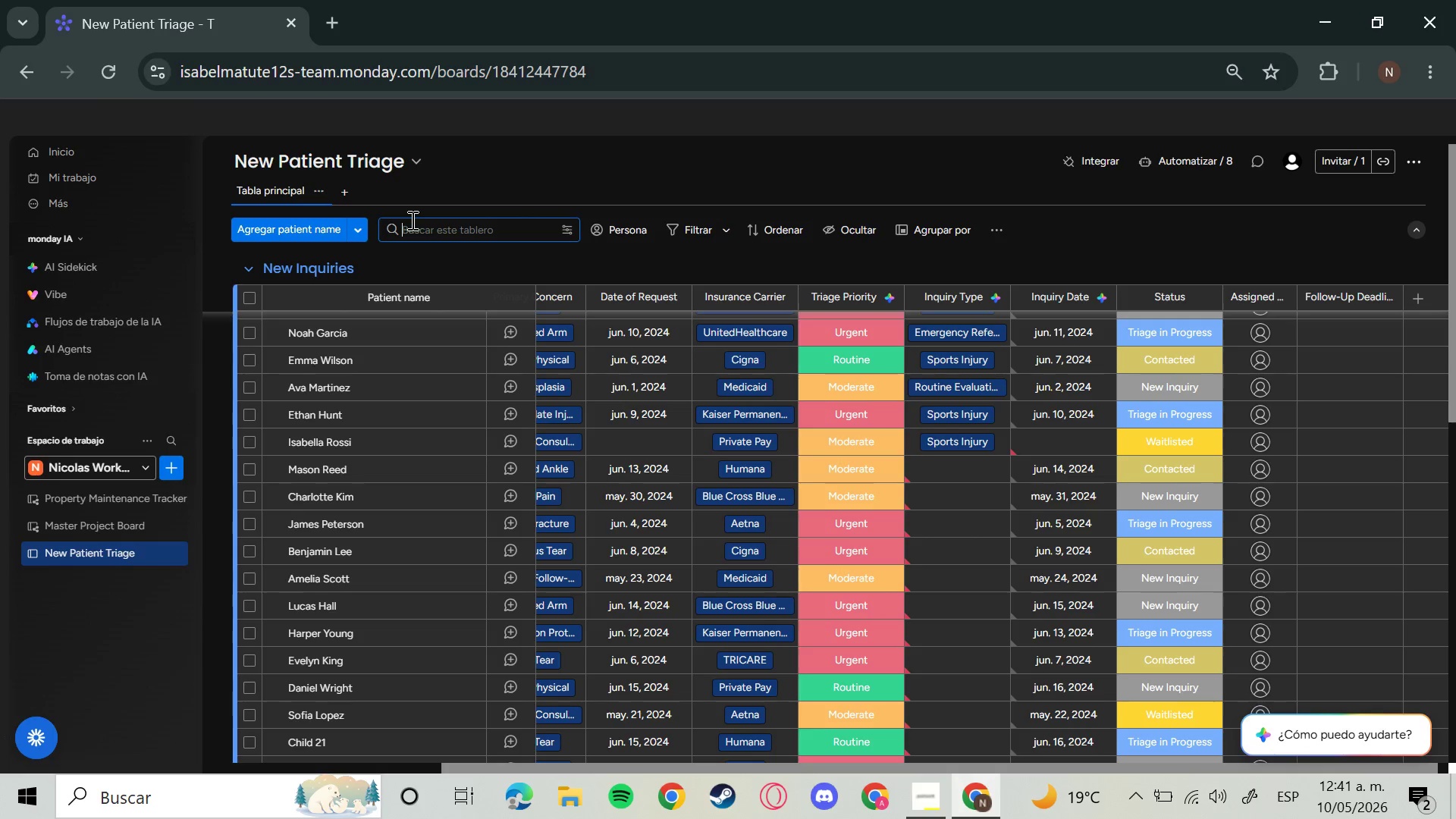 
key(R)
 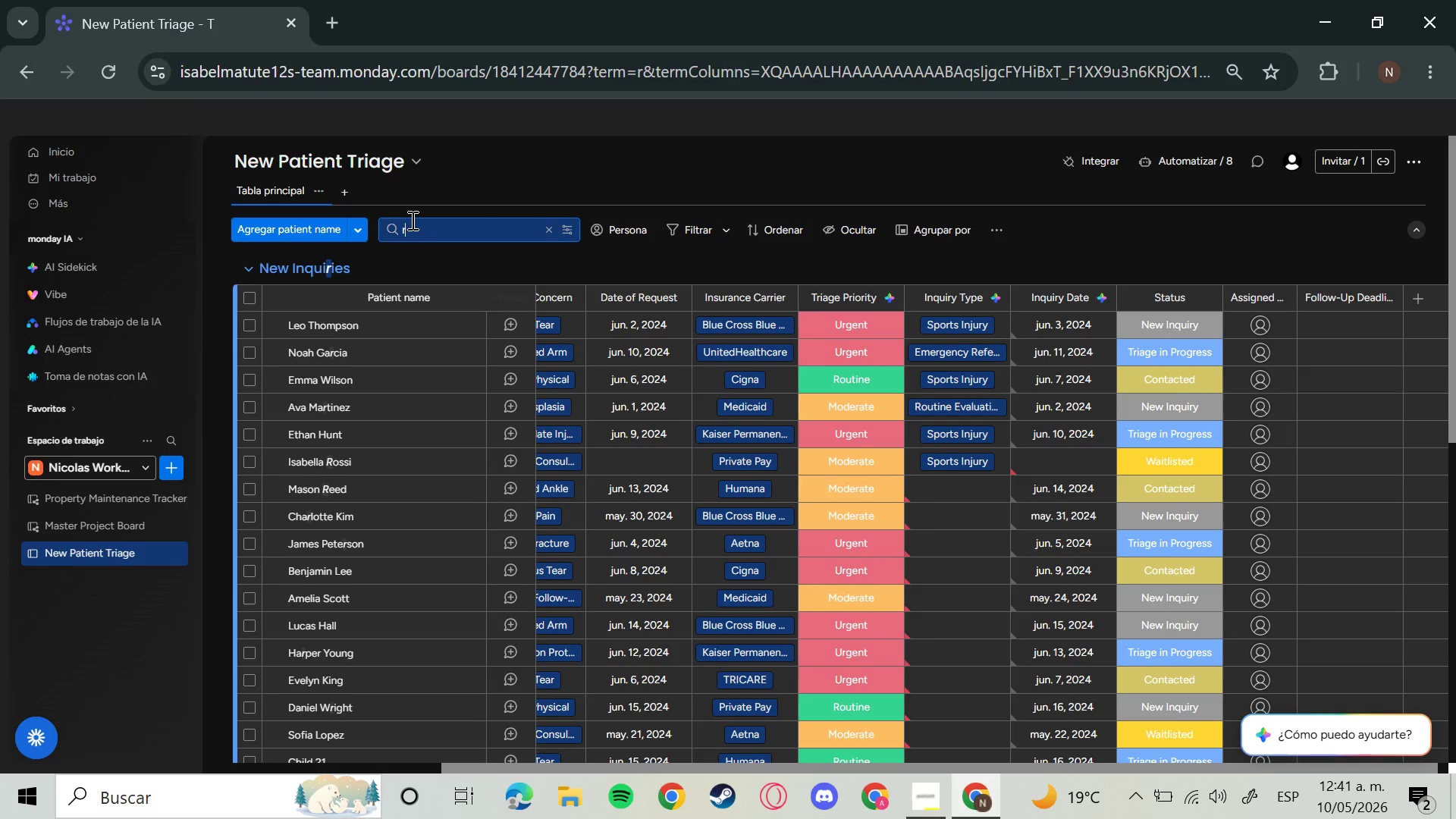 
type(evi)
key(Backspace)
key(Backspace)
 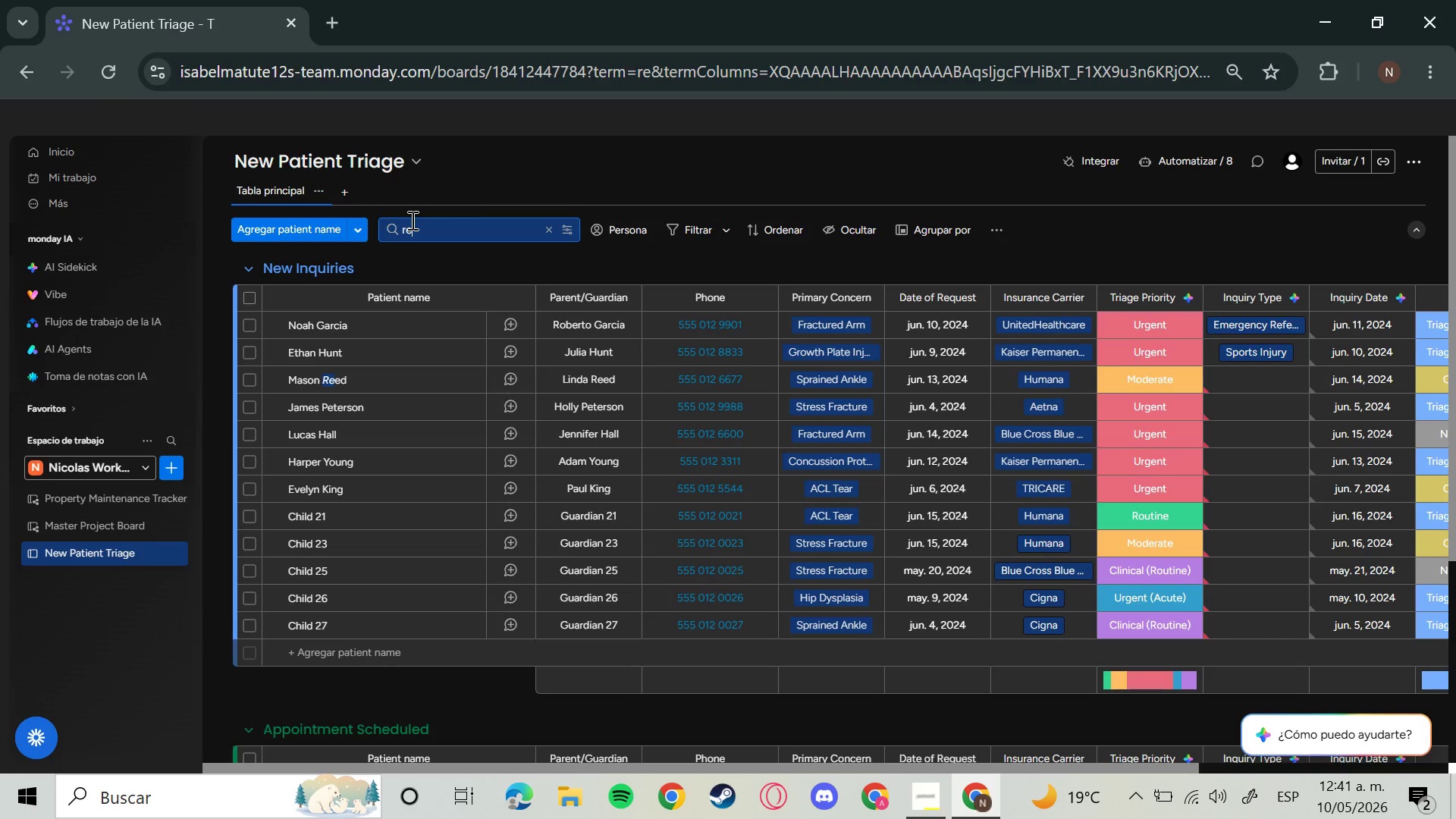 
mouse_move([800, 482])
 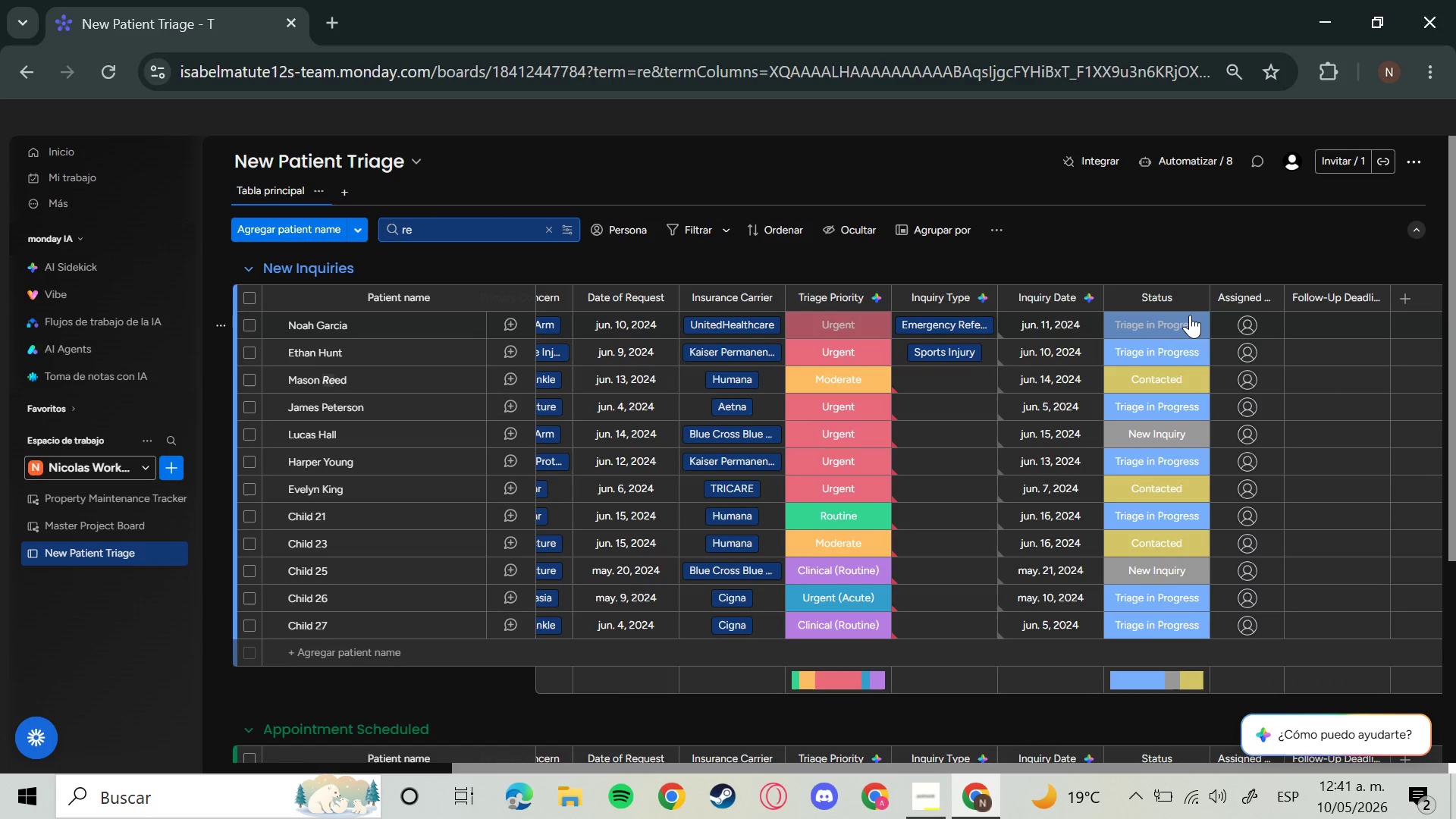 
left_click([1190, 315])
 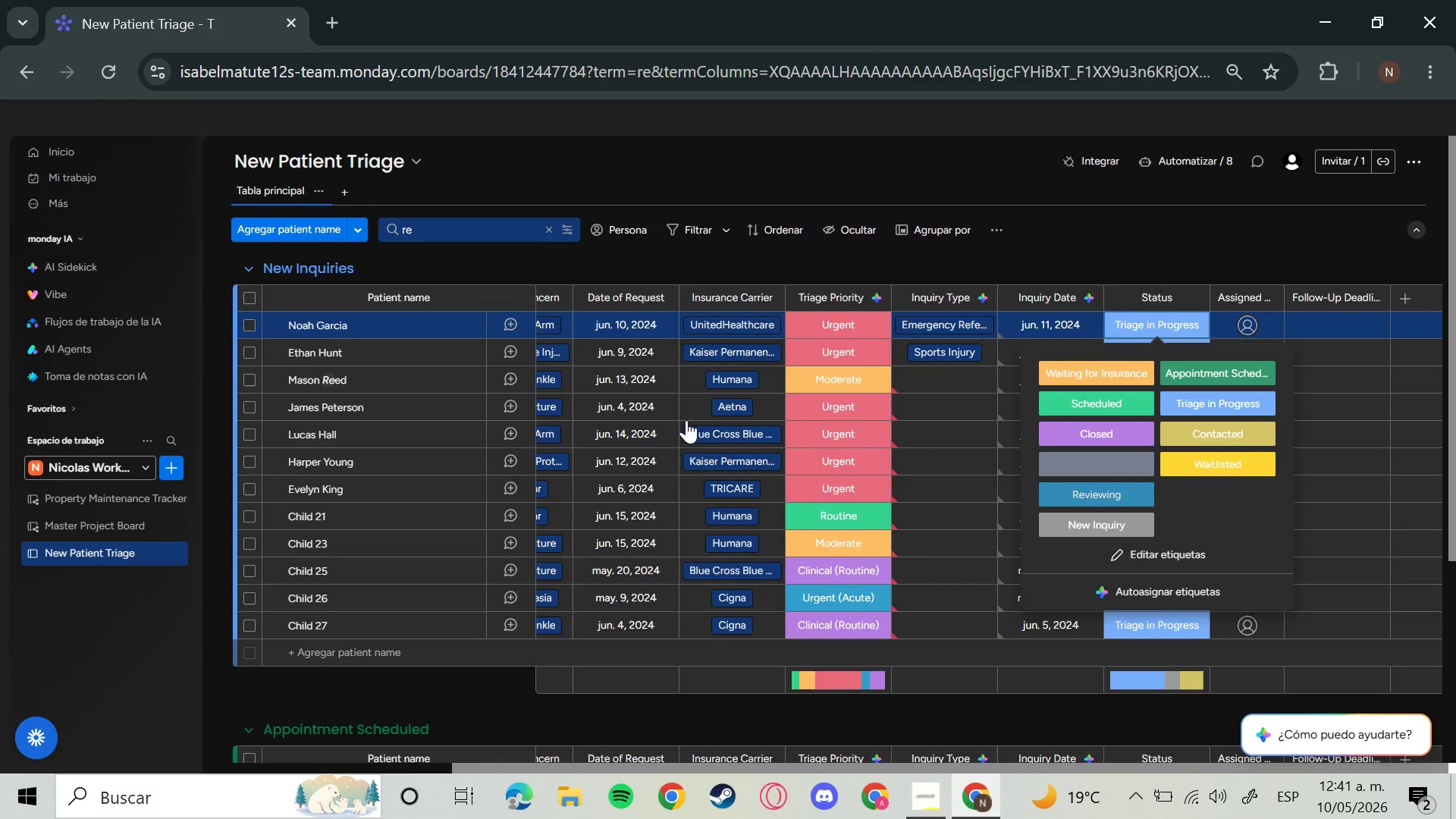 
wait(6.05)
 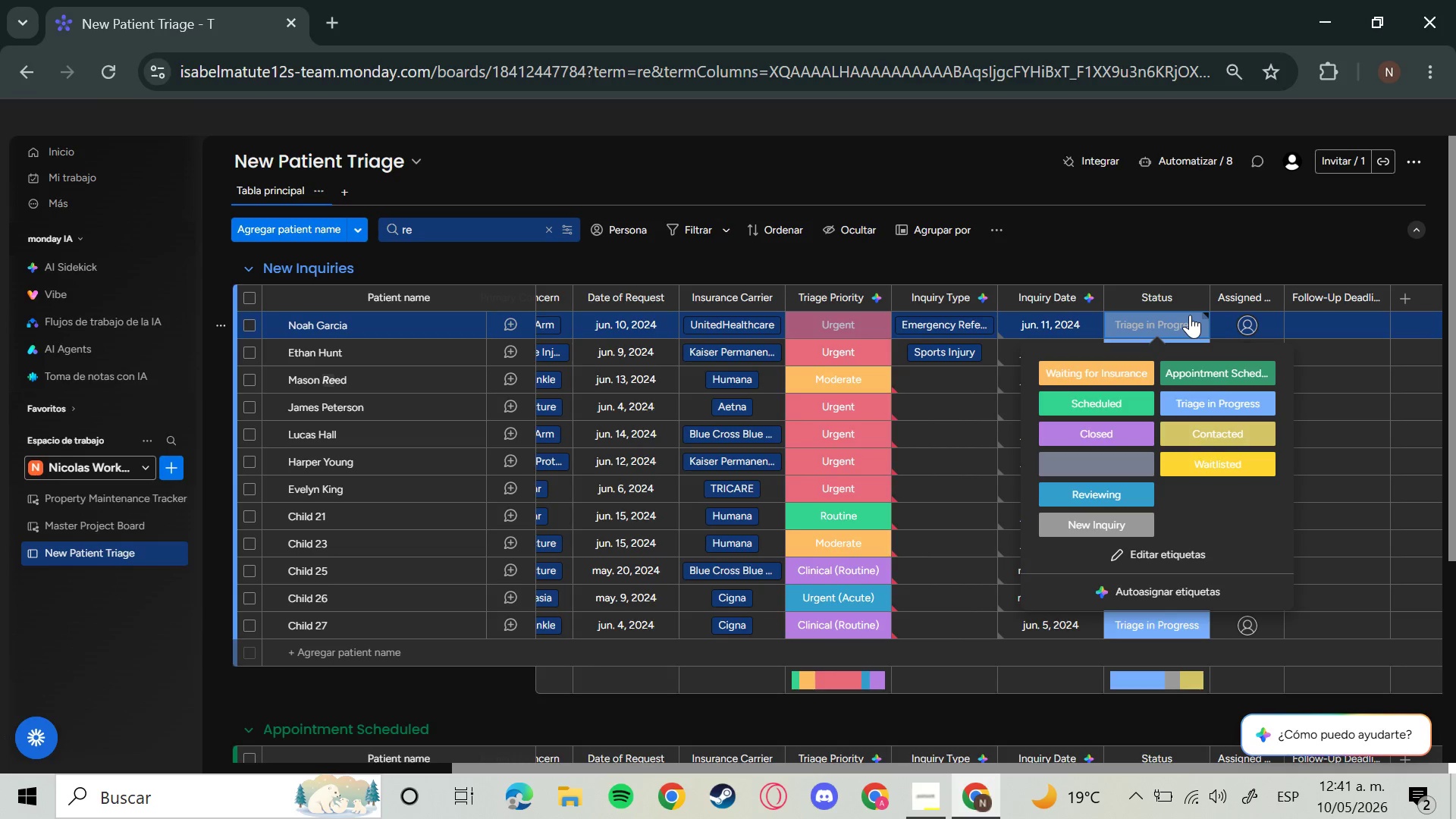 
key(Backspace)
 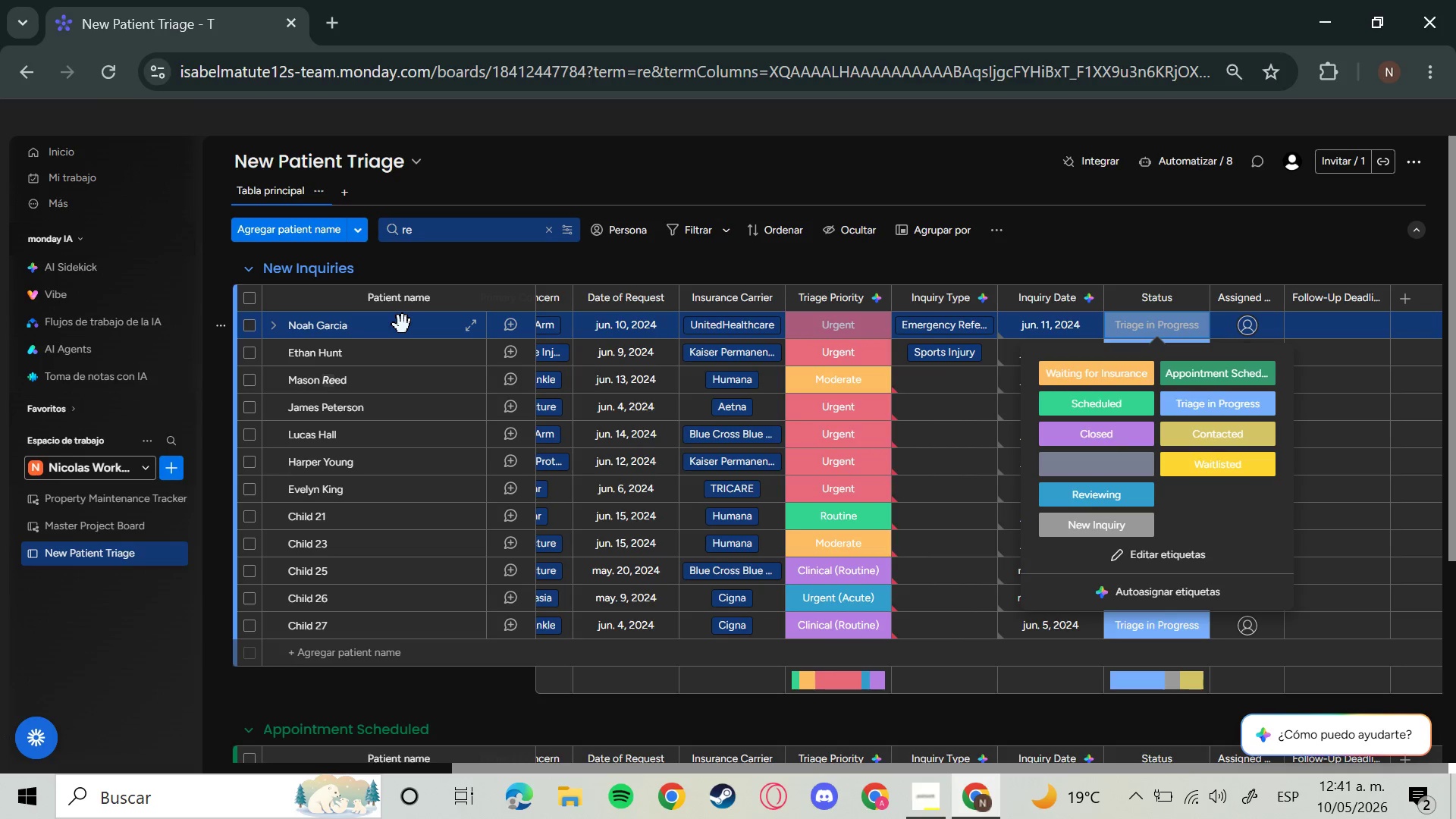 
key(Backspace)
 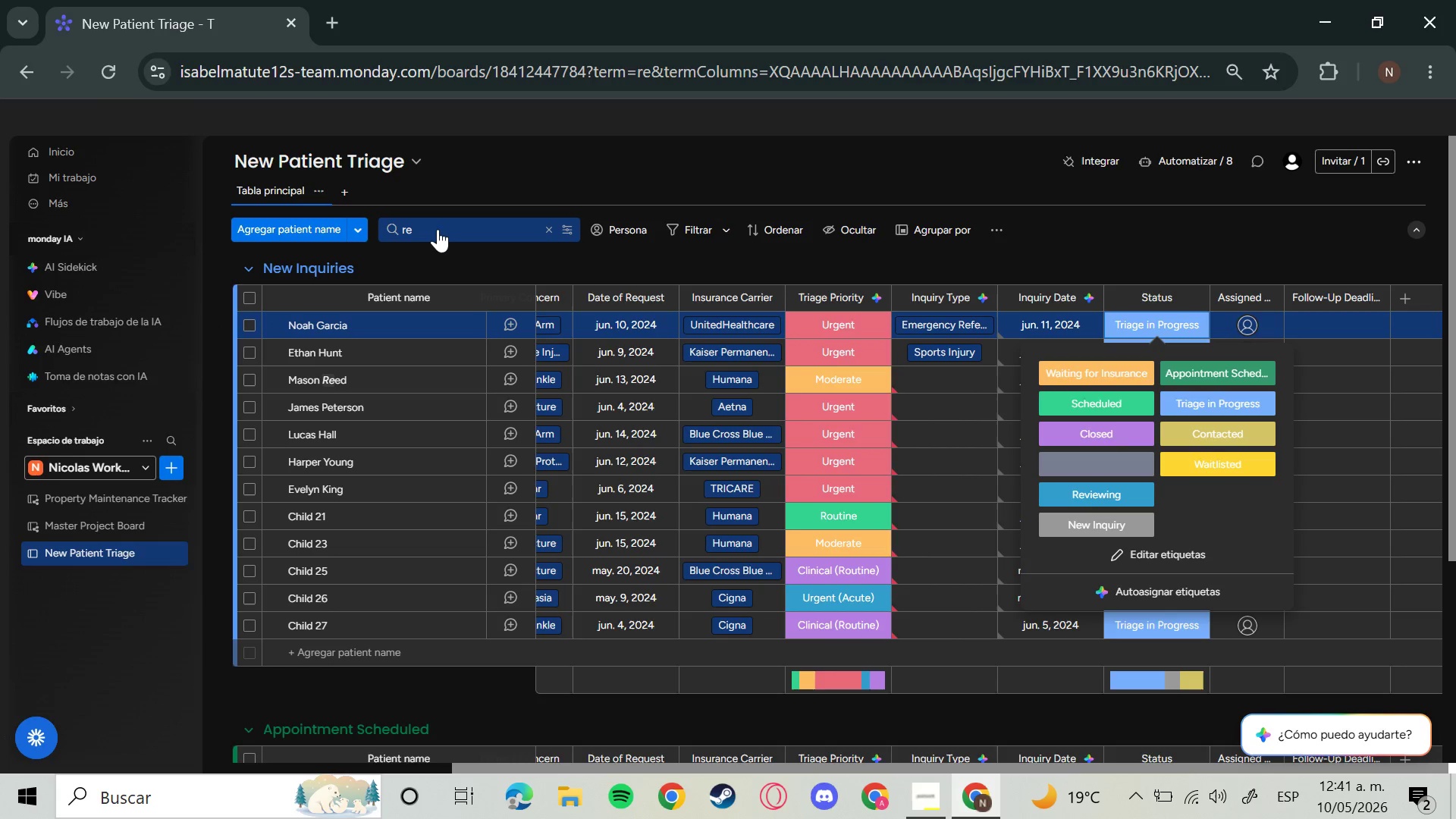 
left_click([433, 230])
 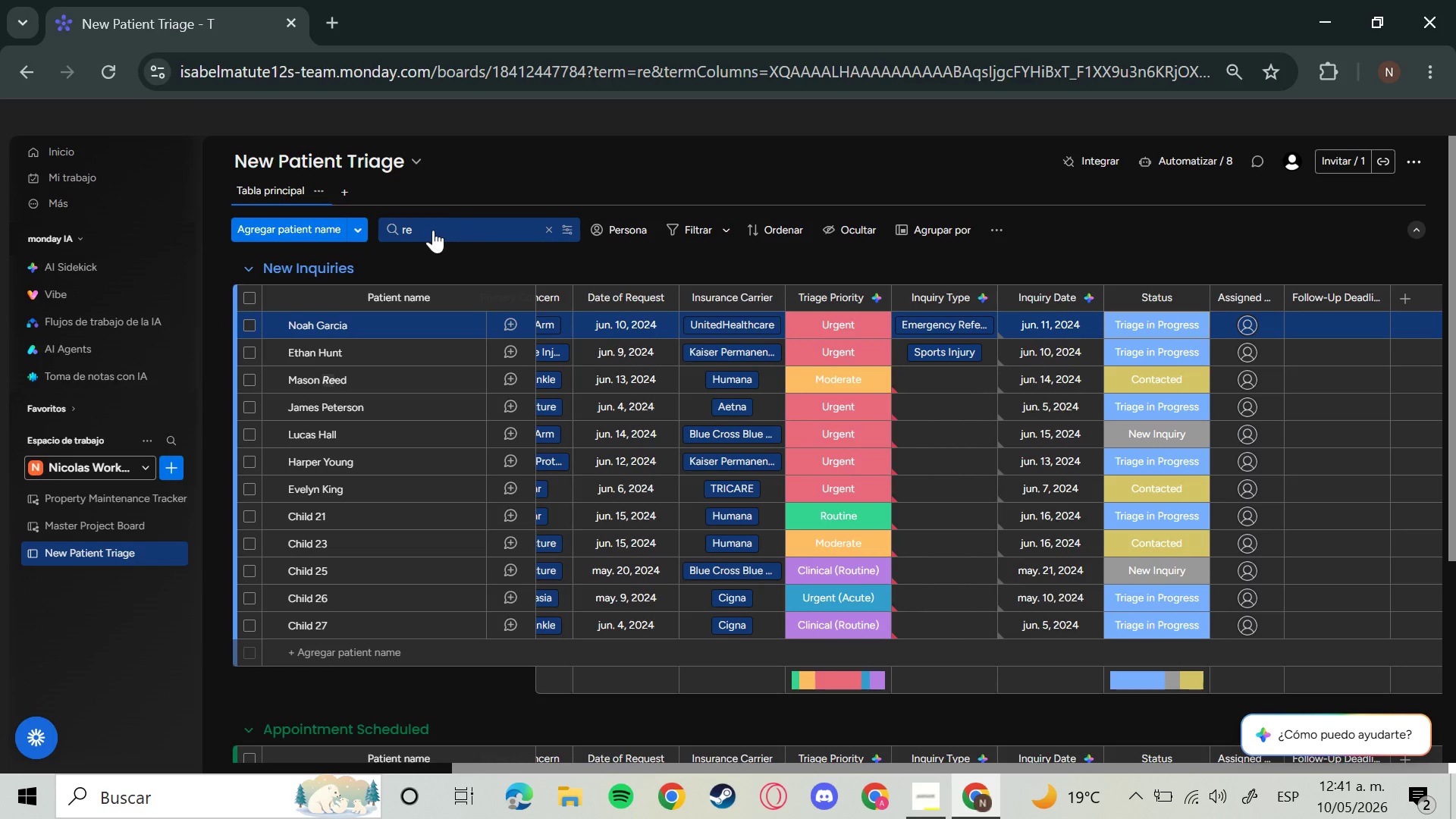 
left_click([433, 230])
 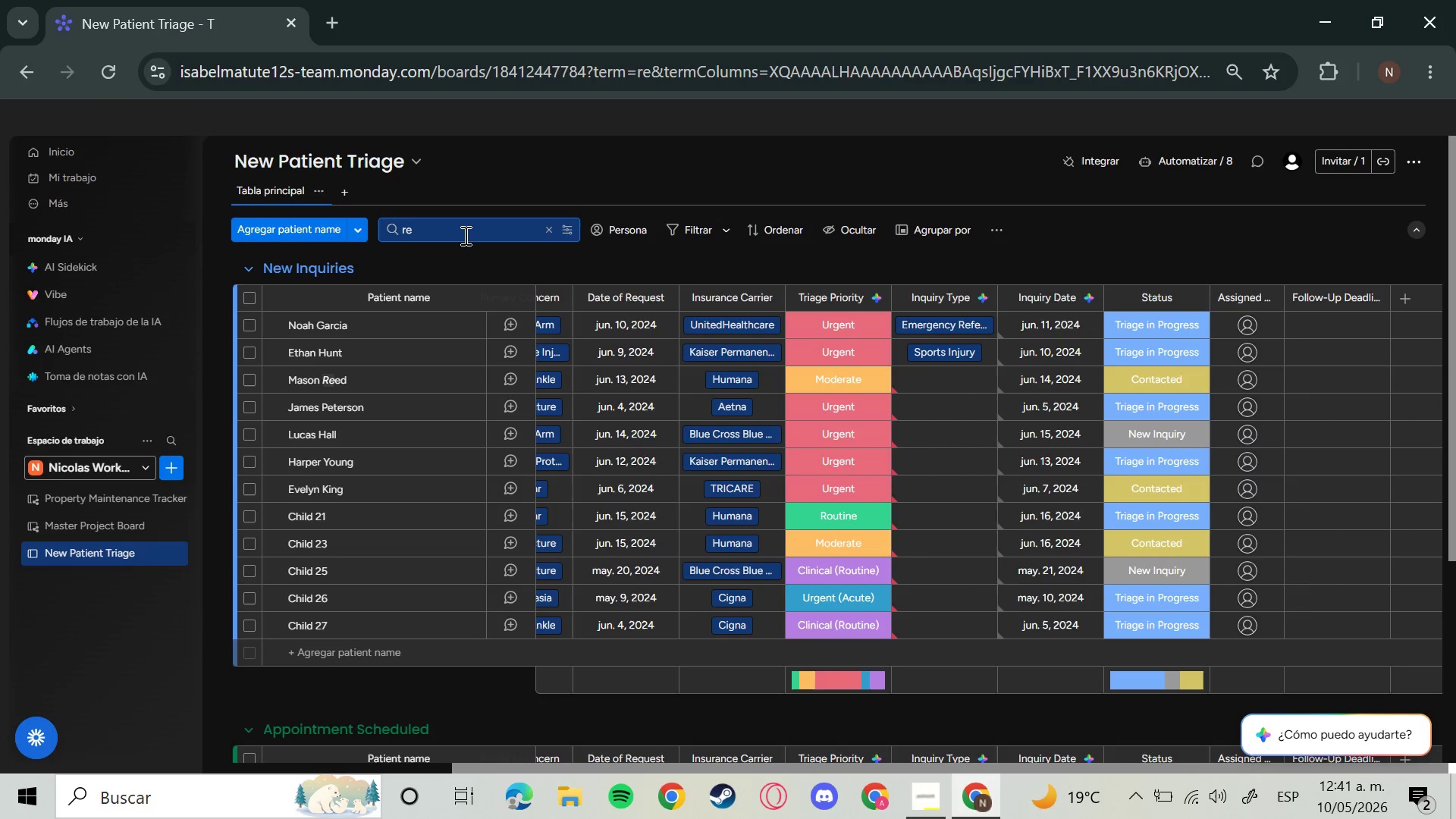 
hold_key(key=Backspace, duration=0.59)
 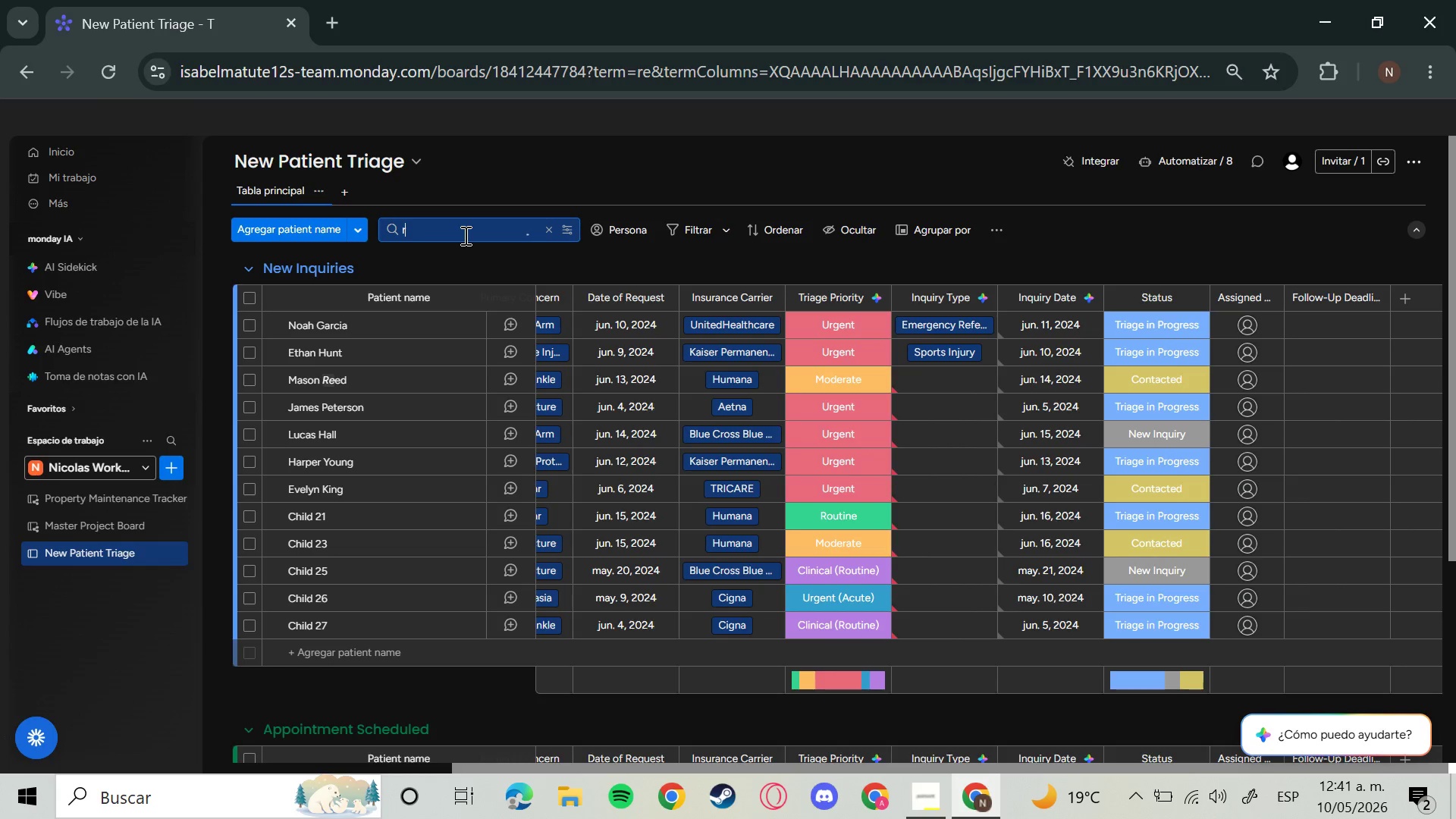 
key(Backspace)
type(Rev)
key(Backspace)
key(Backspace)
key(Backspace)
key(Backspace)
key(Backspace)
 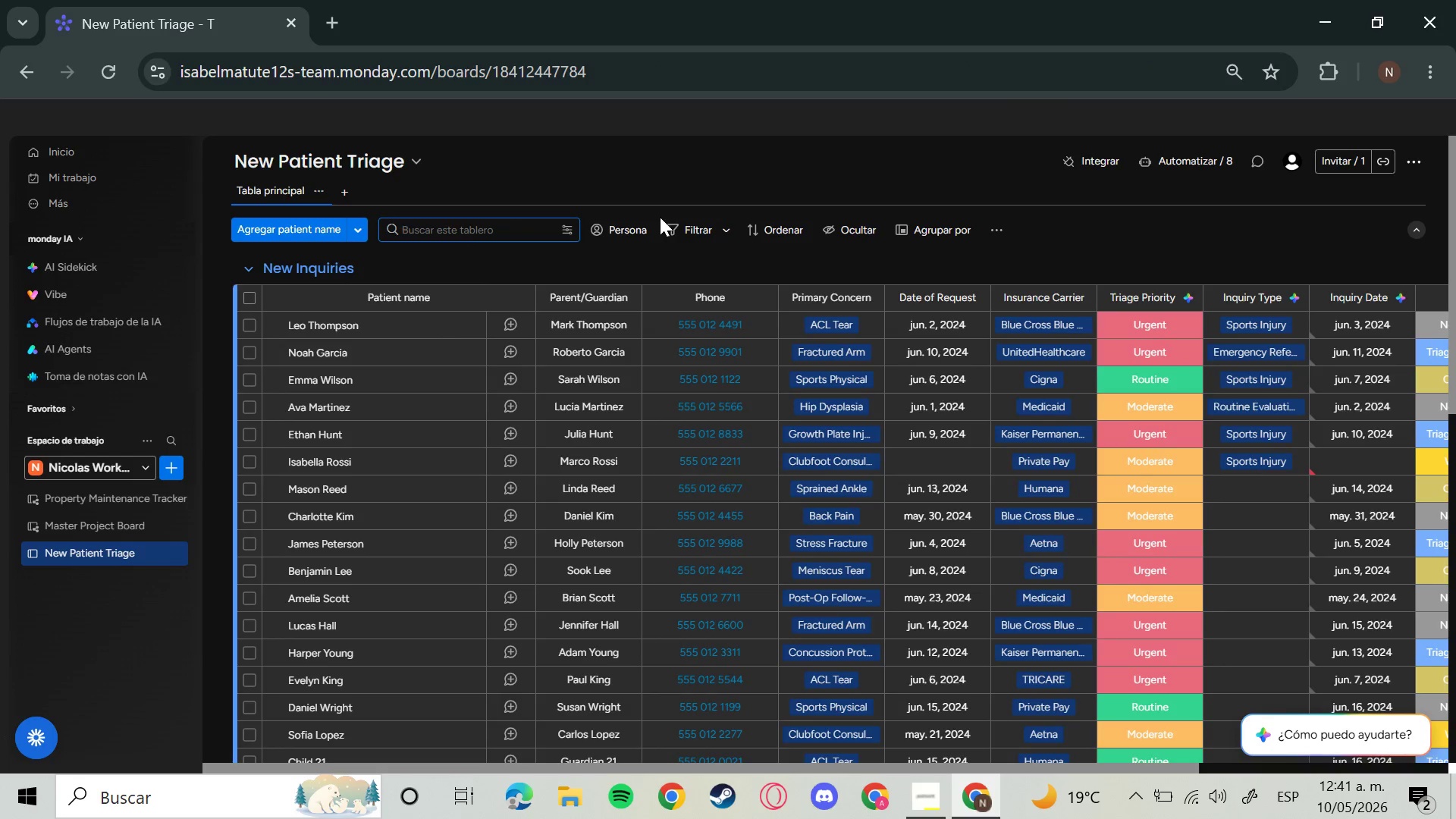 
left_click([662, 218])
 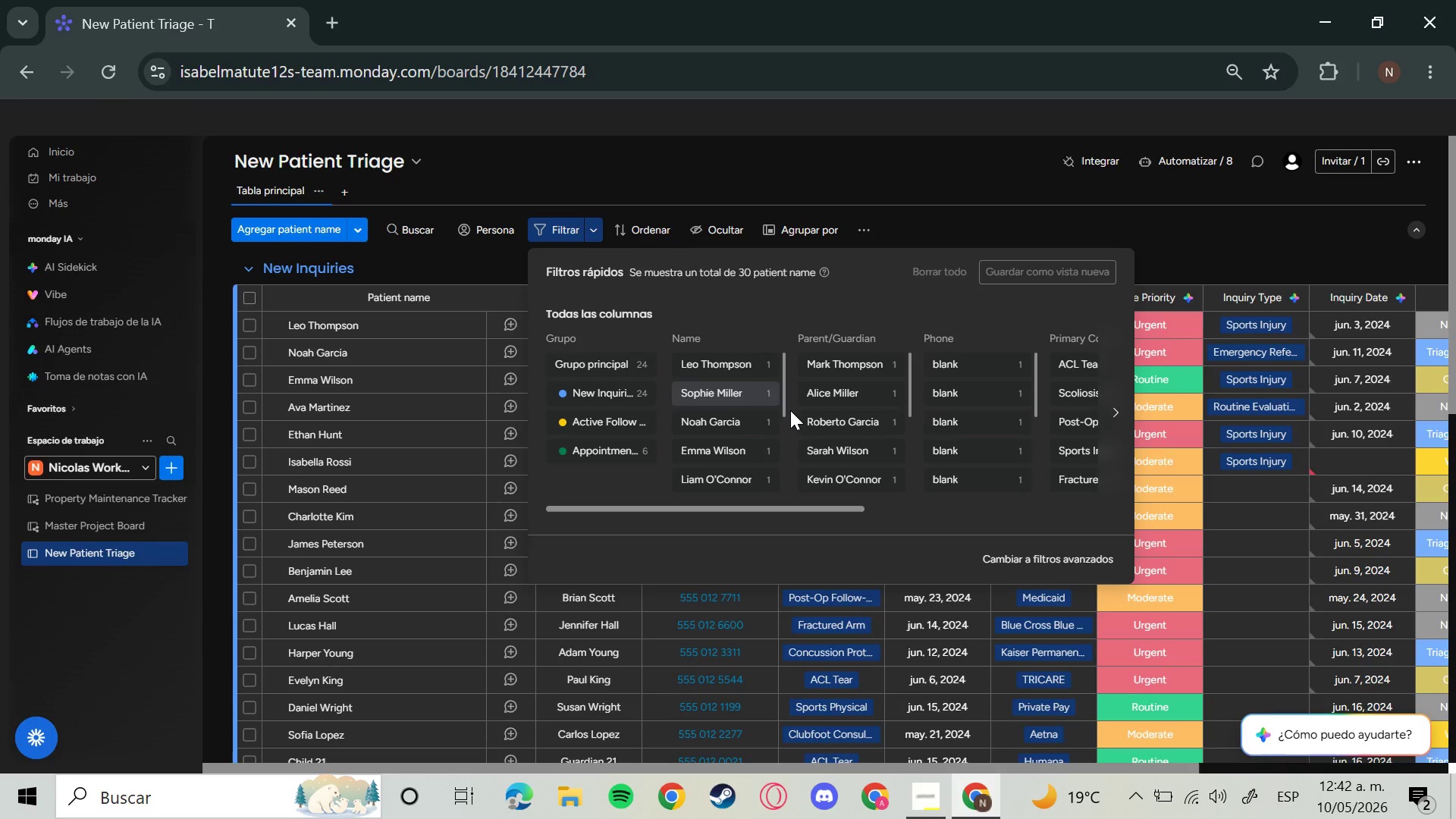 
mouse_move([607, 426])
 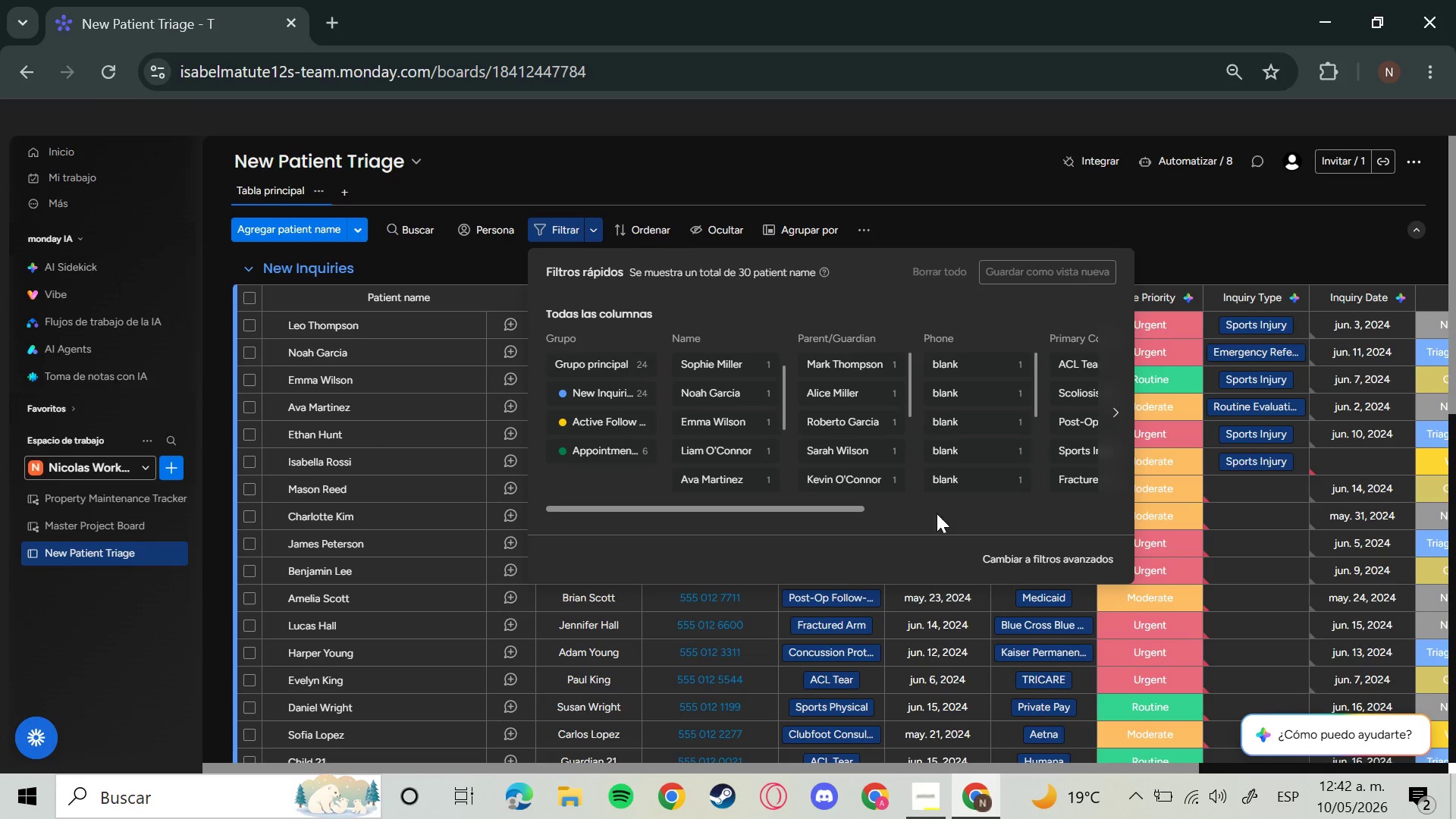 
wait(6.67)
 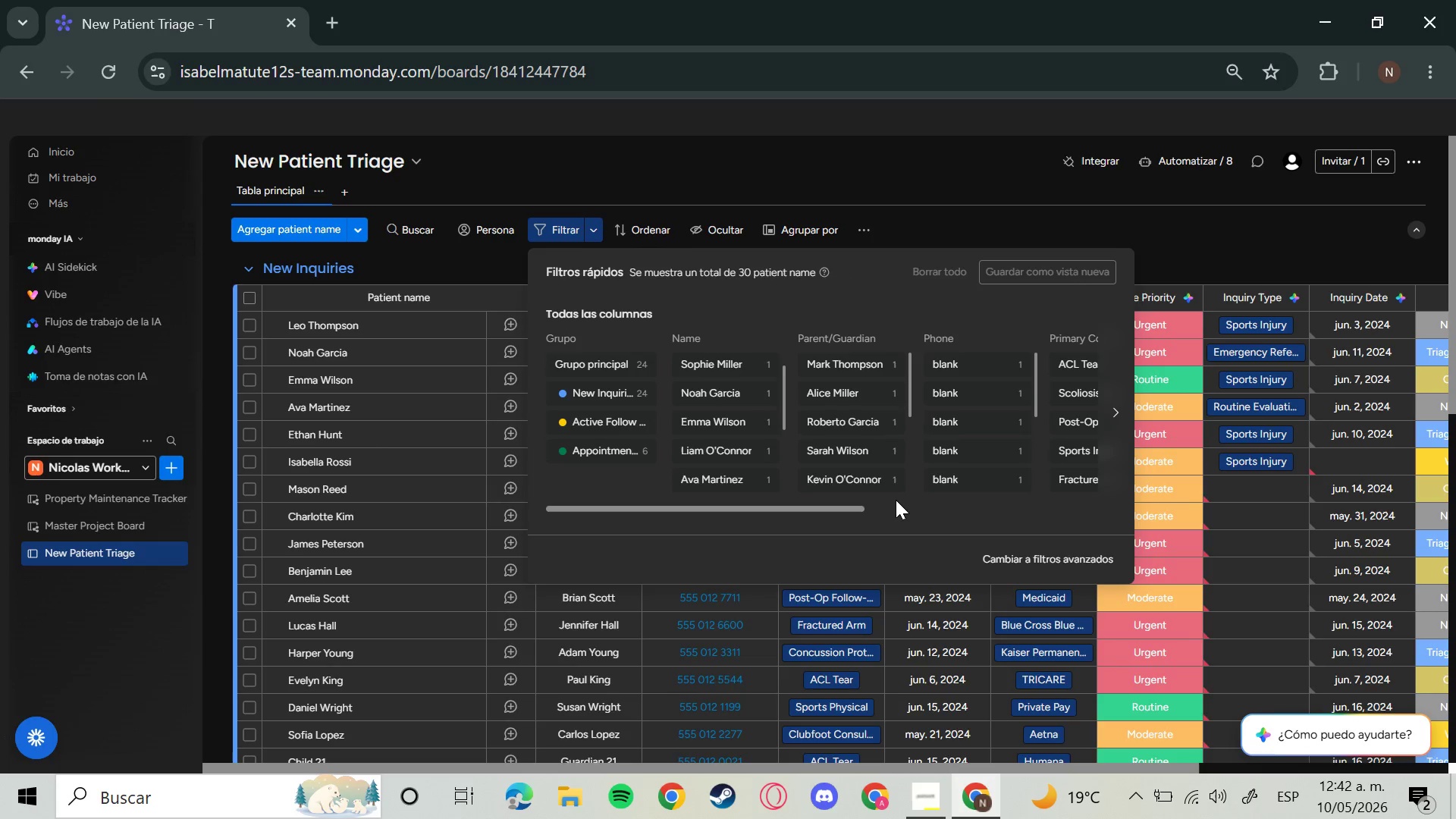 
left_click_drag(start_coordinate=[848, 314], to_coordinate=[956, 410])
 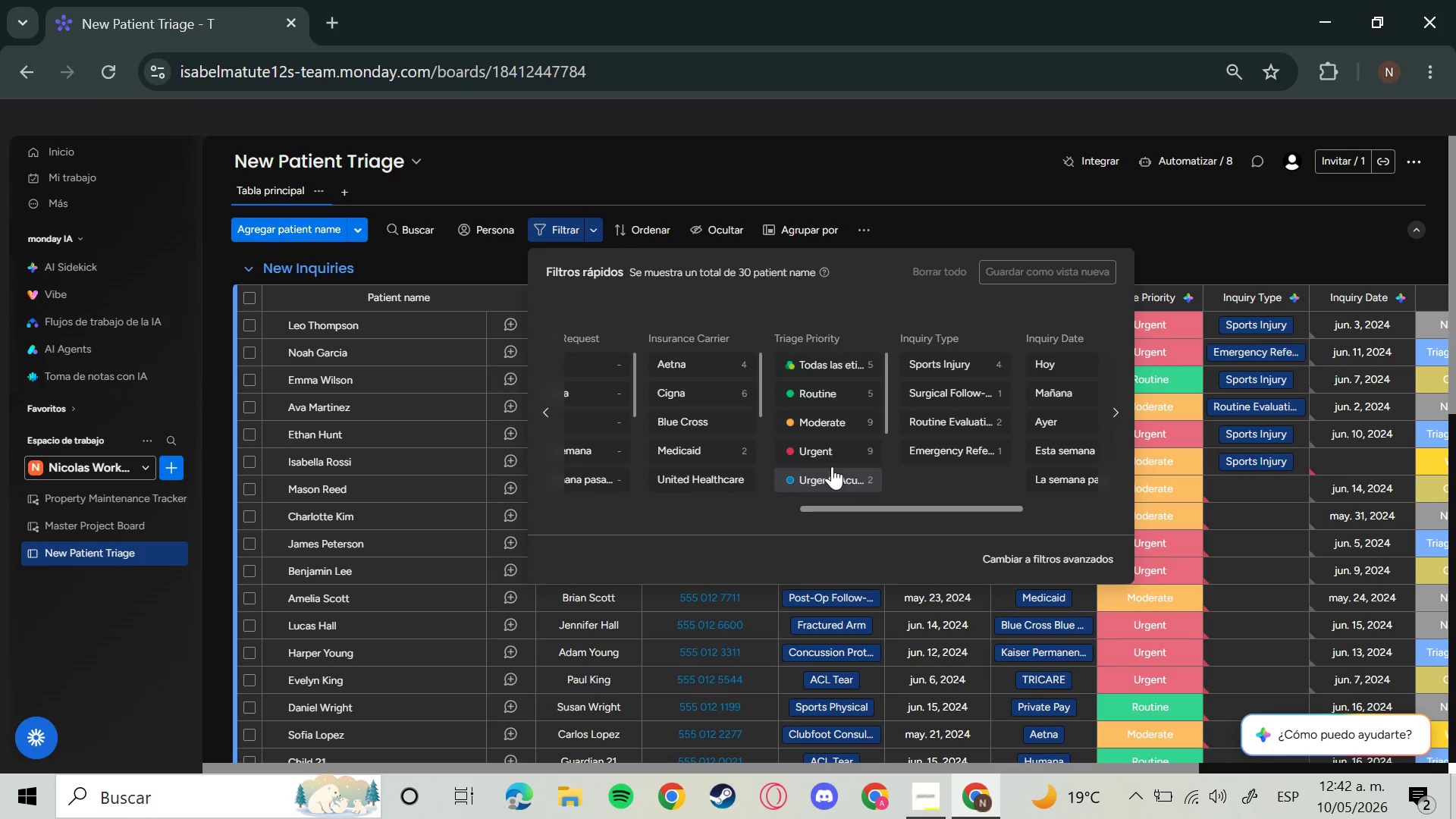 
mouse_move([823, 431])
 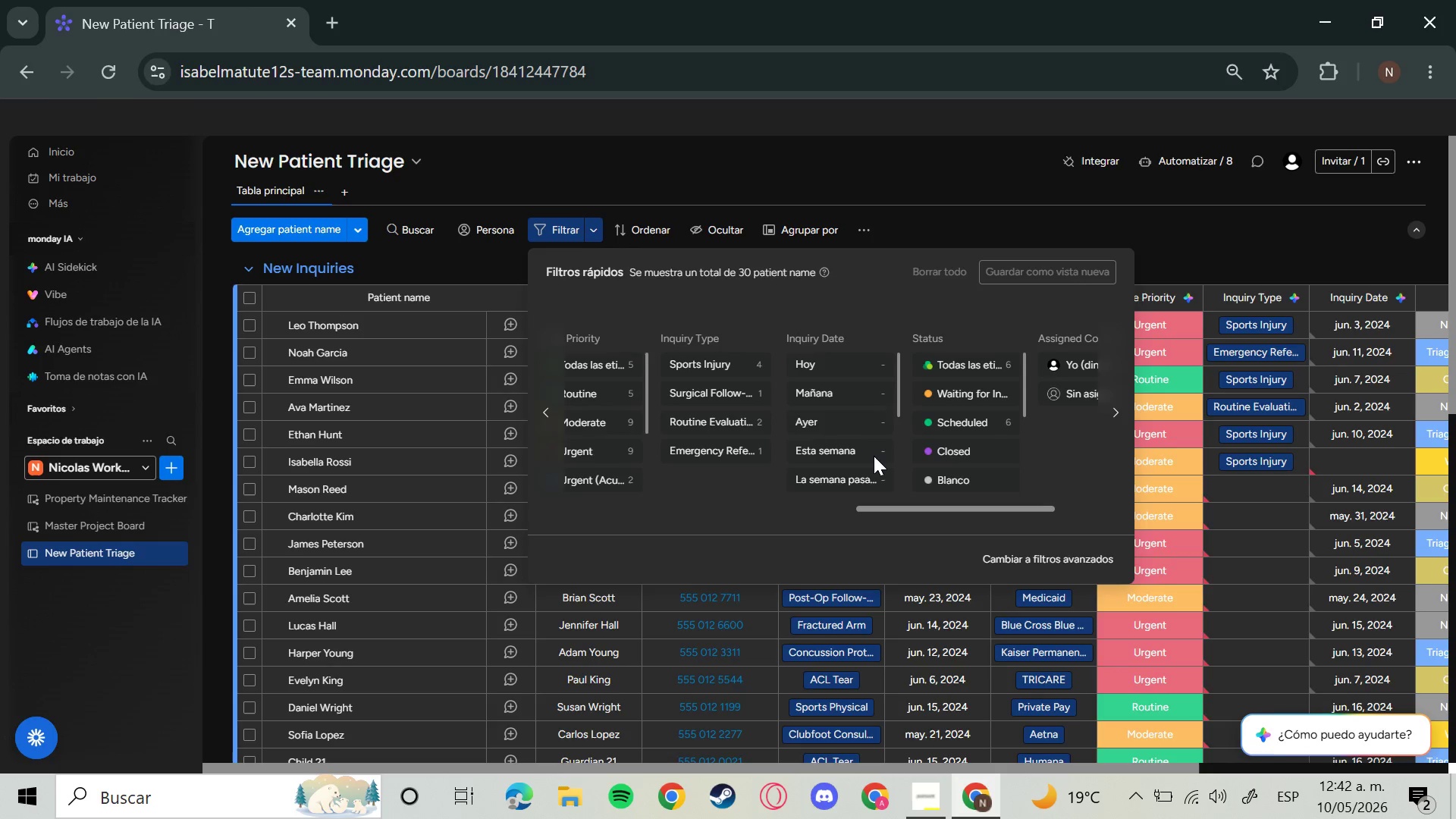 
mouse_move([957, 464])
 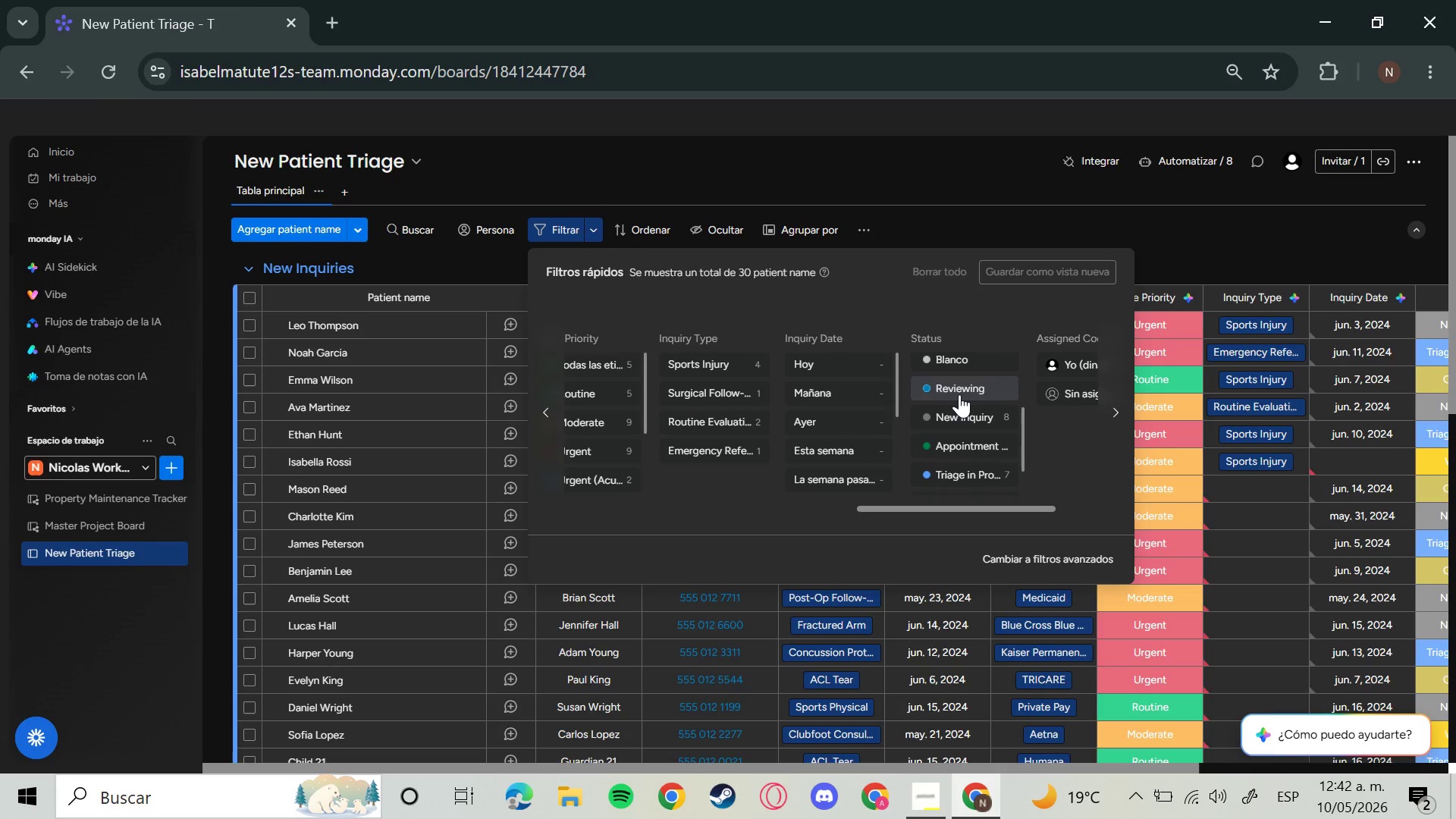 
left_click([959, 394])
 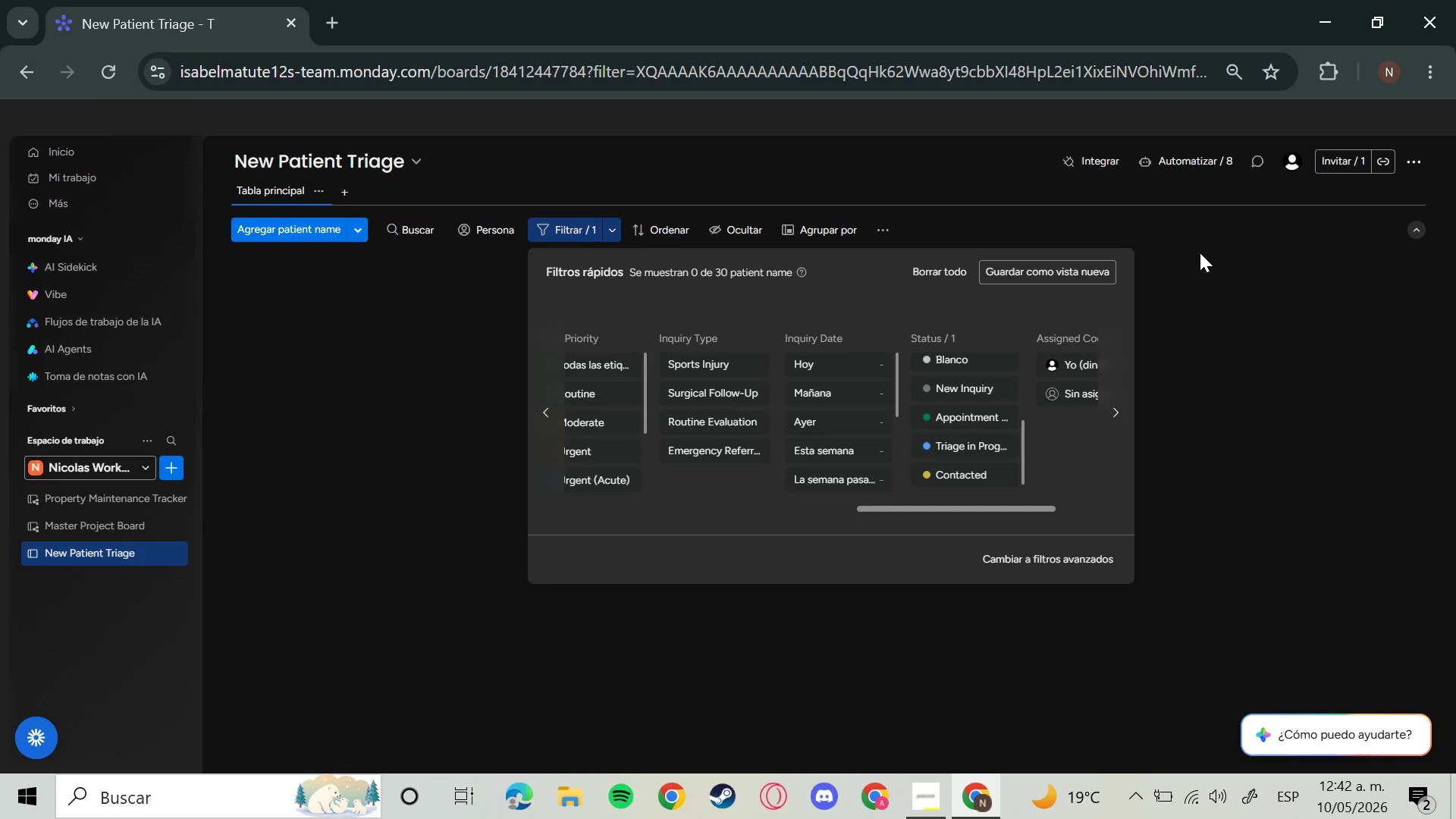 
left_click([1200, 253])
 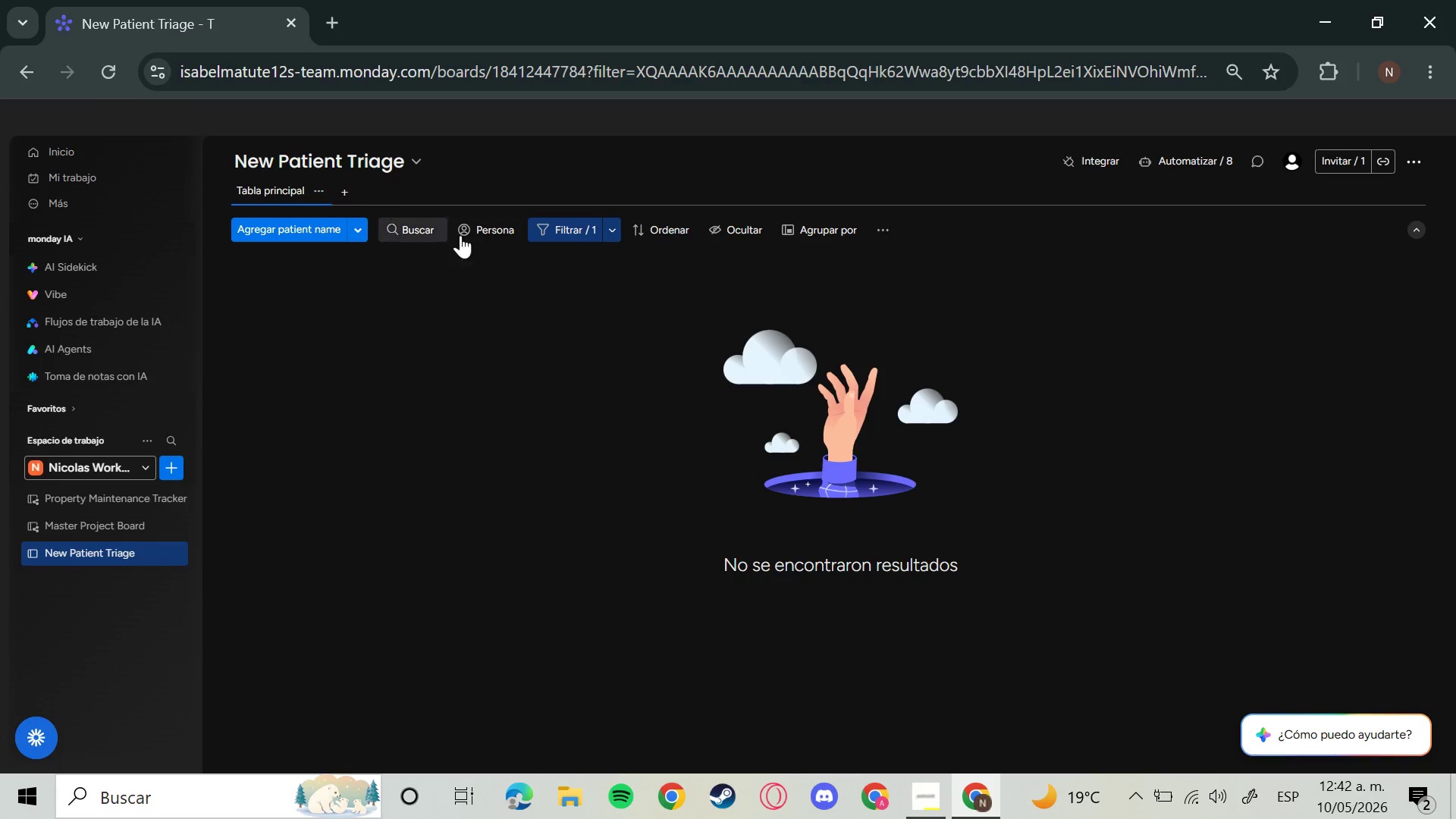 
left_click([573, 237])
 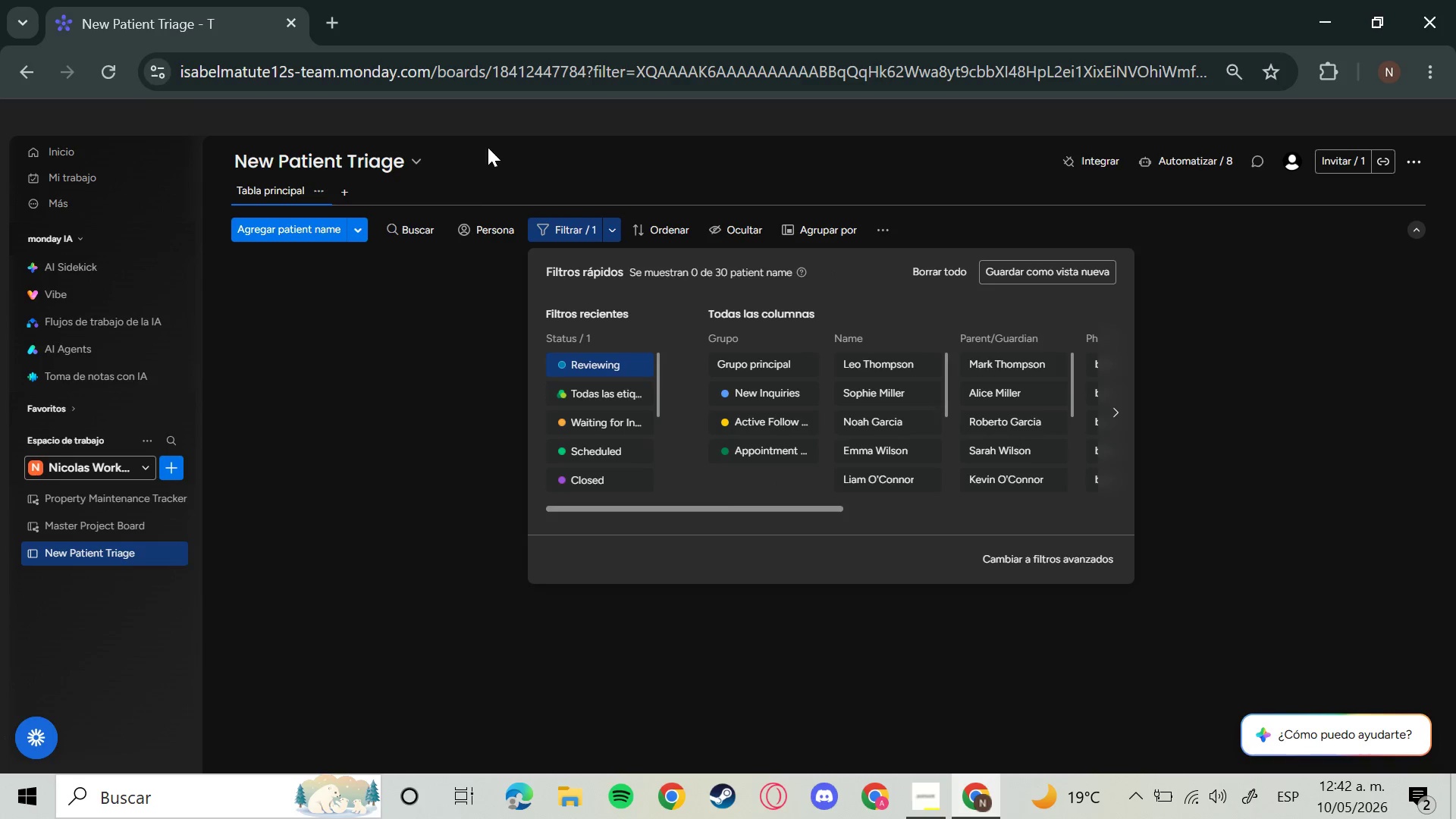 
left_click([607, 231])
 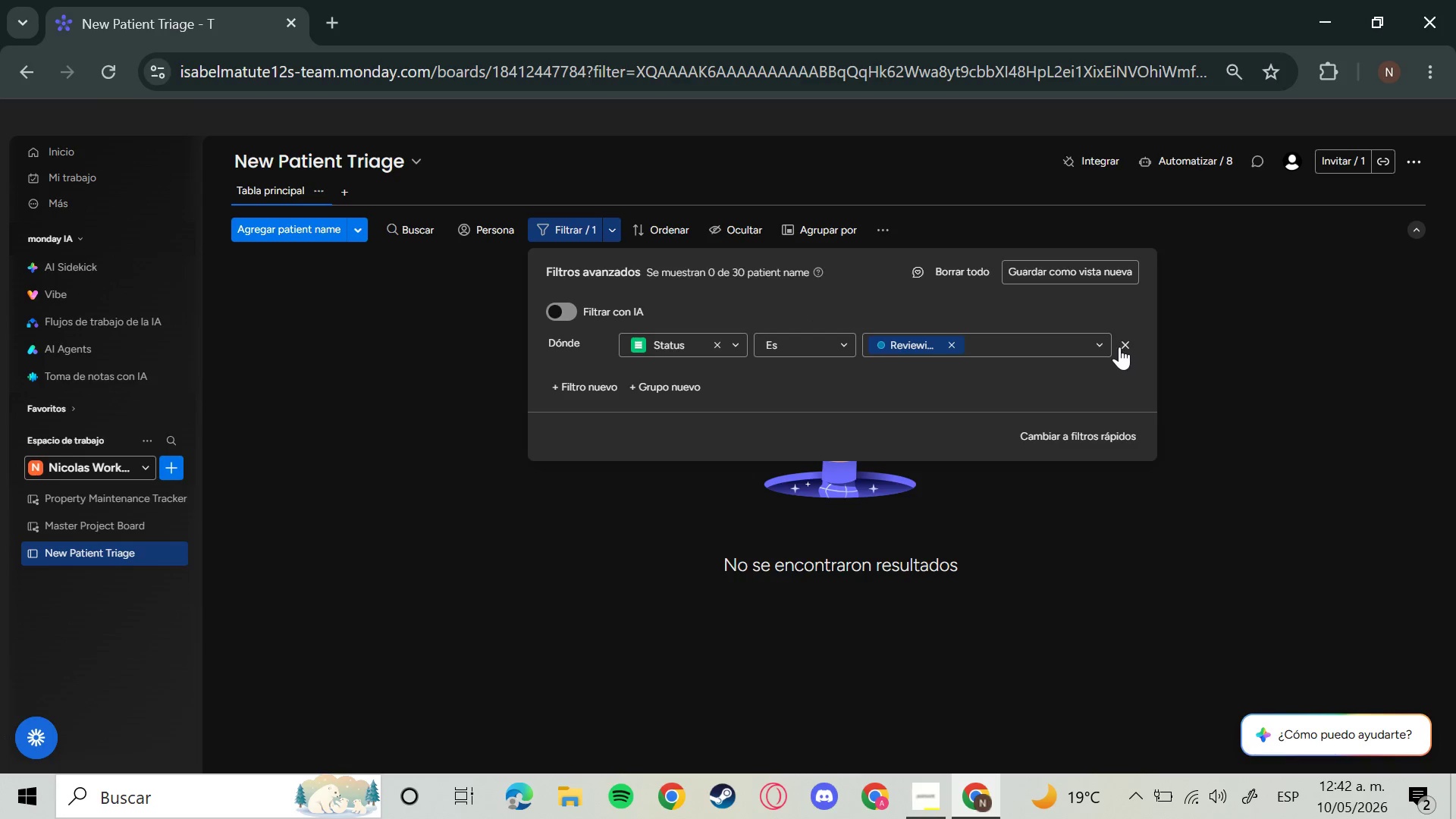 
left_click([1115, 334])
 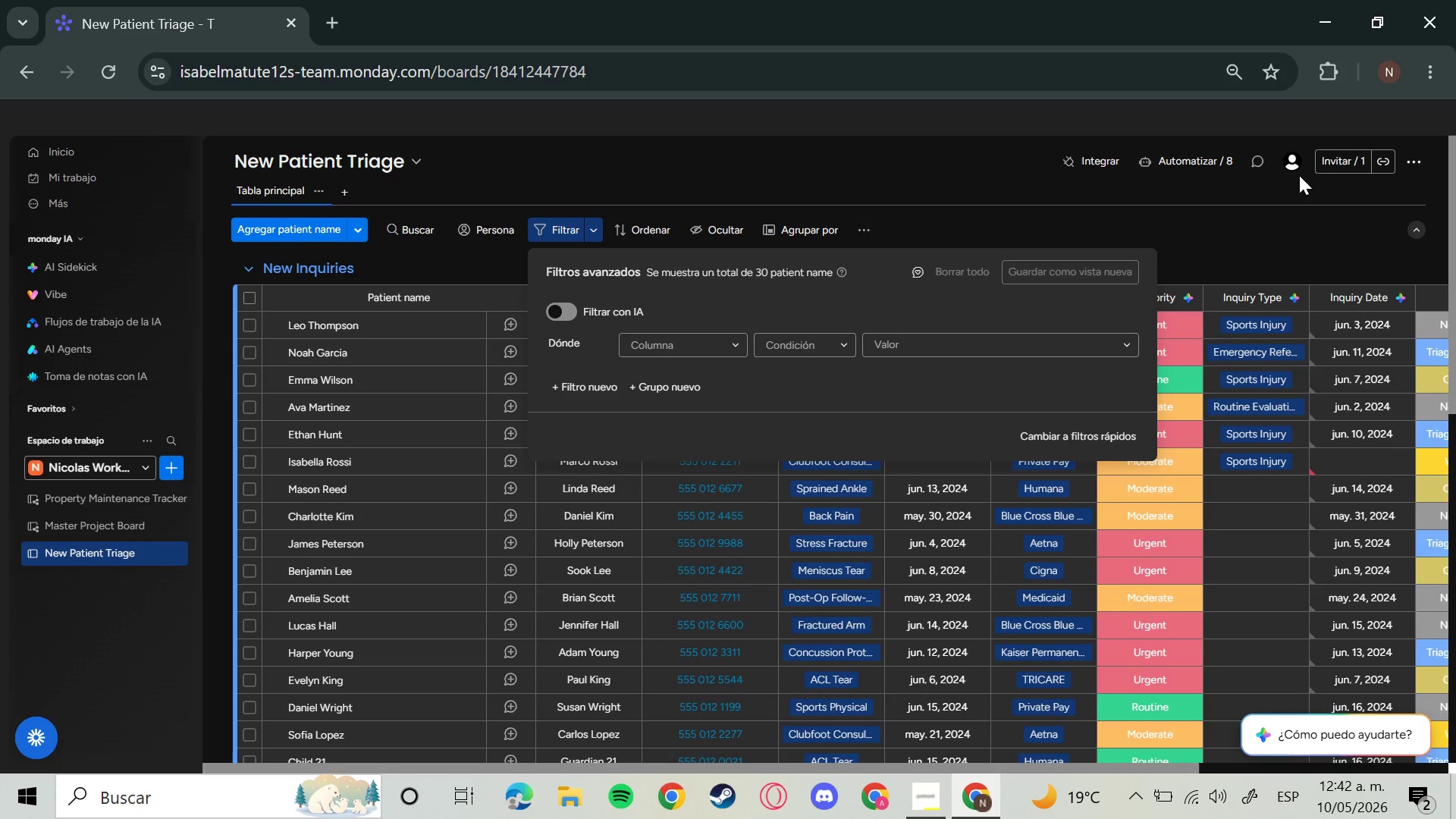 
left_click([1291, 193])
 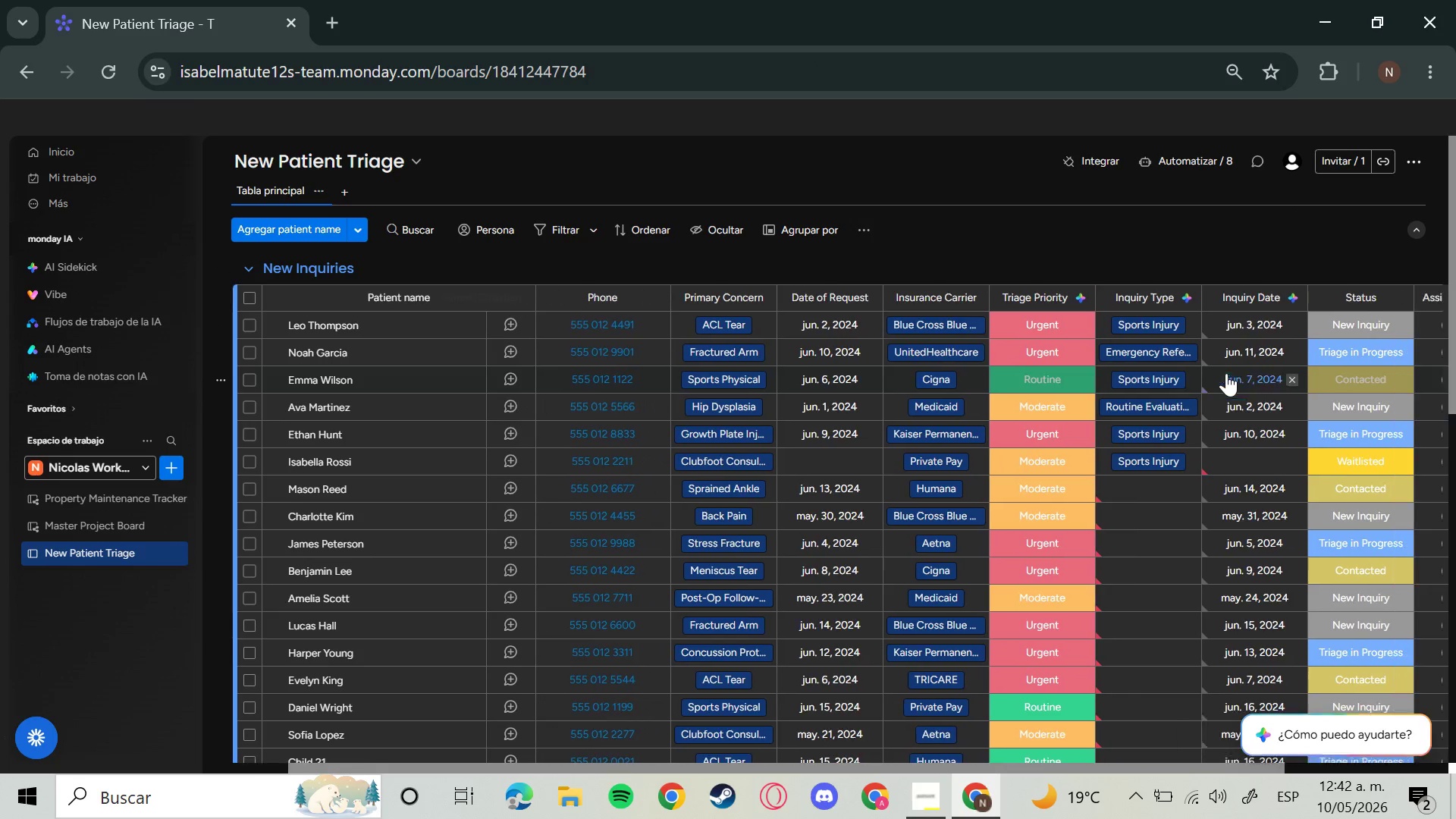 
wait(5.44)
 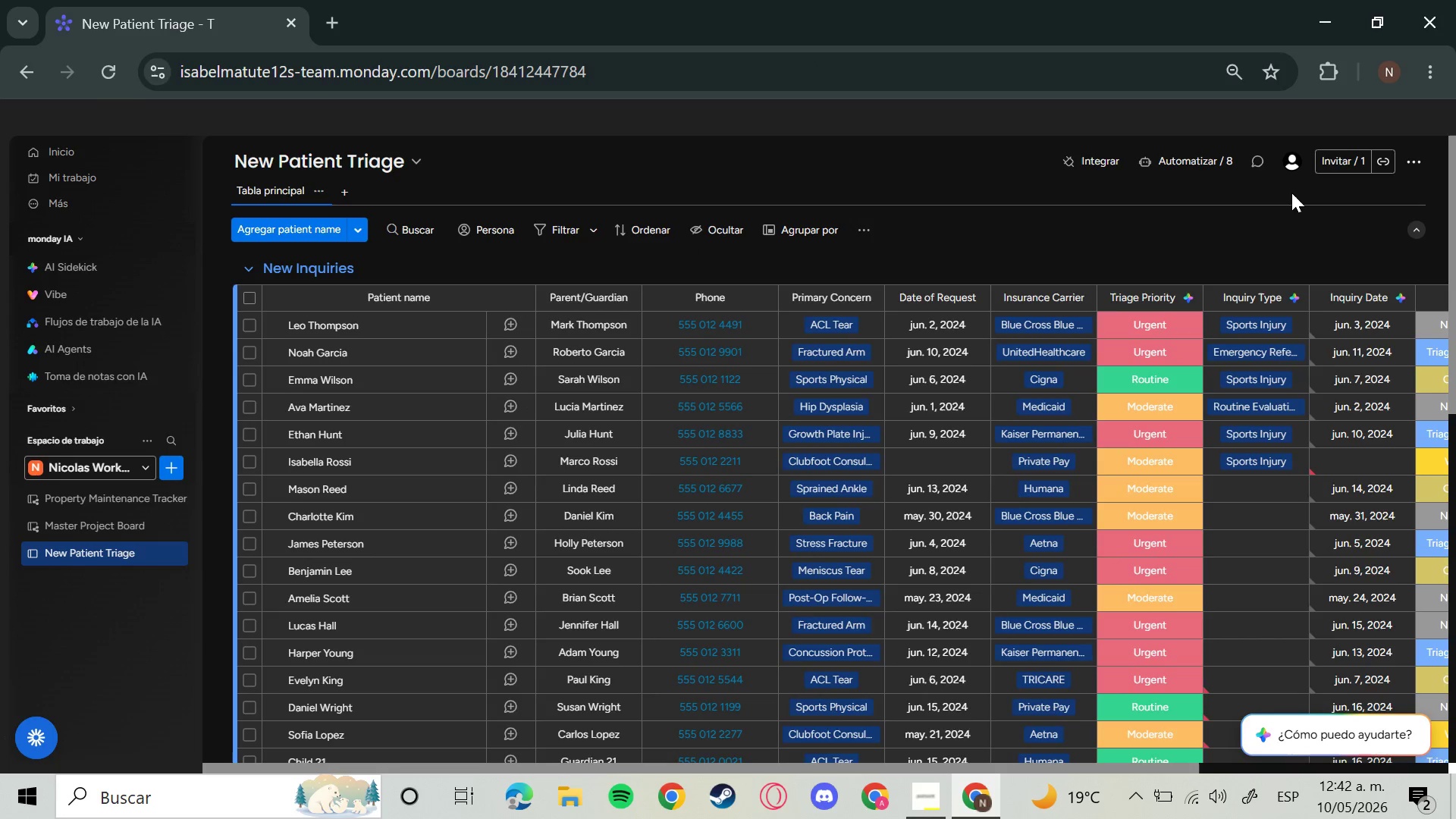 
left_click([1172, 384])
 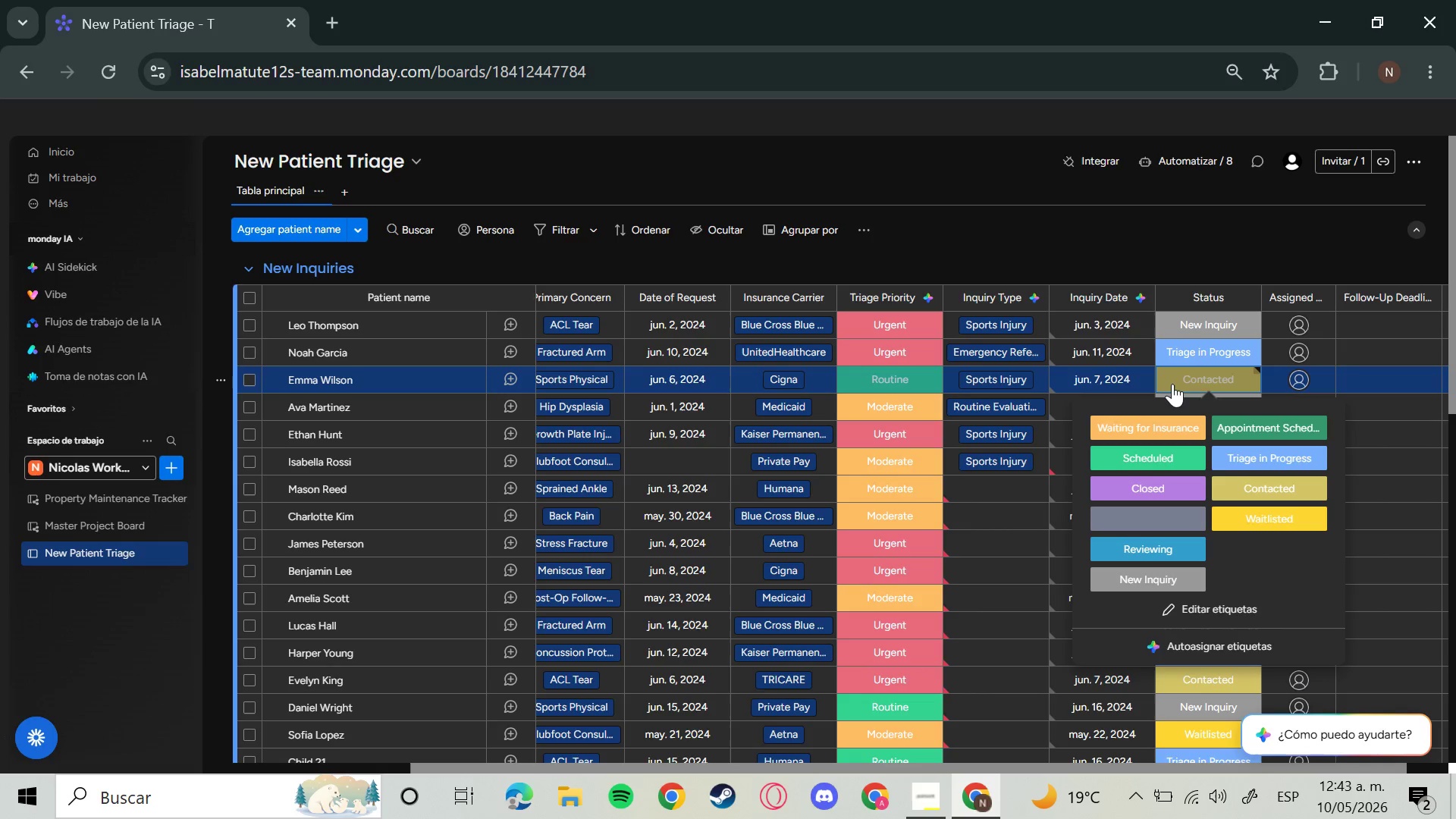 
wait(40.33)
 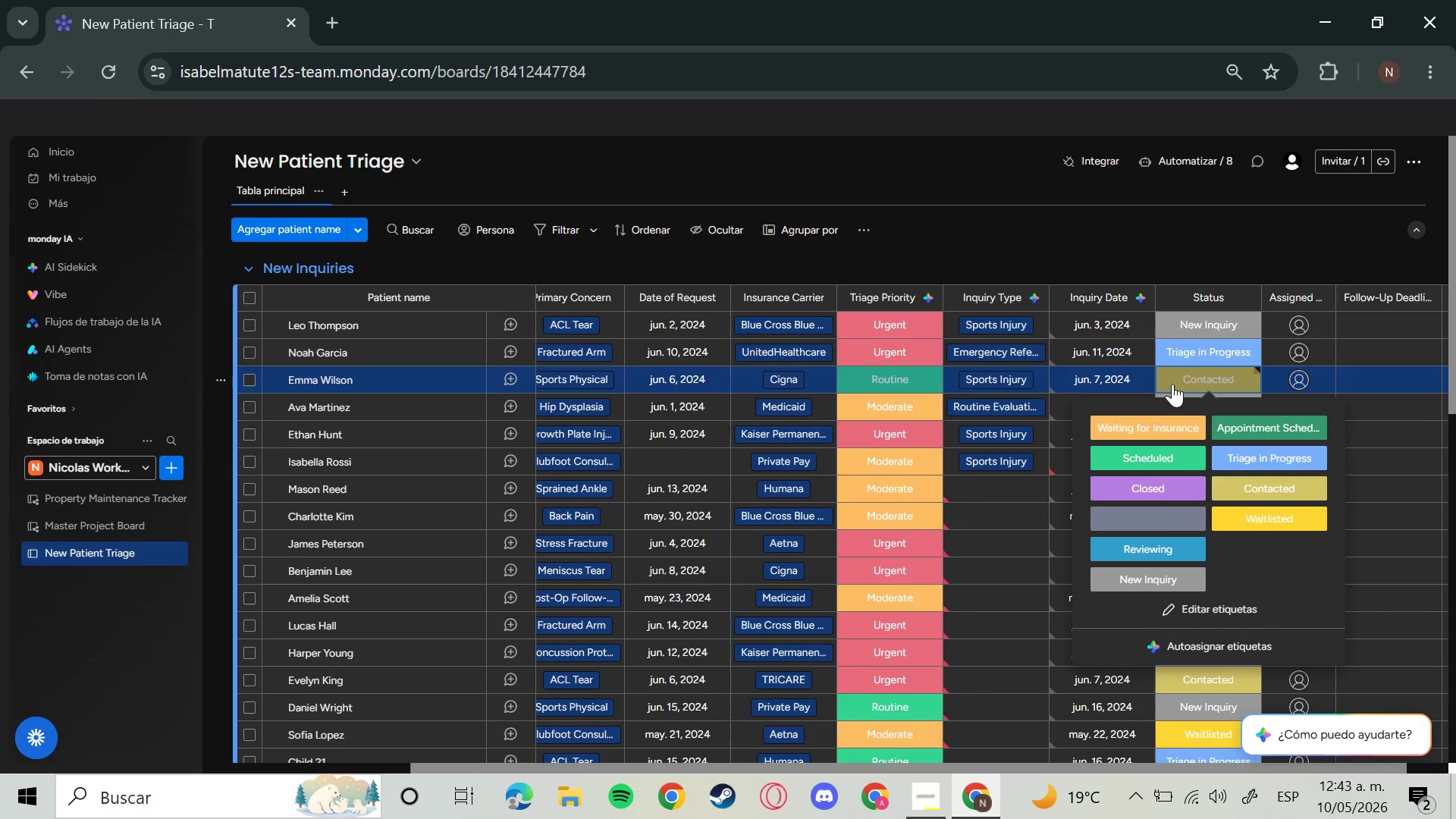 
left_click([1203, 601])
 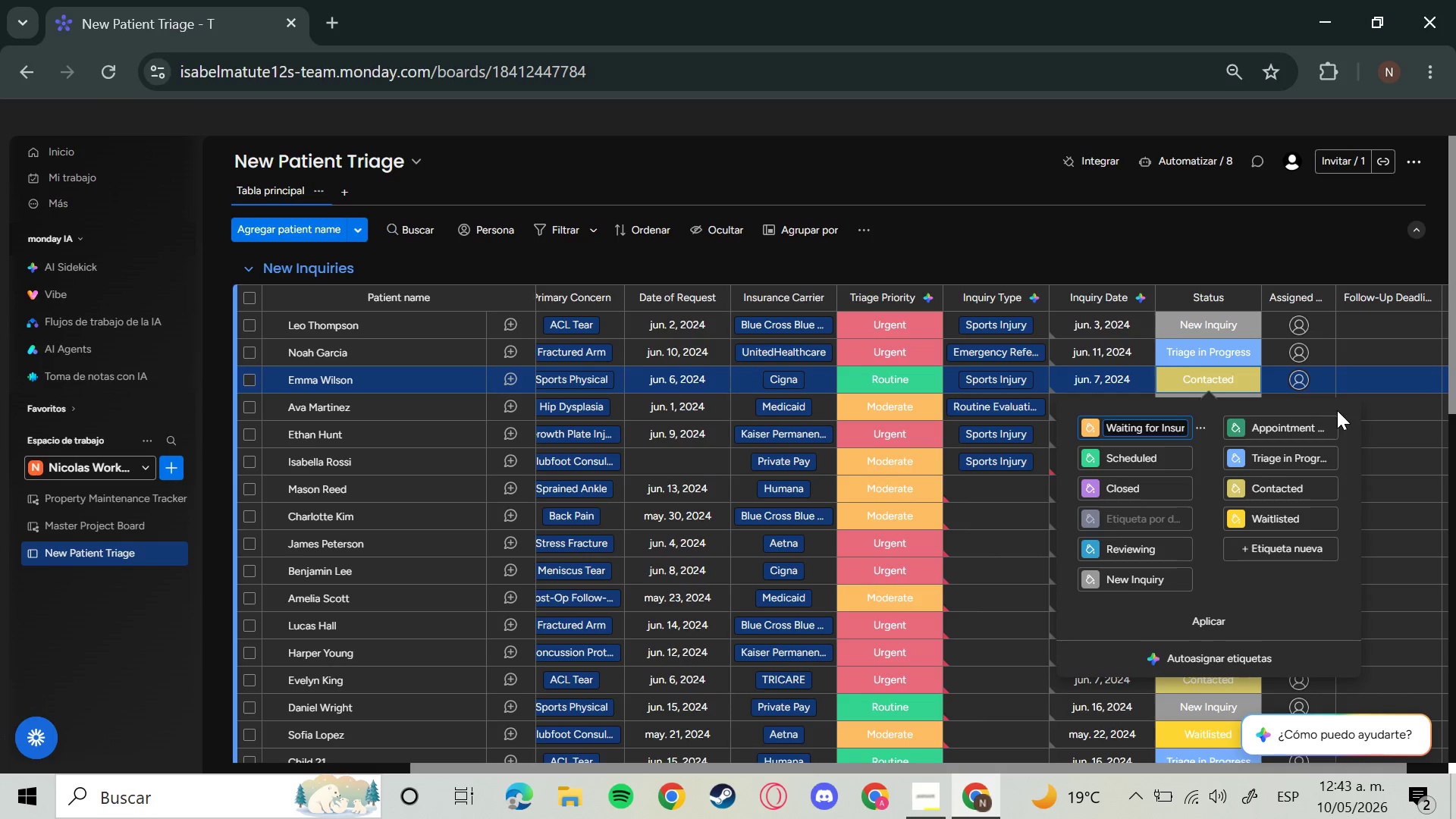 
left_click([1351, 426])
 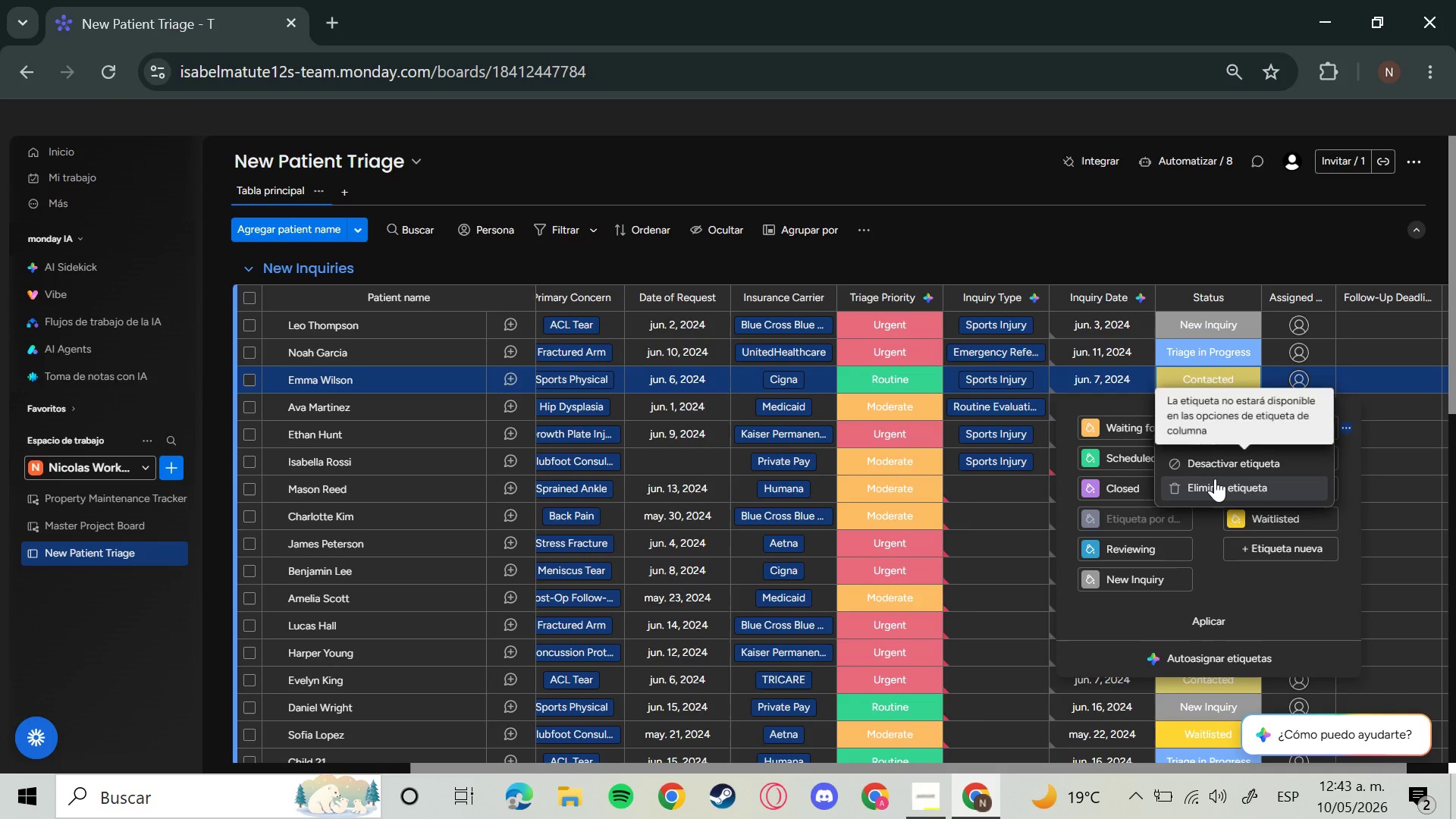 
left_click([1215, 479])
 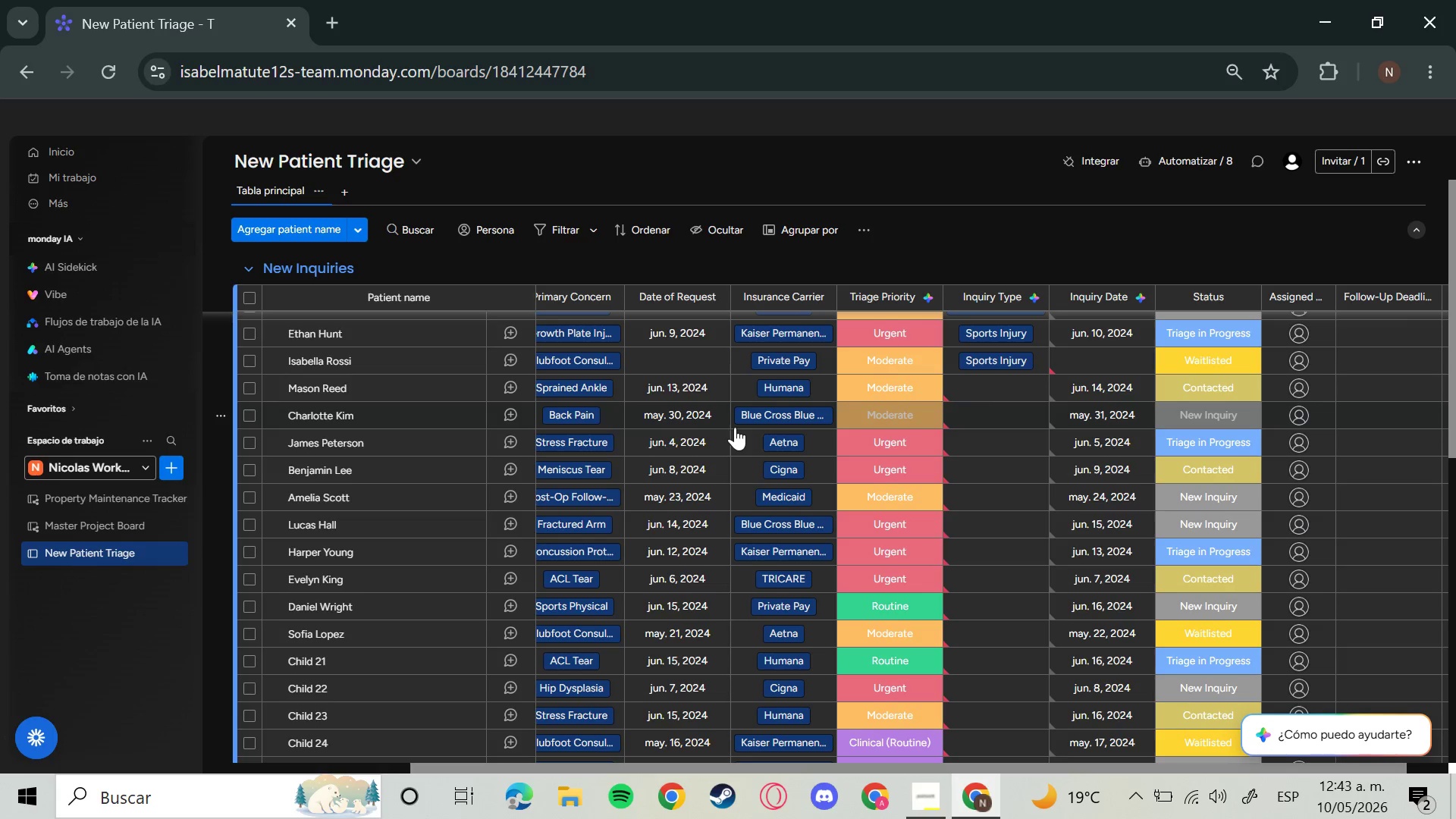 
wait(27.98)
 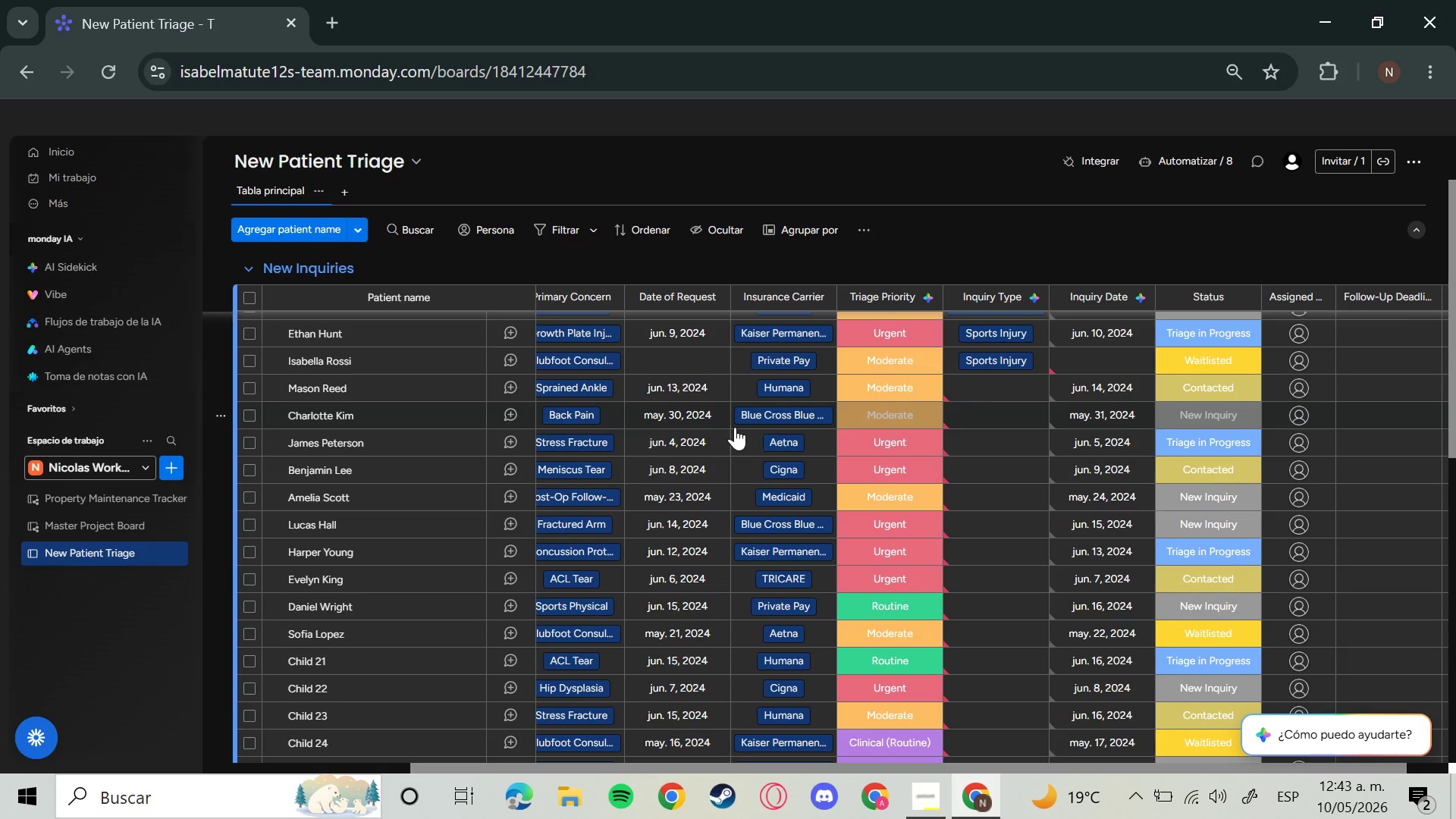 
mouse_move([1061, 455])
 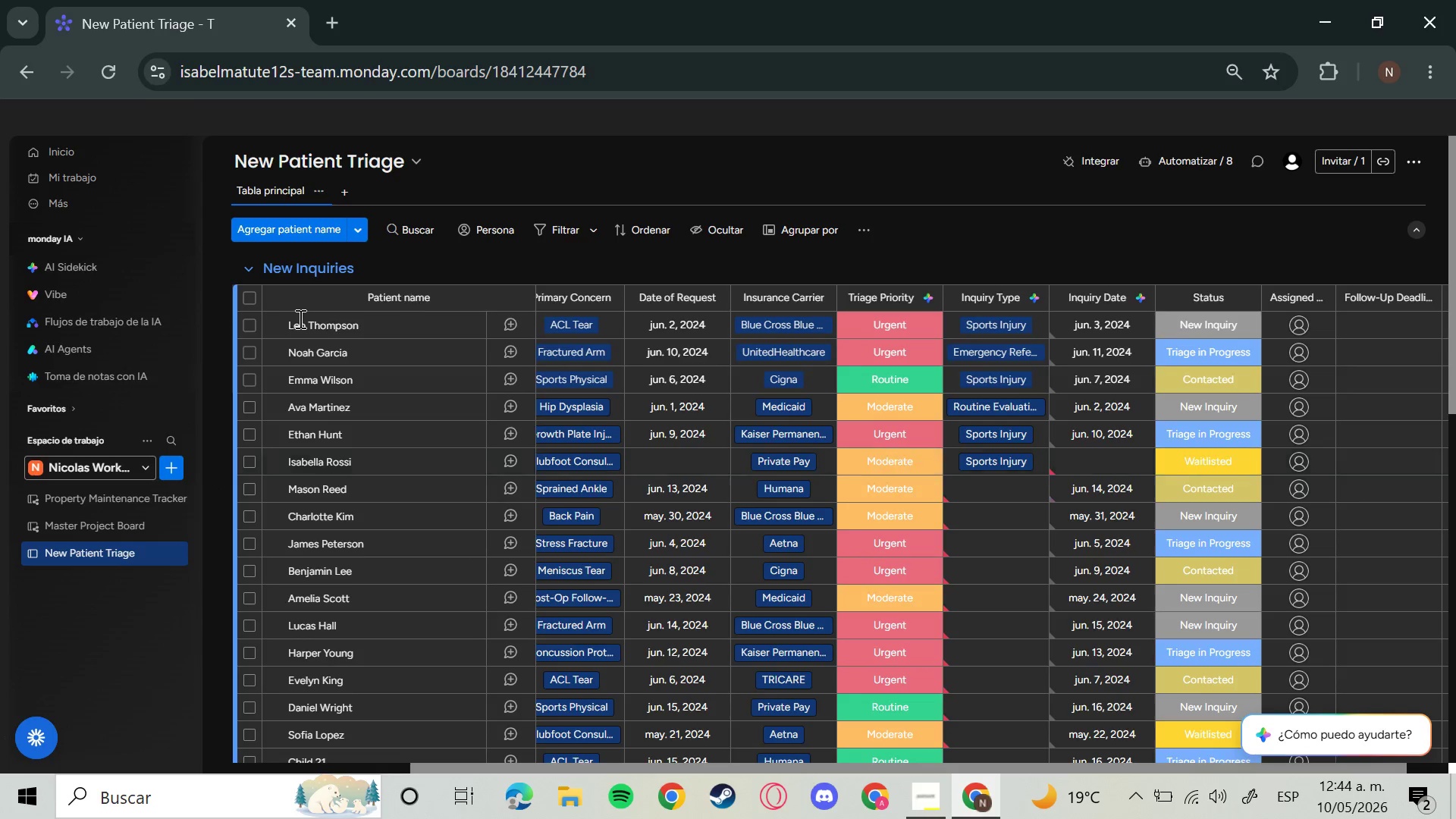 
mouse_move([302, 337])
 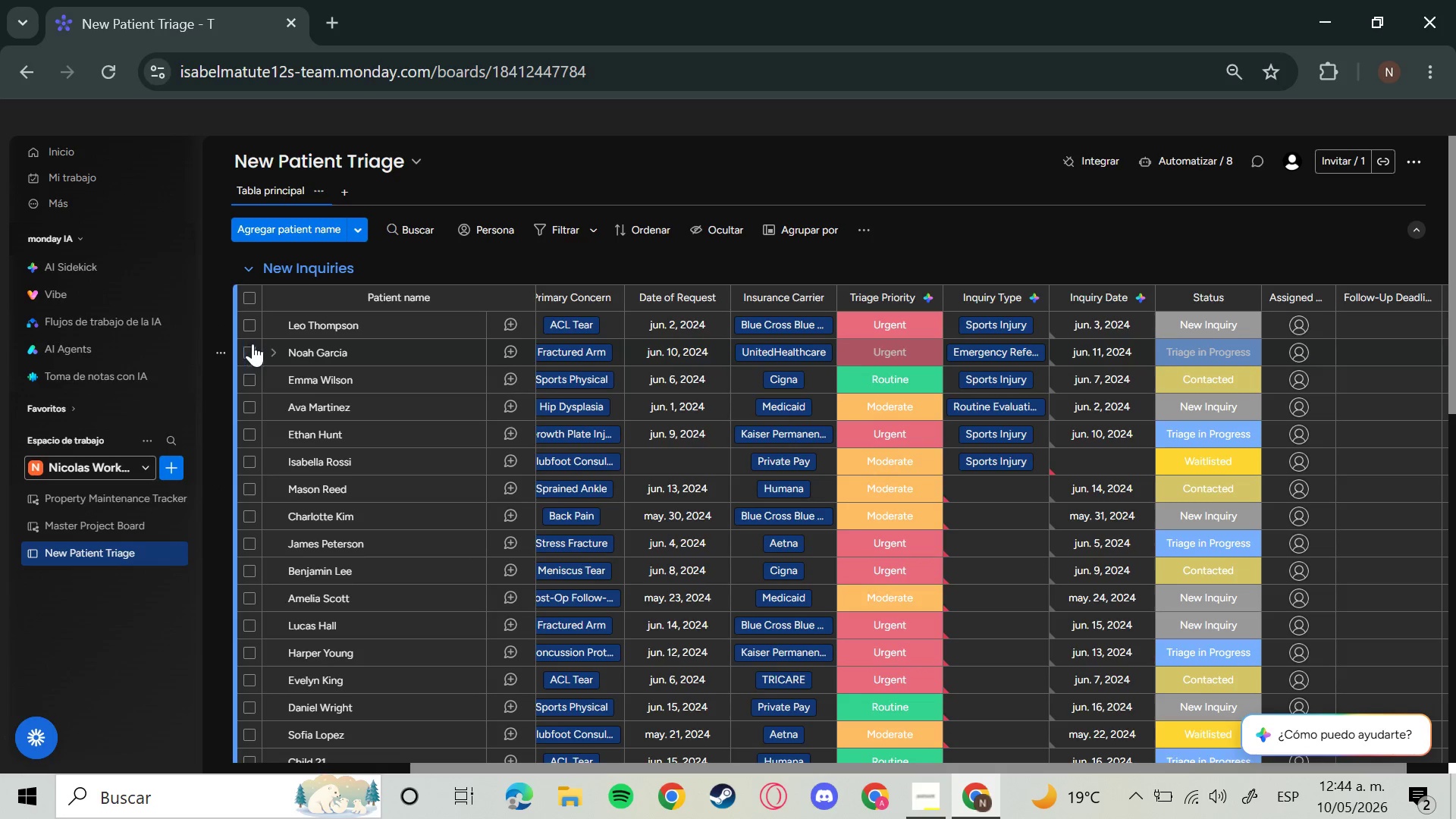 
left_click([252, 347])
 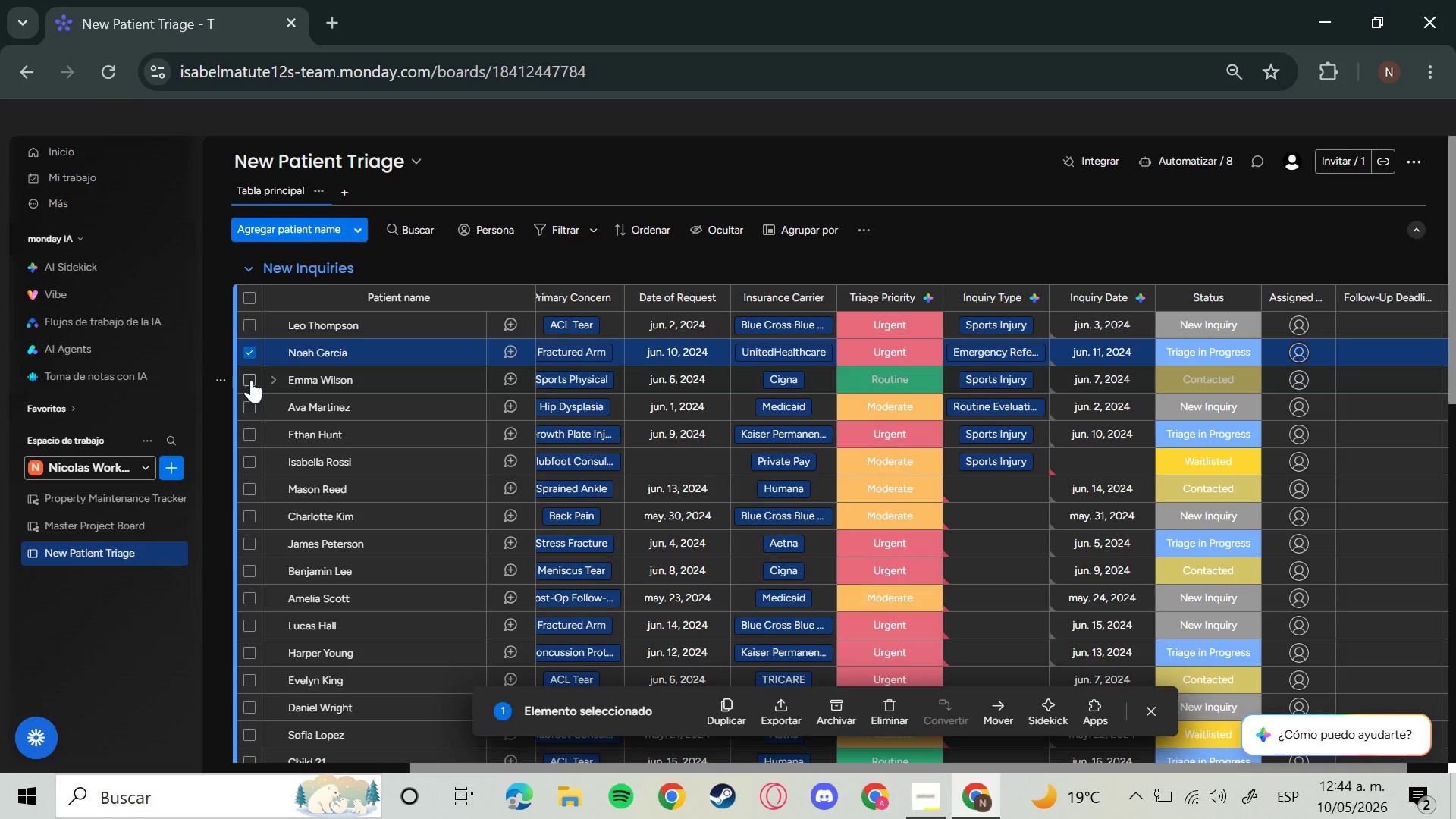 
left_click([251, 382])
 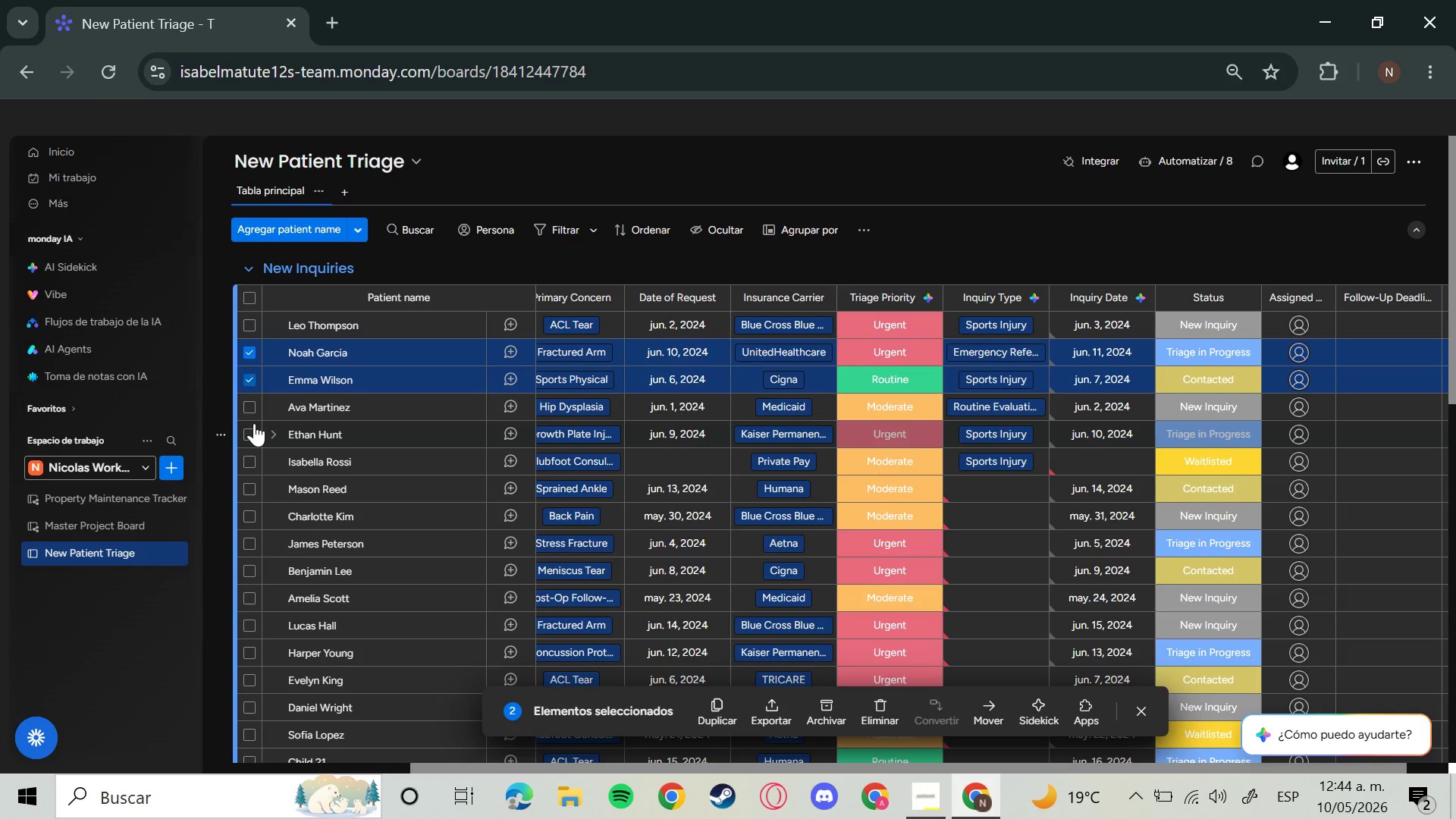 
left_click([246, 436])
 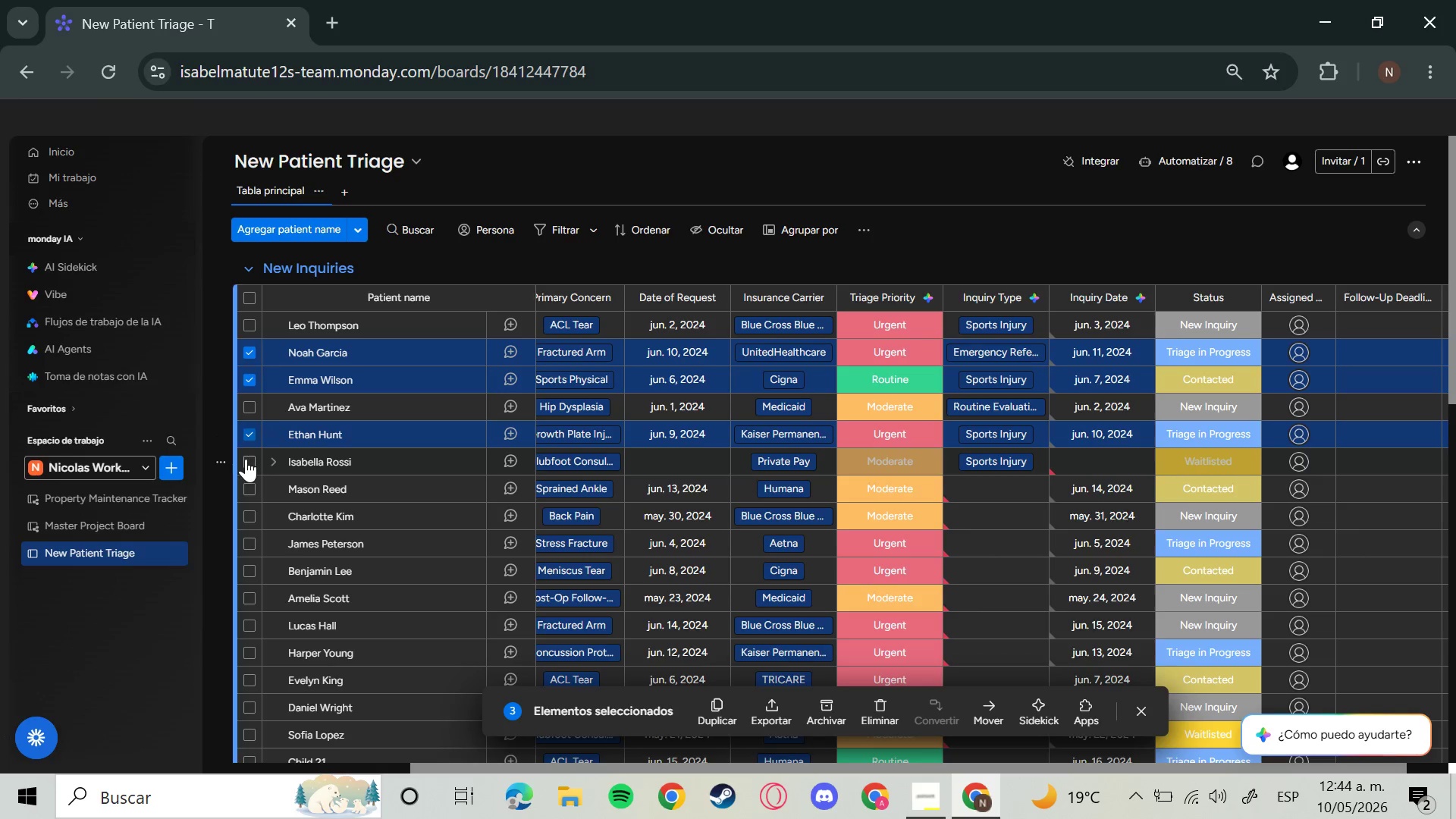 
left_click([246, 462])
 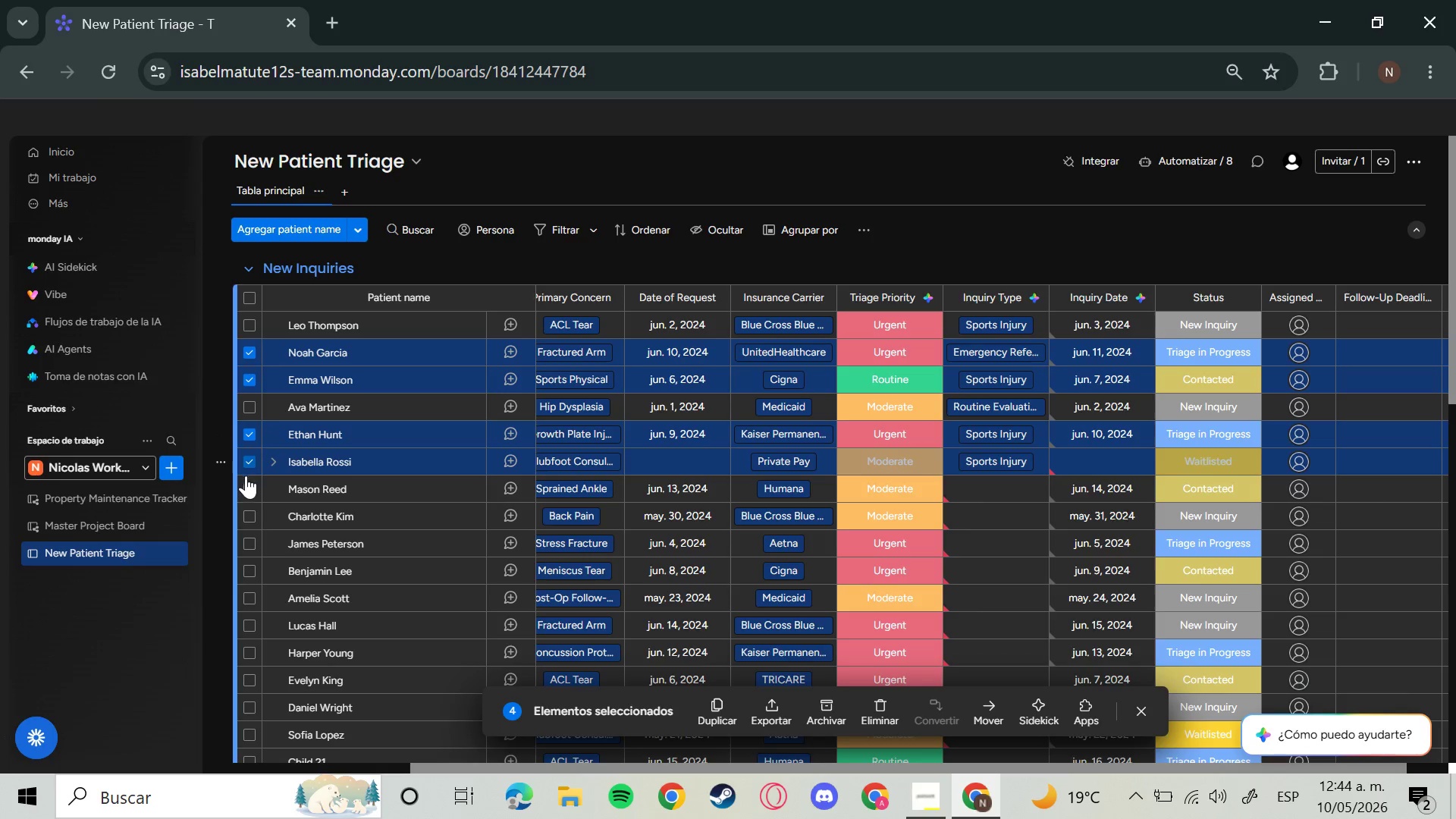 
left_click([246, 479])
 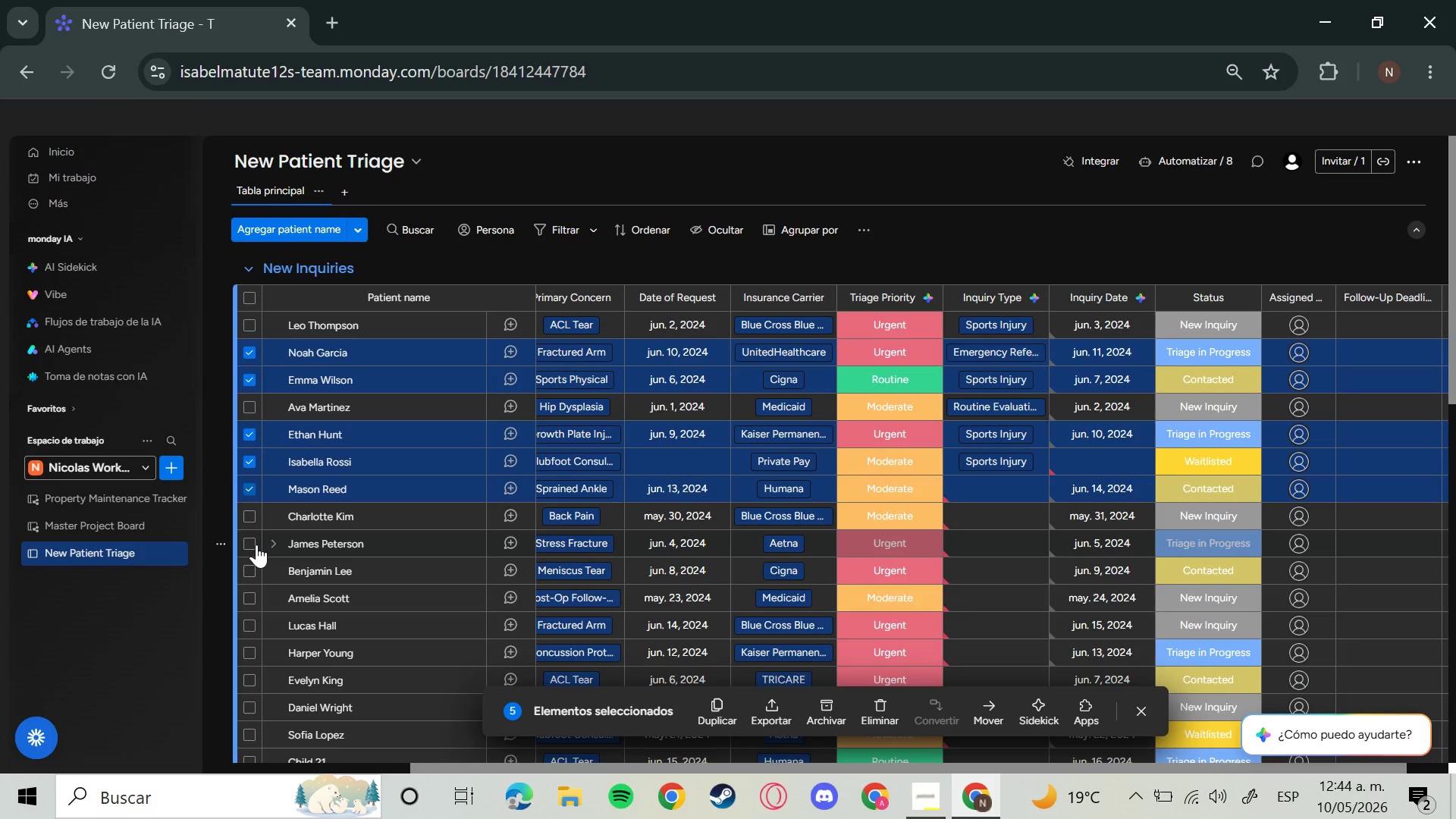 
left_click([256, 547])
 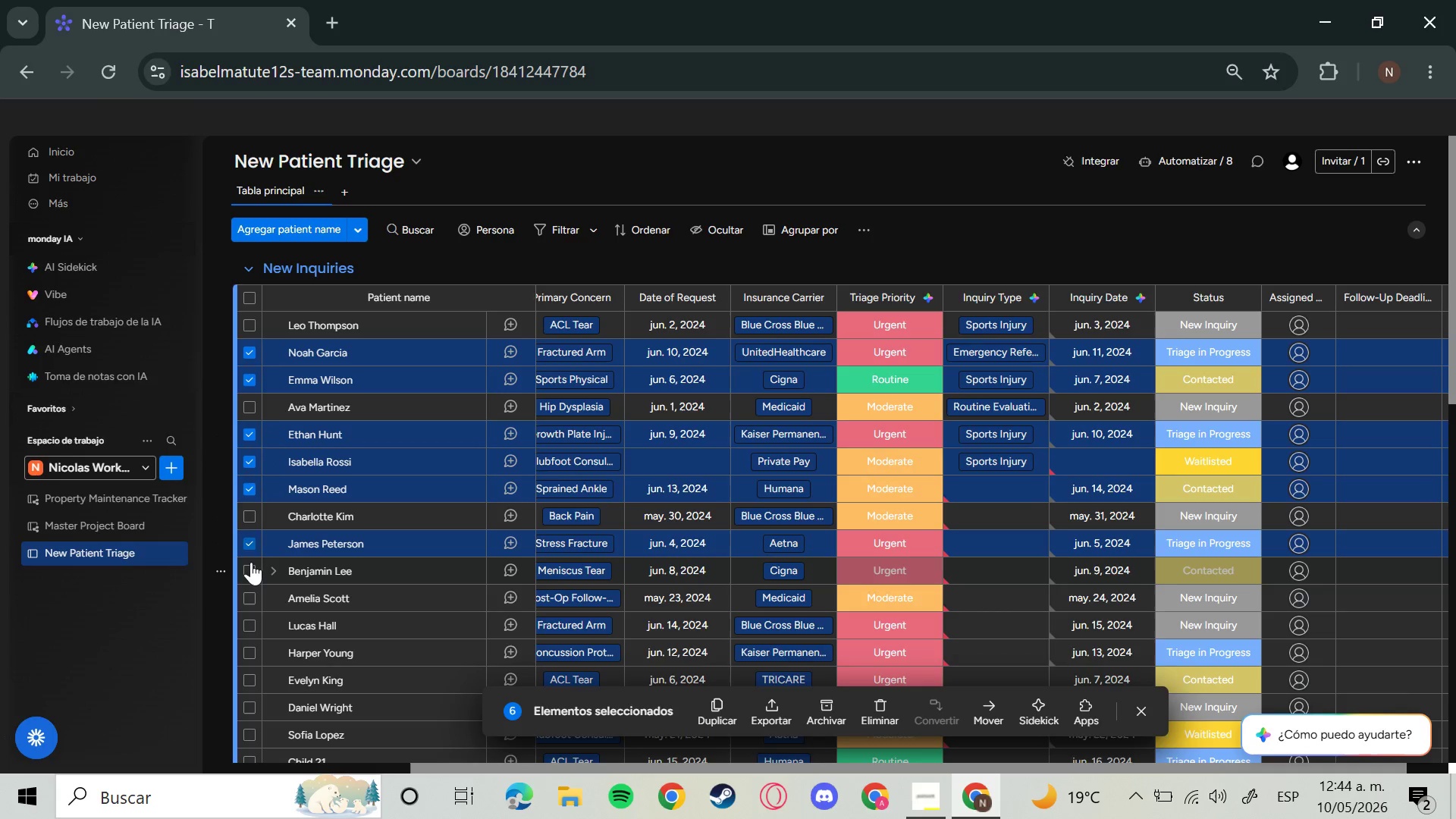 
left_click([251, 562])
 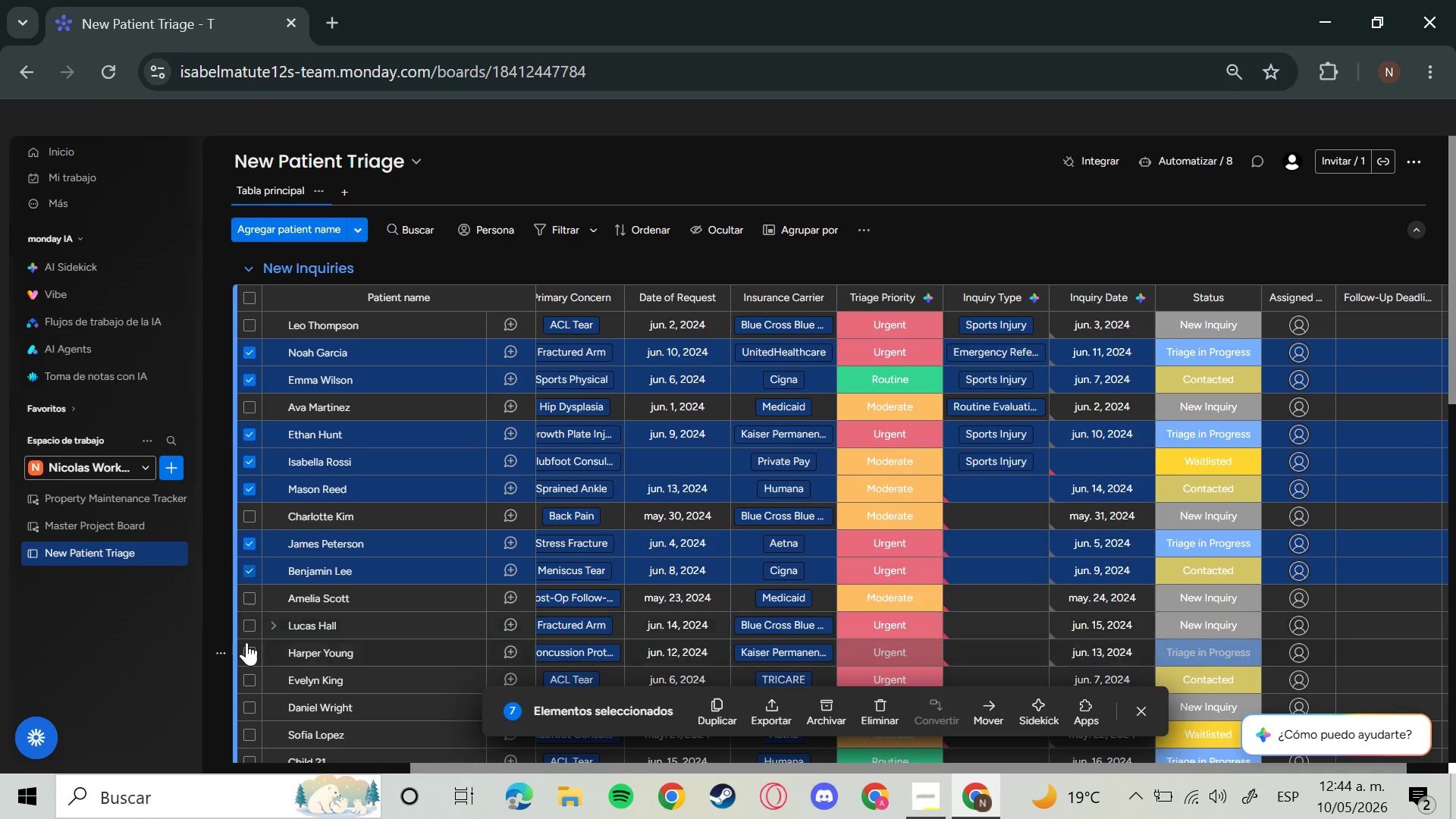 
left_click([246, 650])
 